 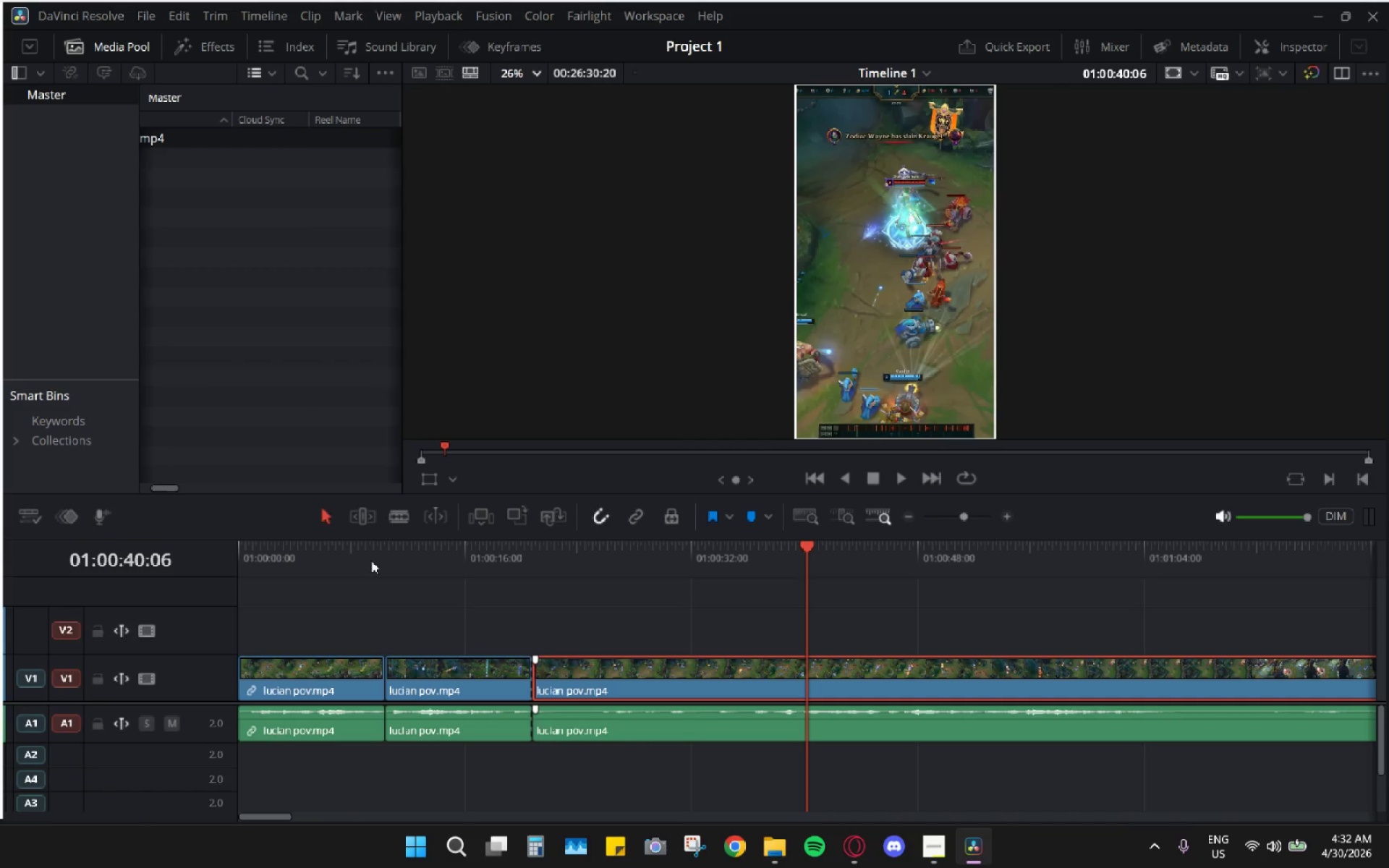 
left_click_drag(start_coordinate=[456, 570], to_coordinate=[396, 576])
 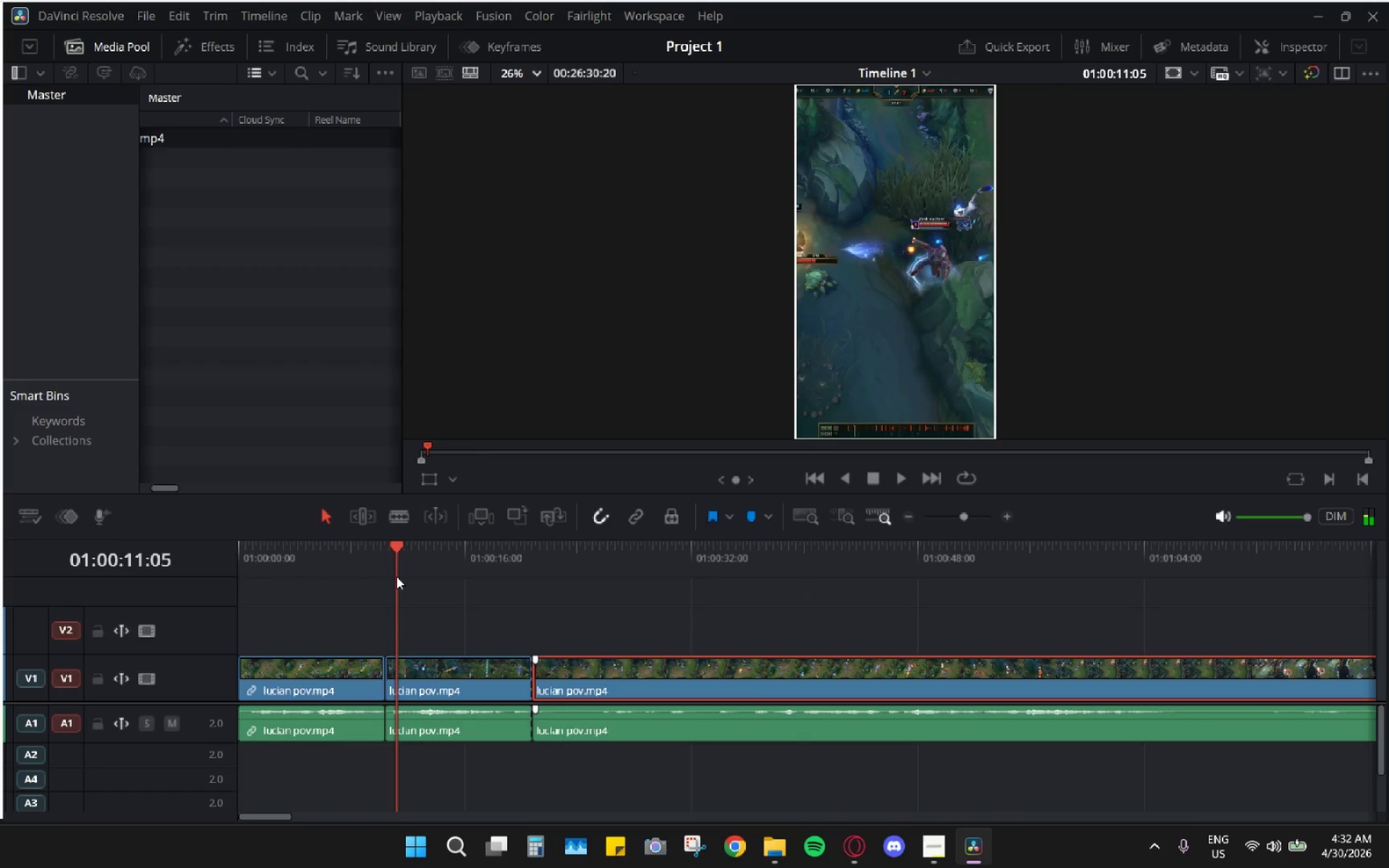 
key(Space)
 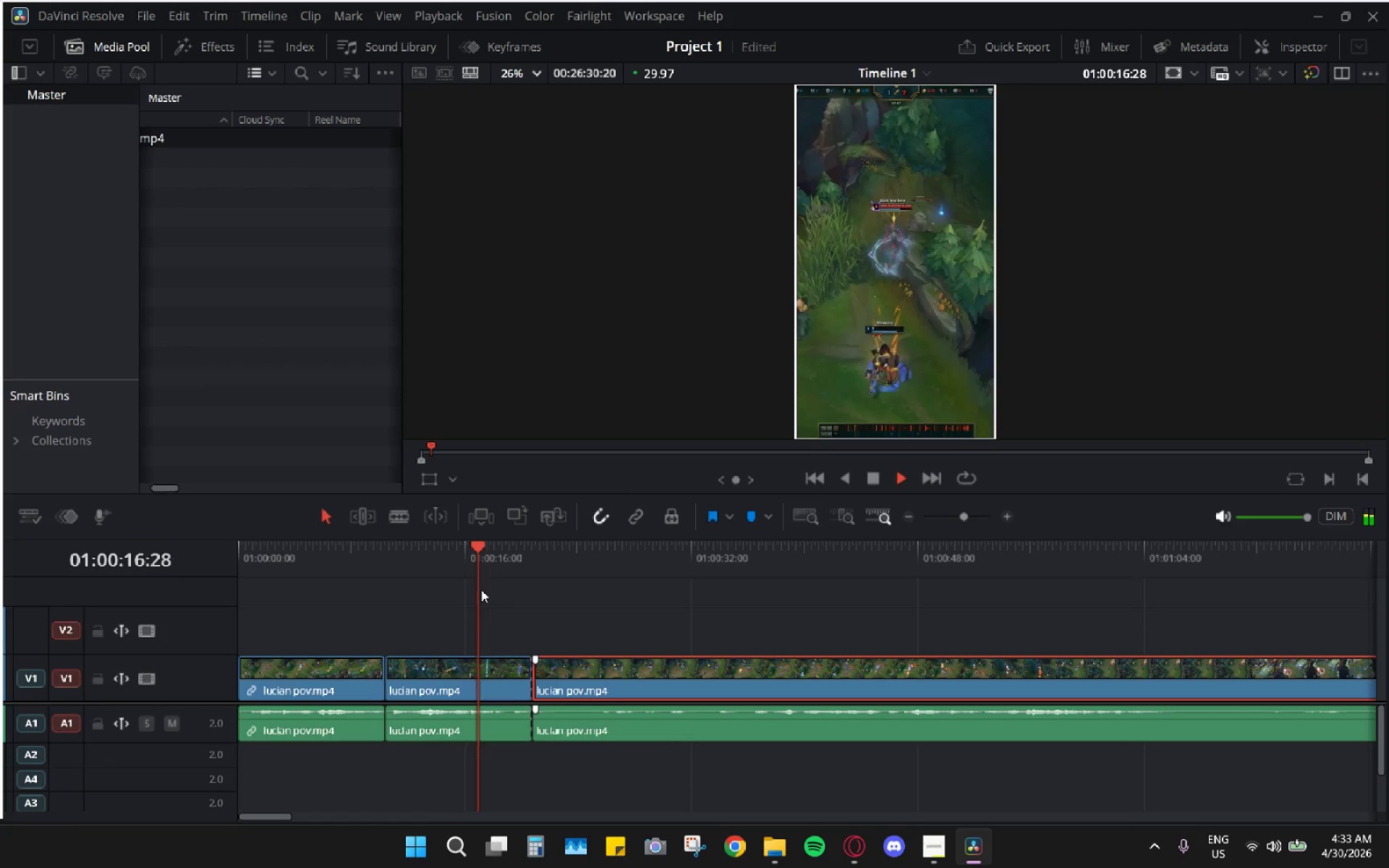 
wait(7.8)
 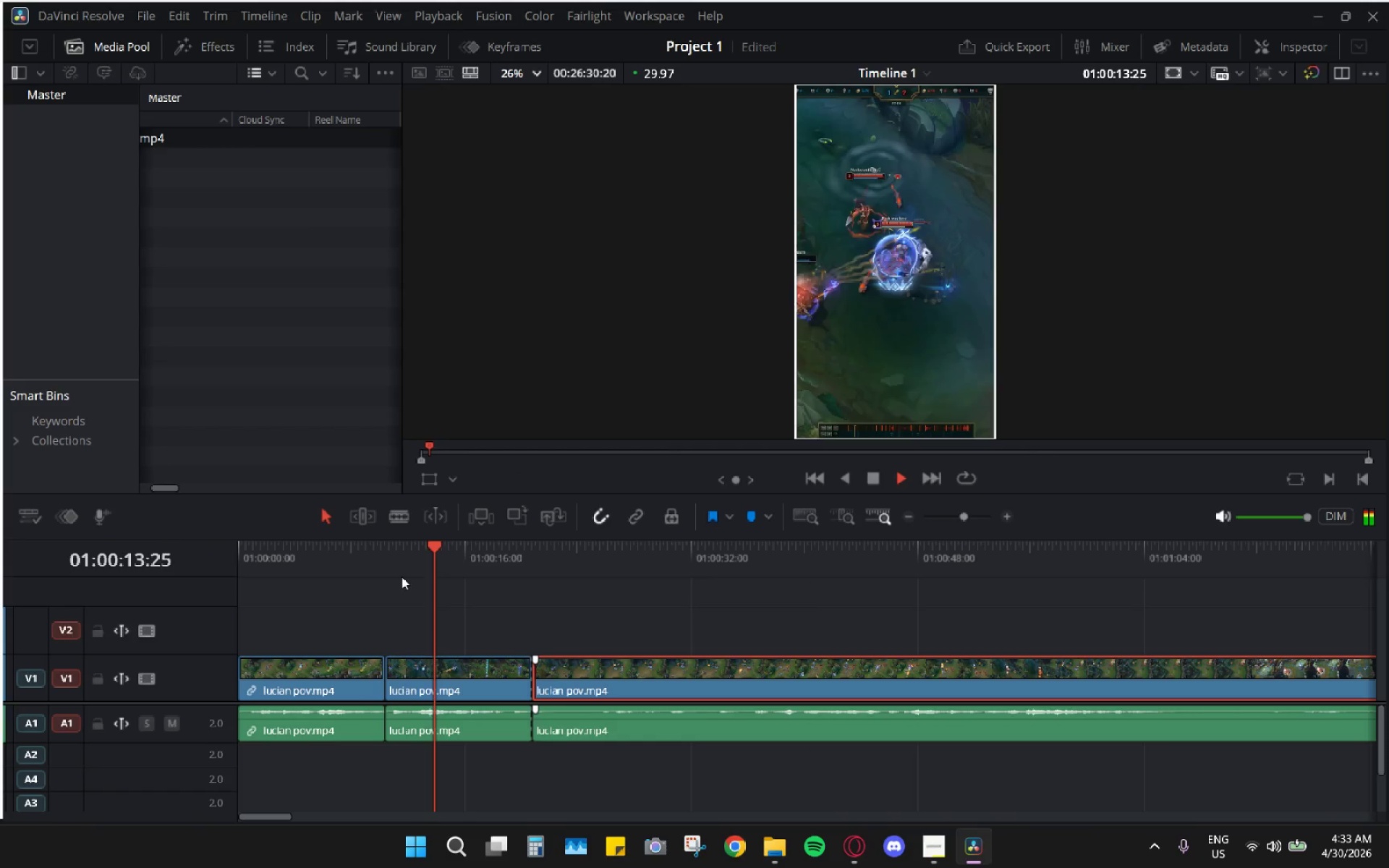 
key(Space)
 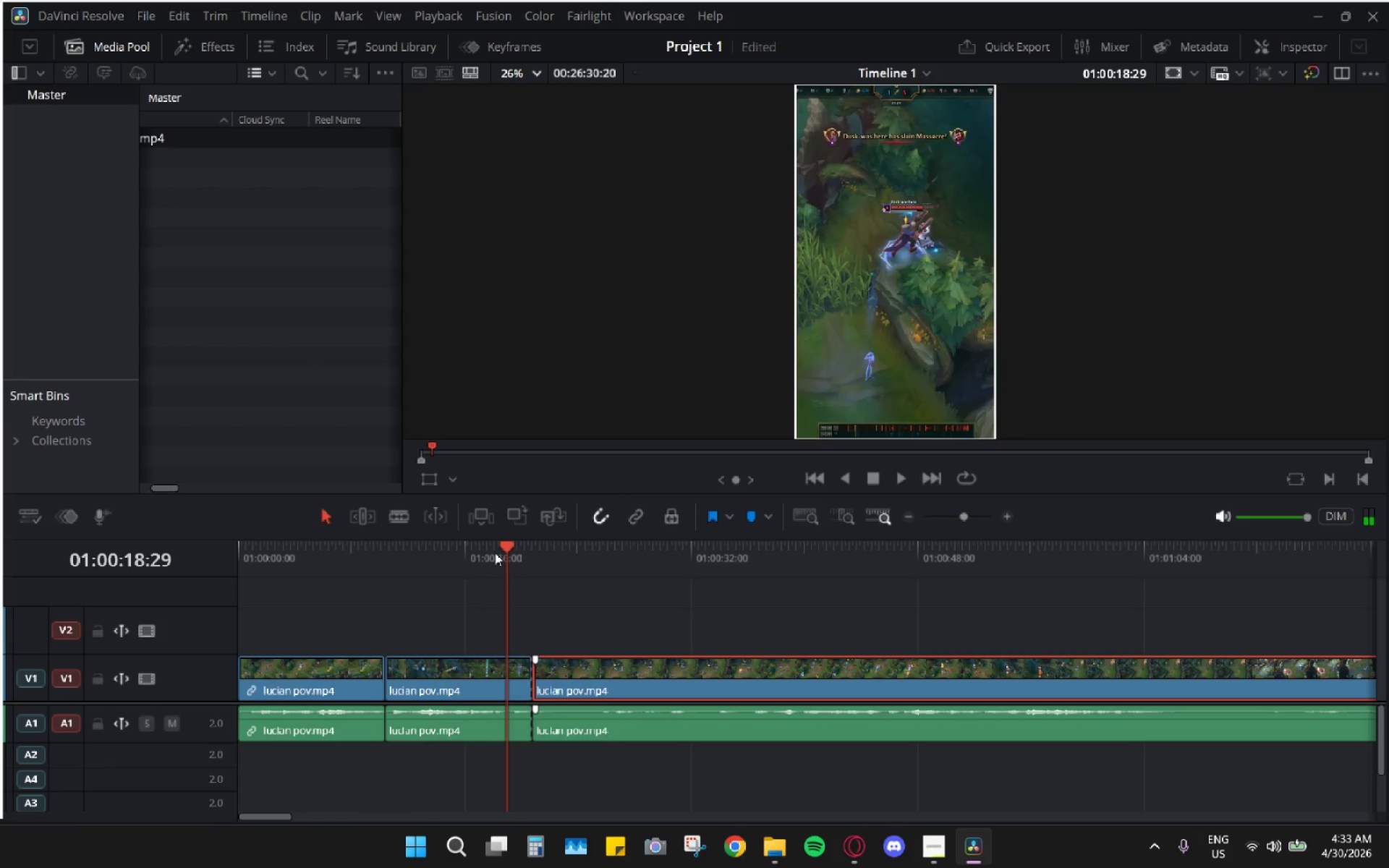 
left_click_drag(start_coordinate=[495, 553], to_coordinate=[296, 560])
 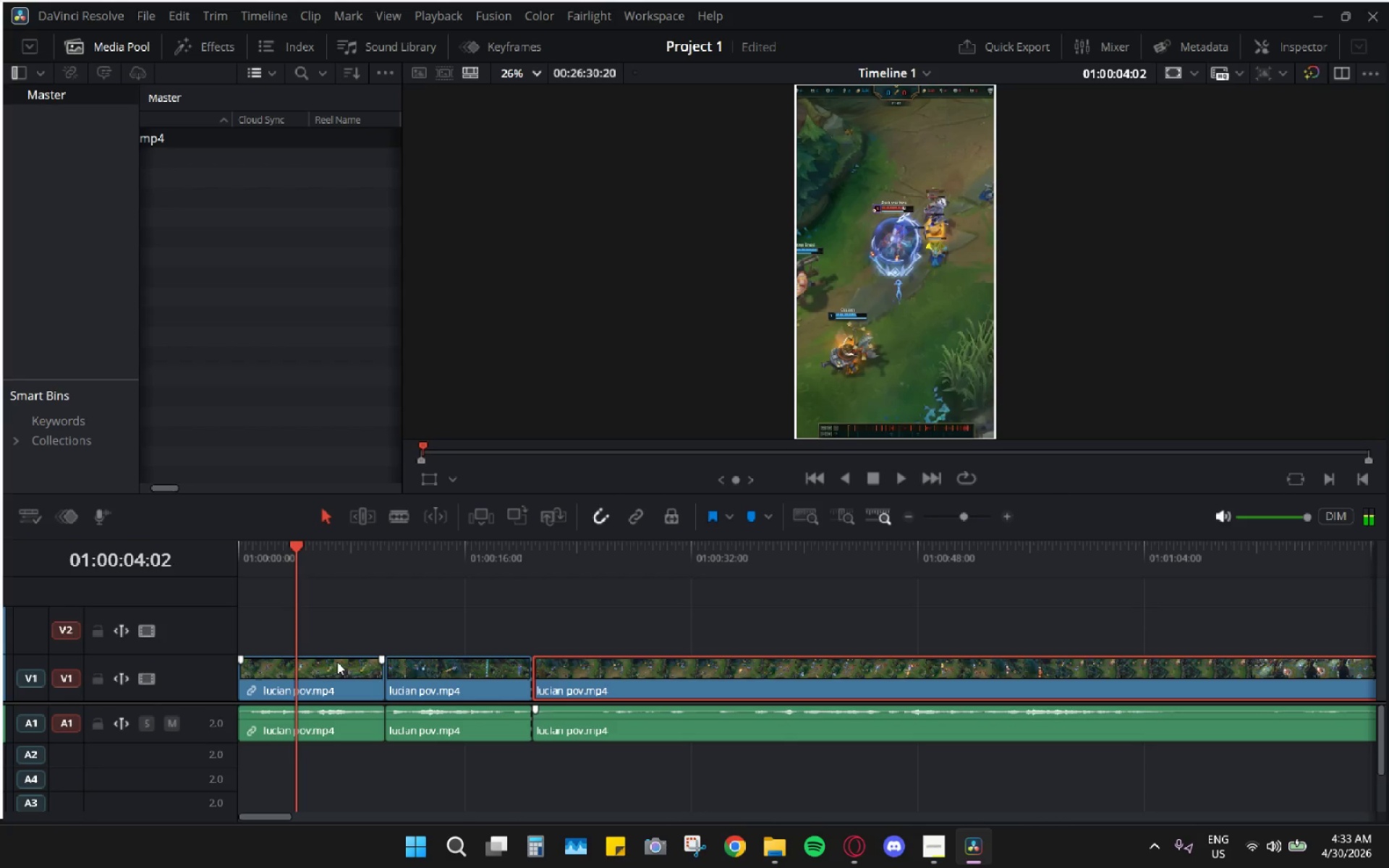 
left_click([339, 667])
 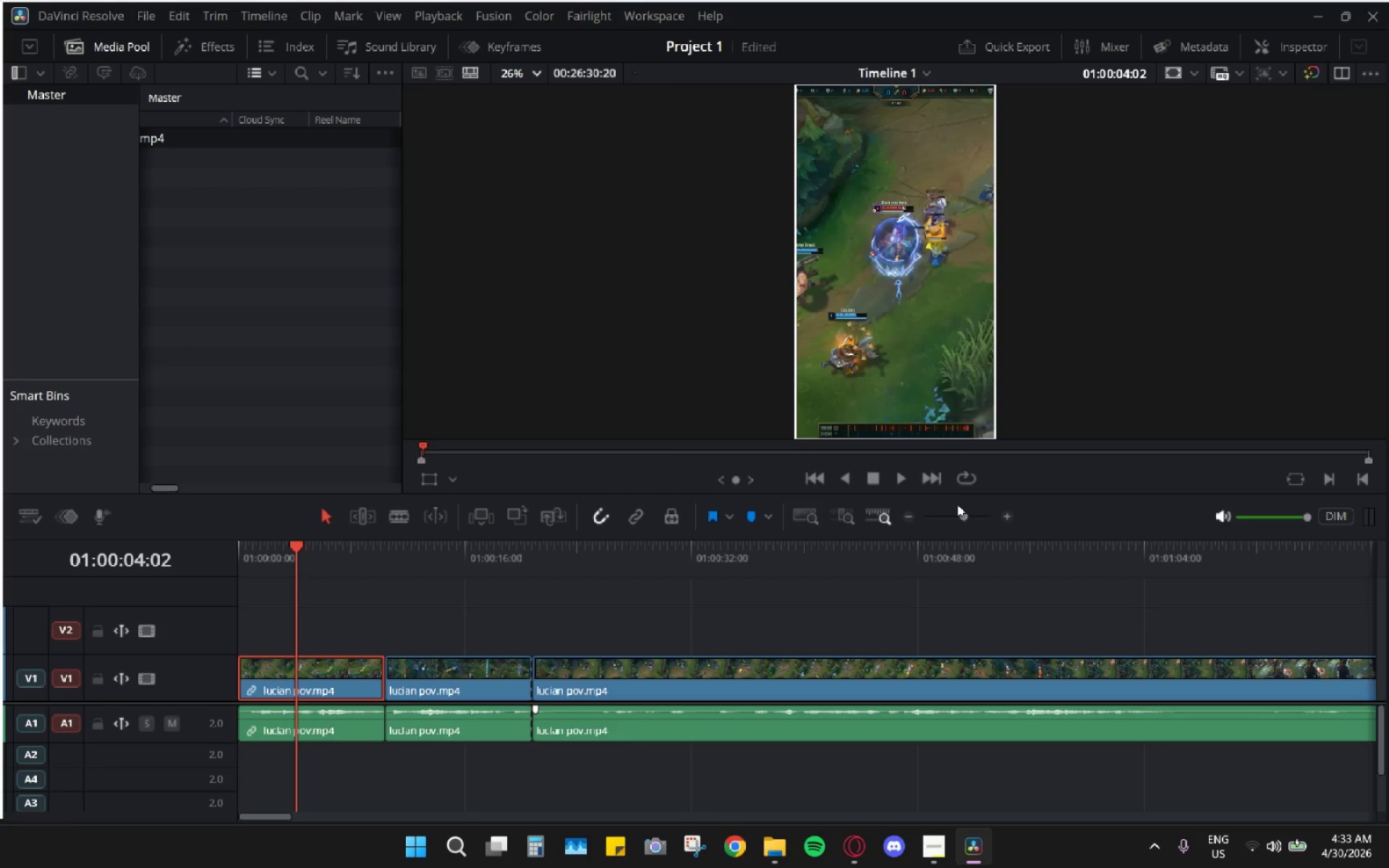 
wait(20.53)
 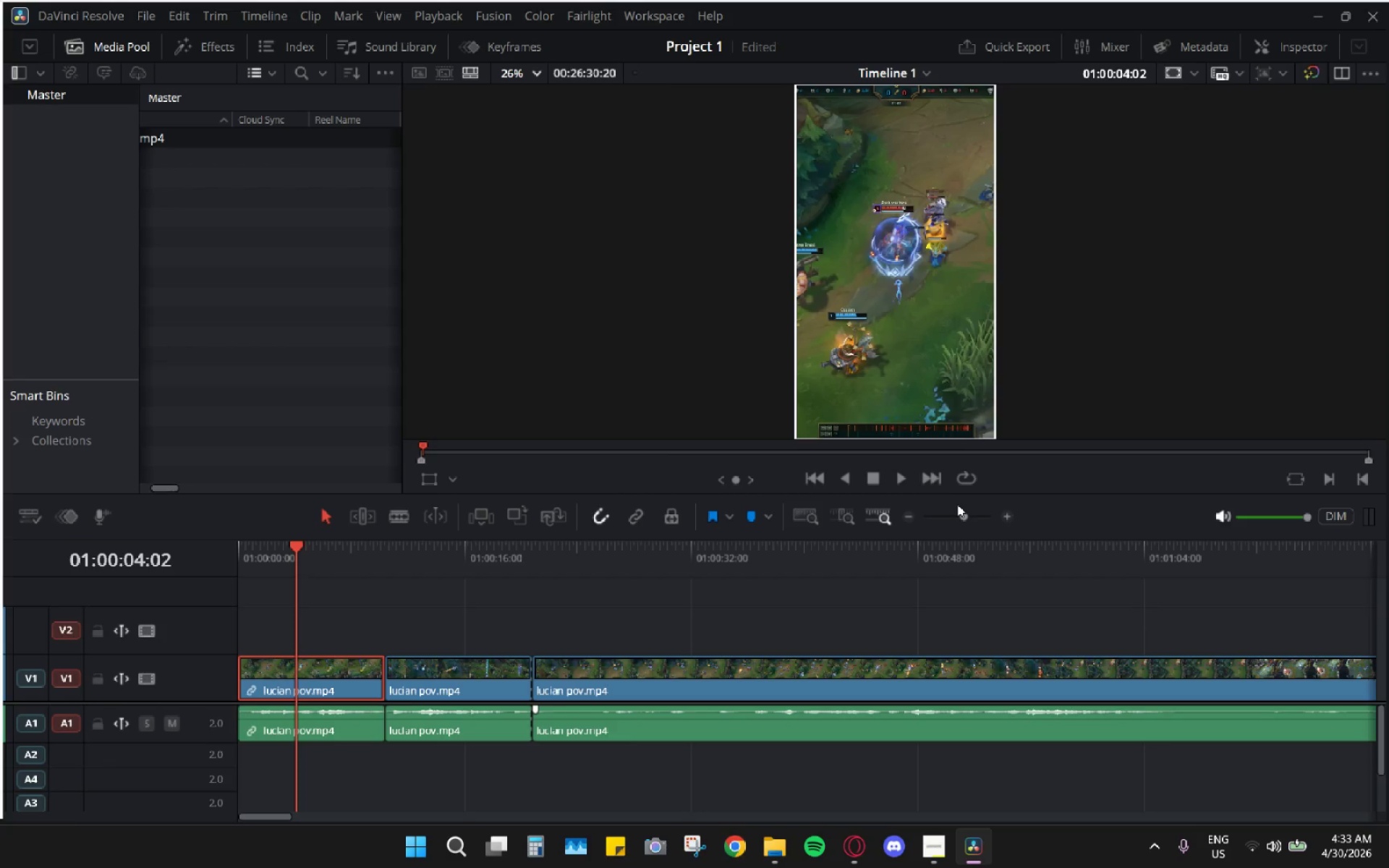 
left_click([1373, 78])
 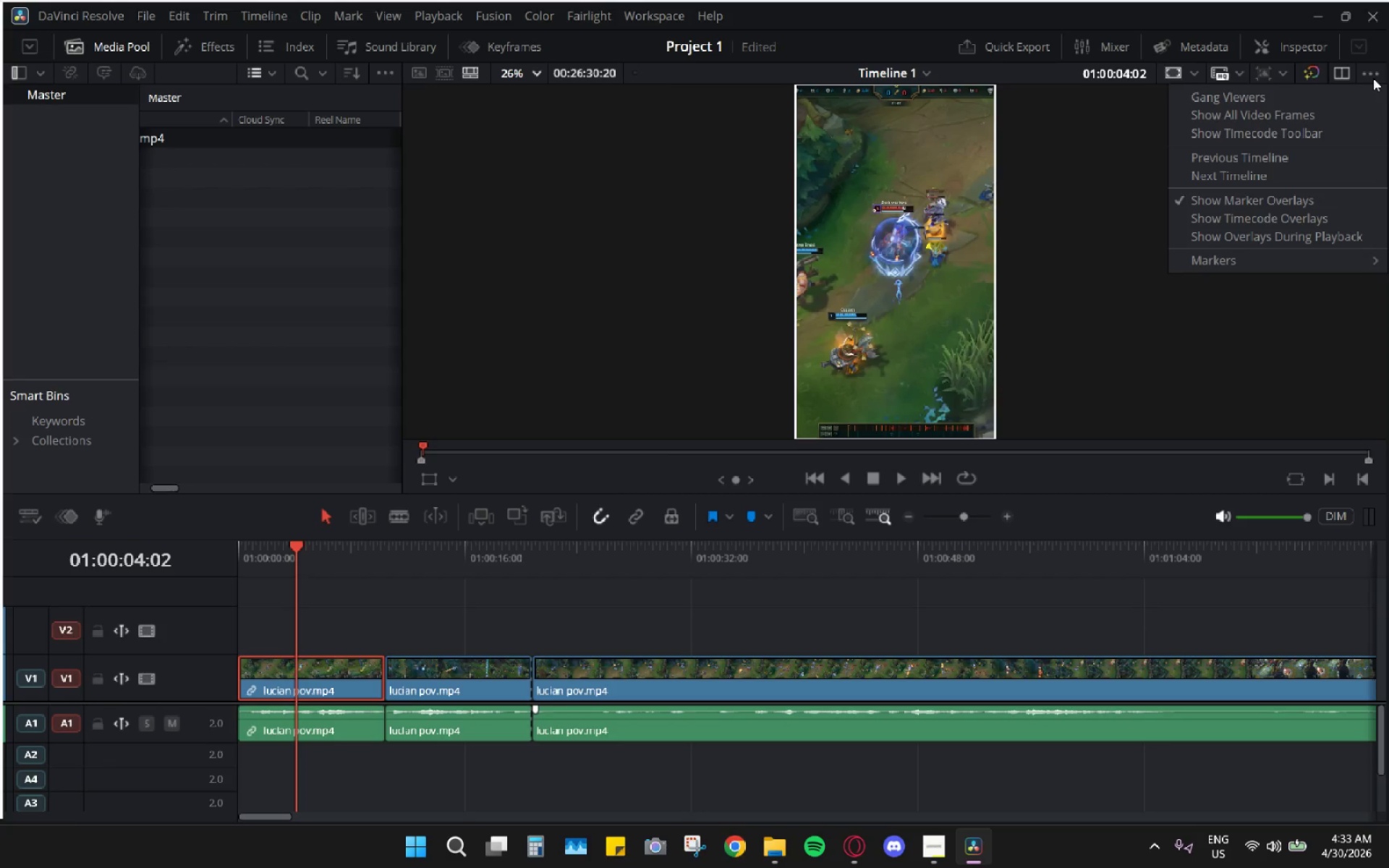 
left_click([1373, 78])
 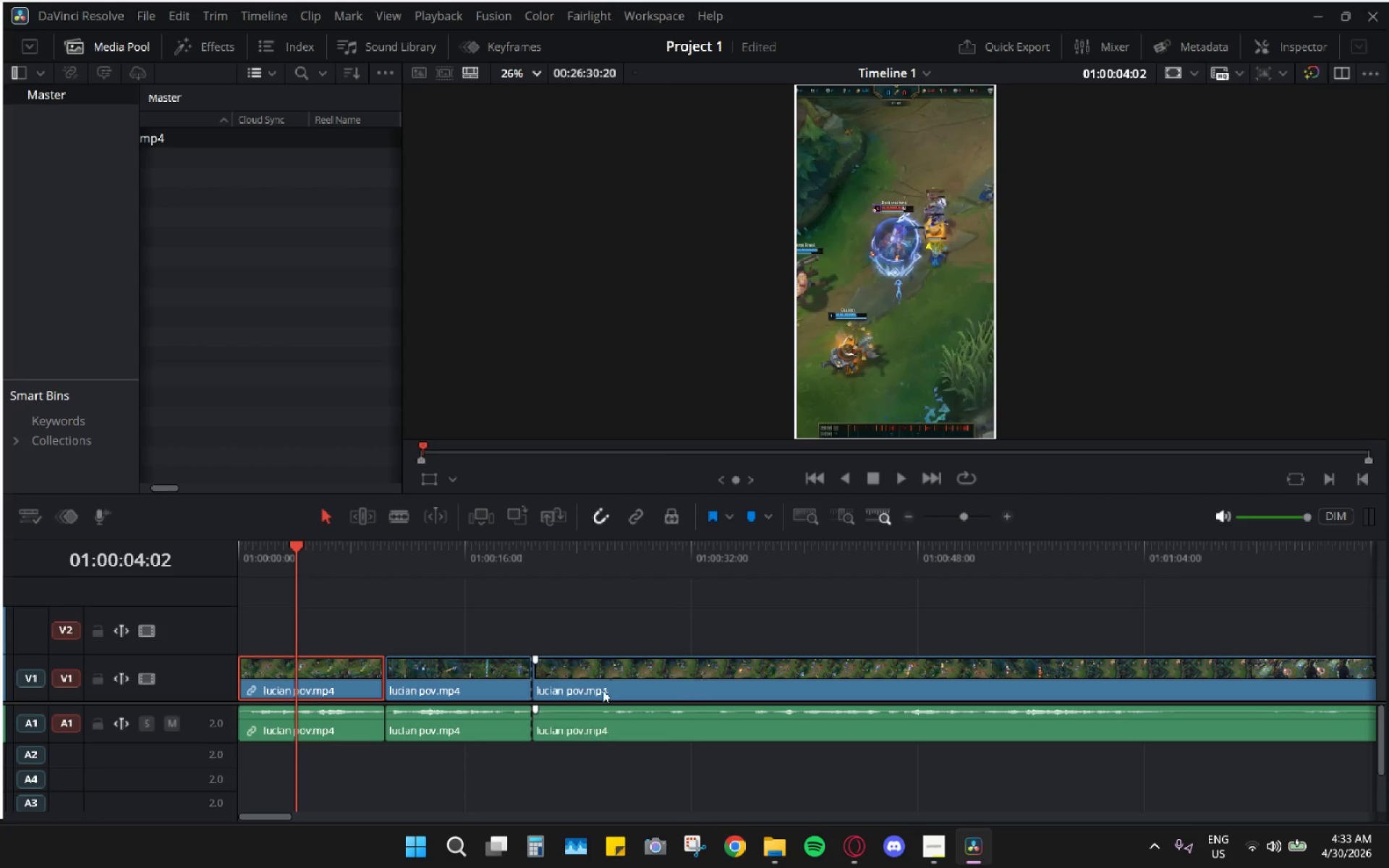 
wait(13.88)
 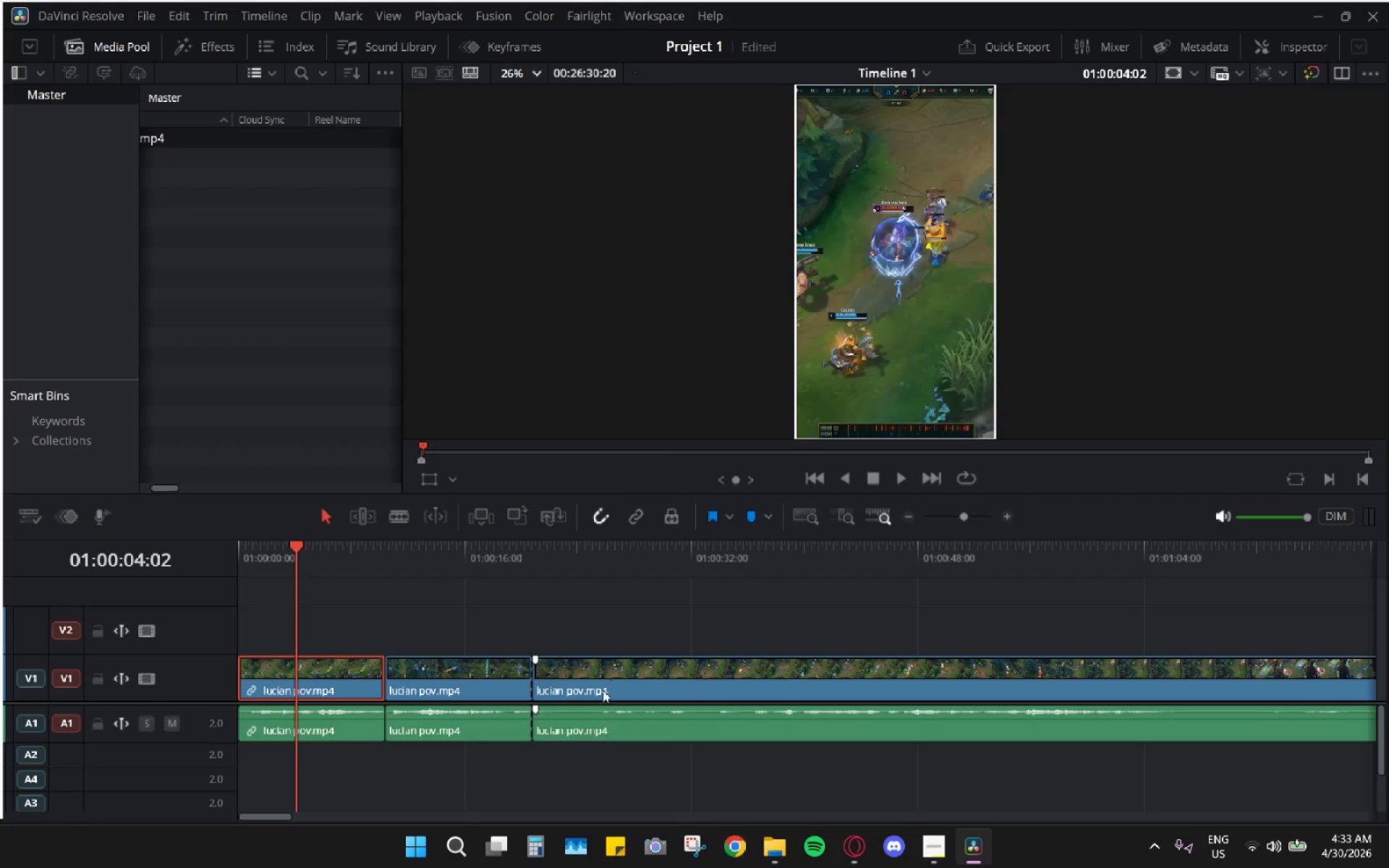 
left_click([1082, 50])
 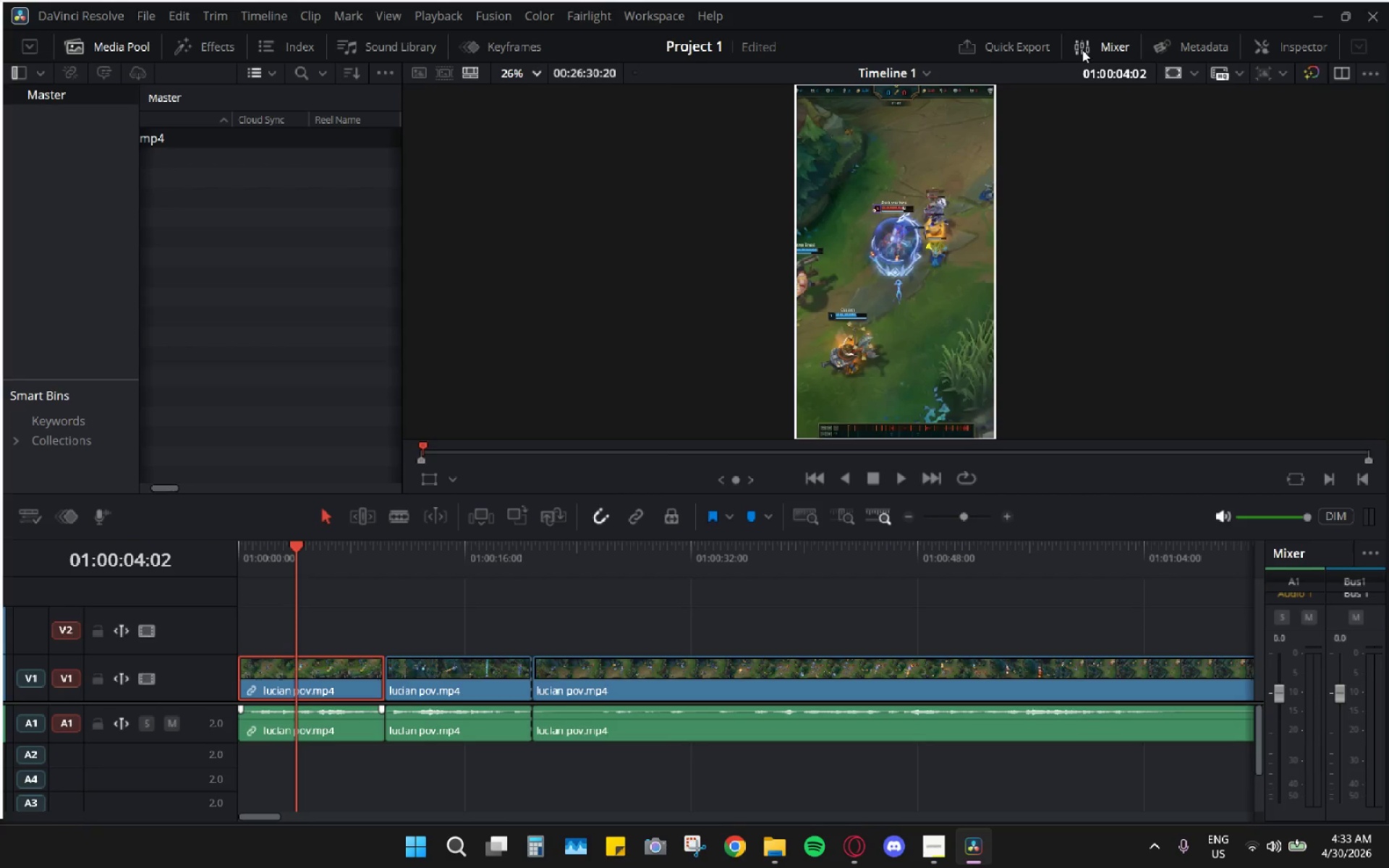 
double_click([1082, 50])
 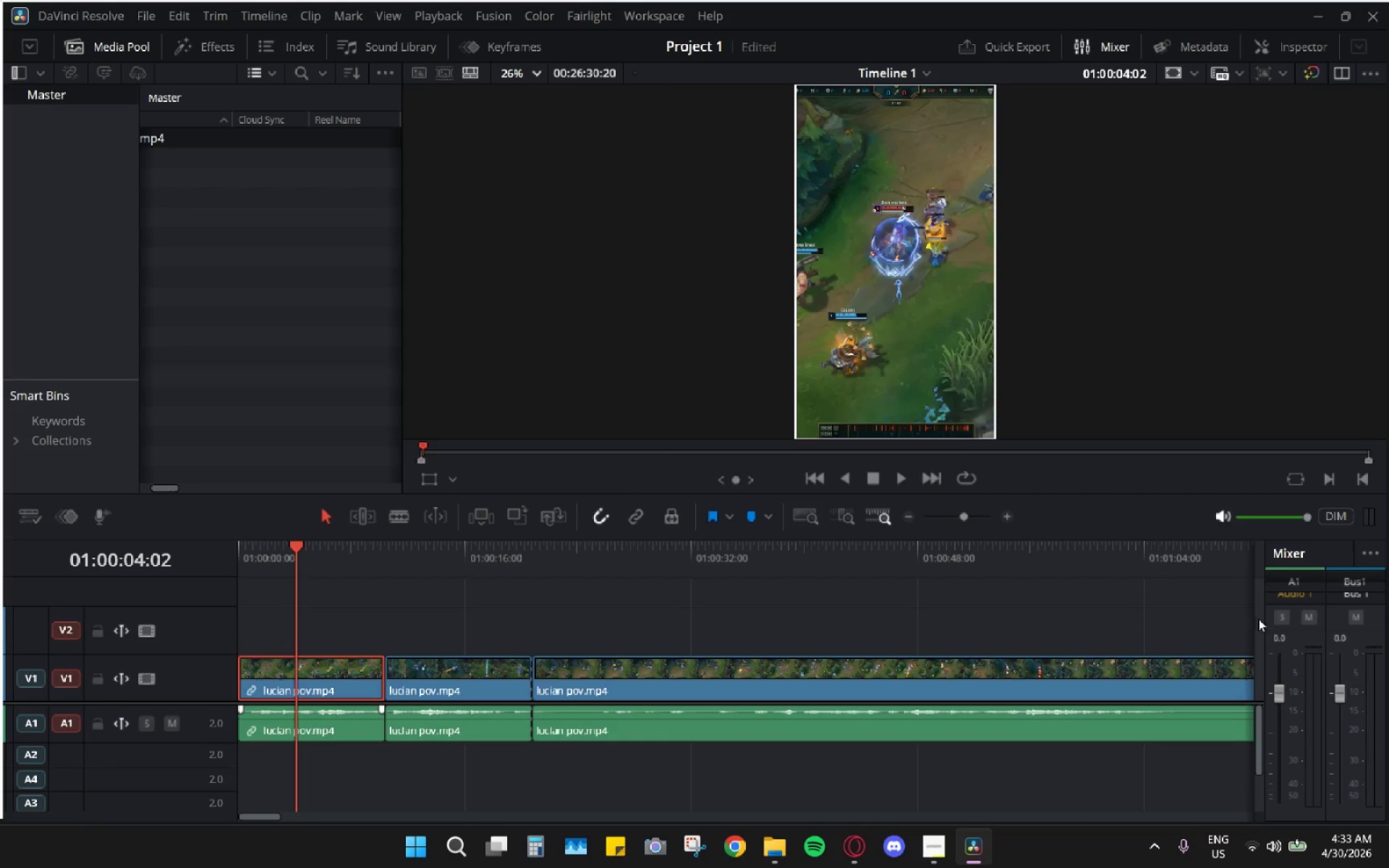 
left_click_drag(start_coordinate=[1257, 618], to_coordinate=[1250, 618])
 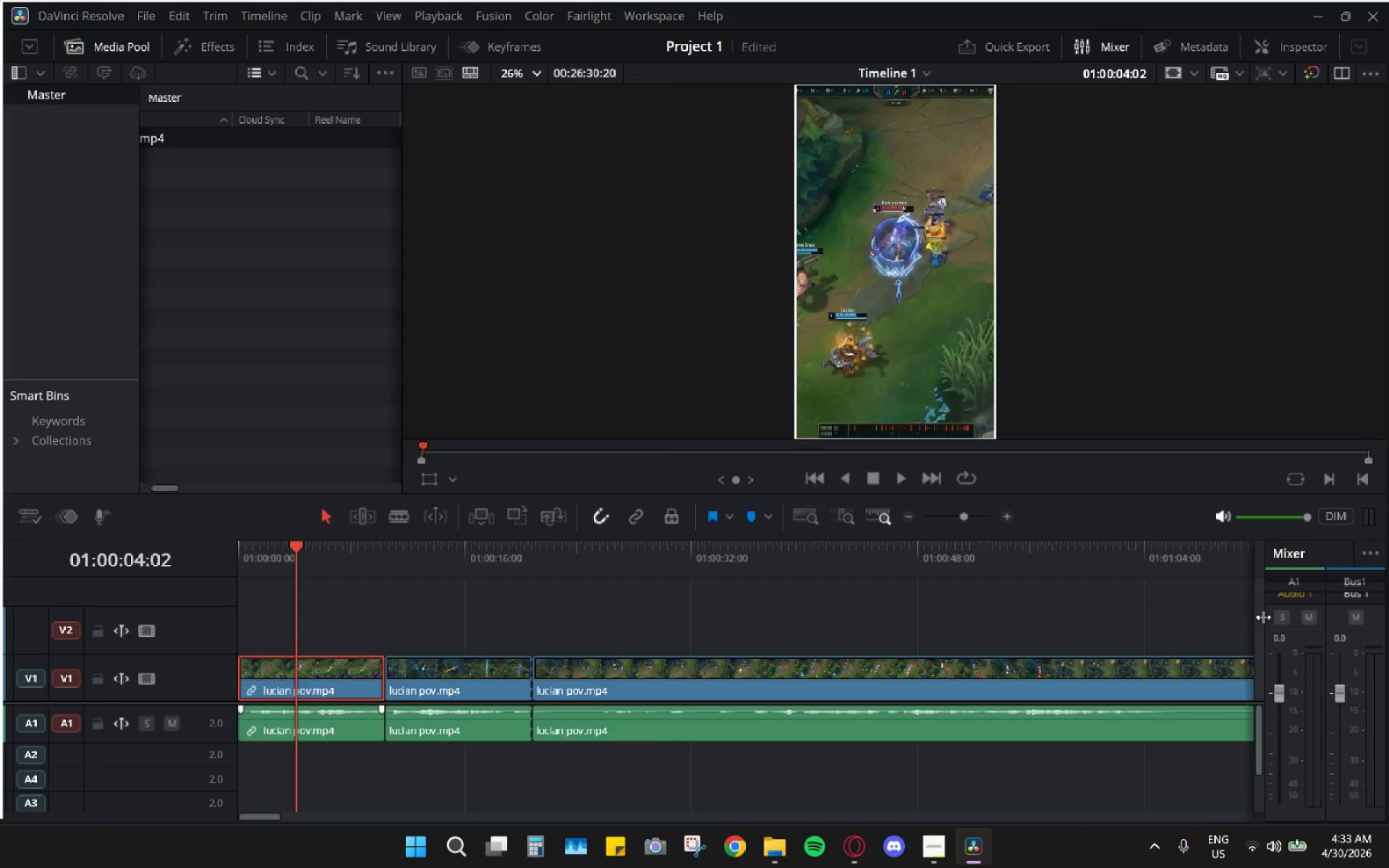 
left_click_drag(start_coordinate=[1263, 617], to_coordinate=[1284, 621])
 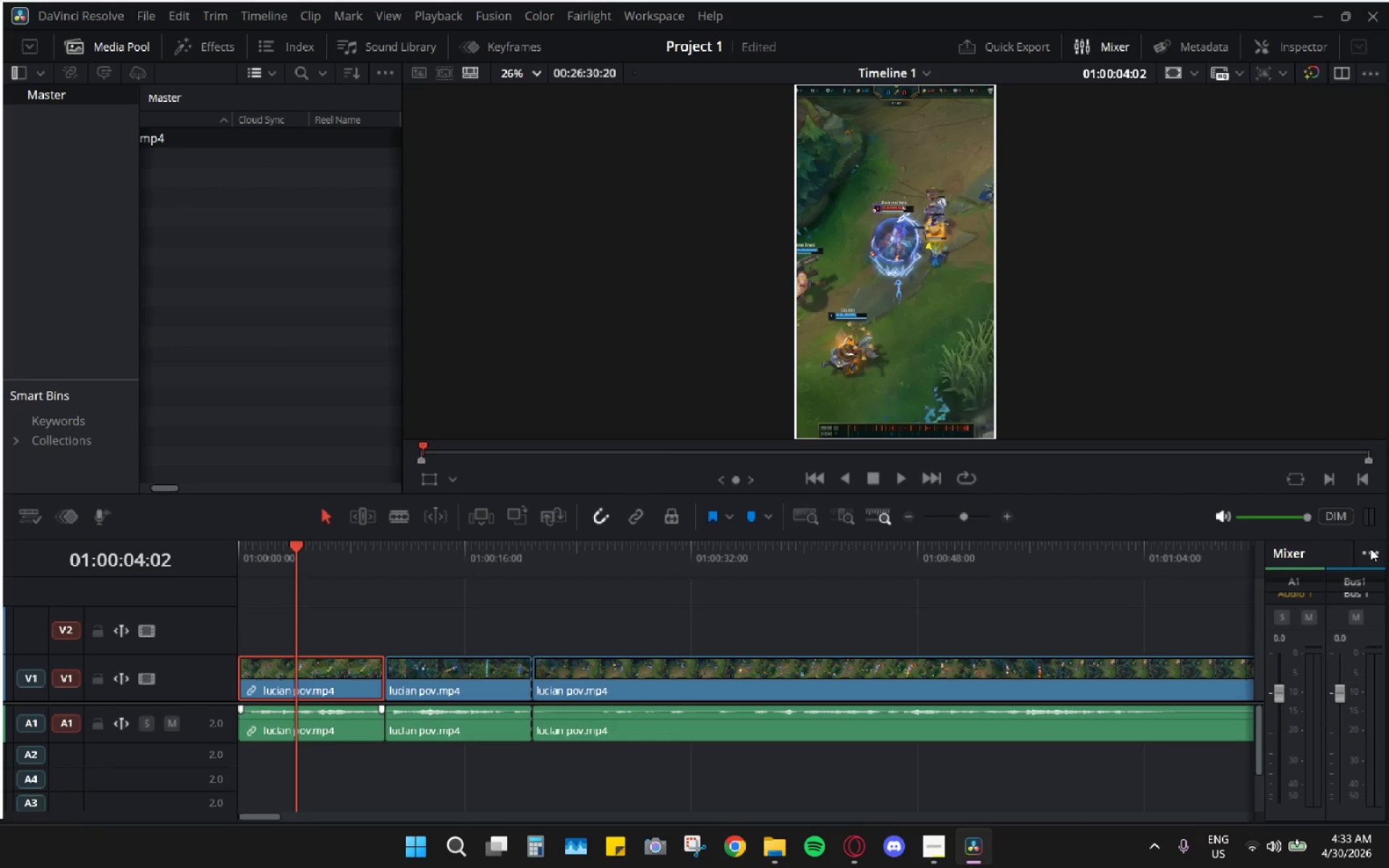 
left_click([1372, 548])
 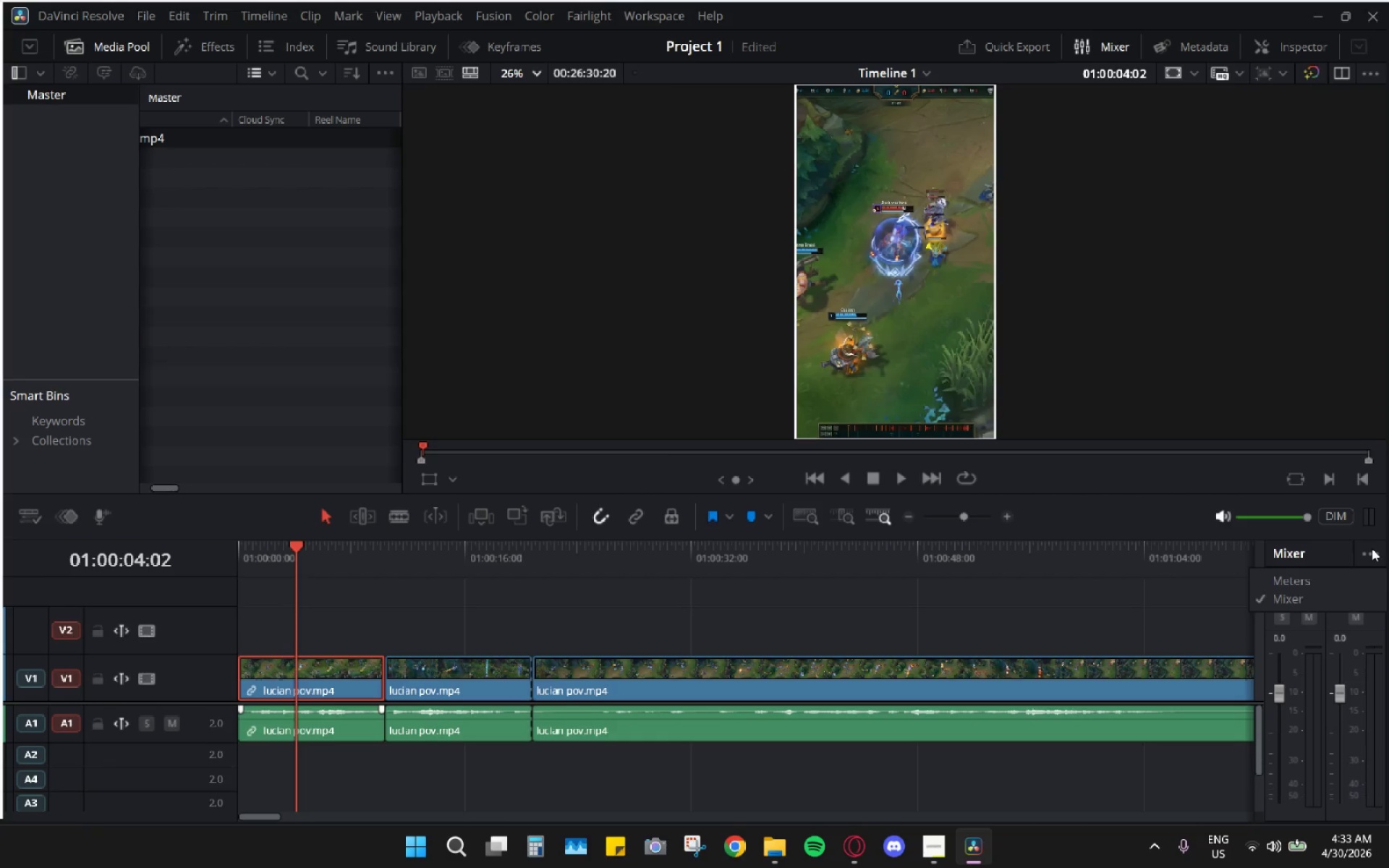 
left_click([1372, 548])
 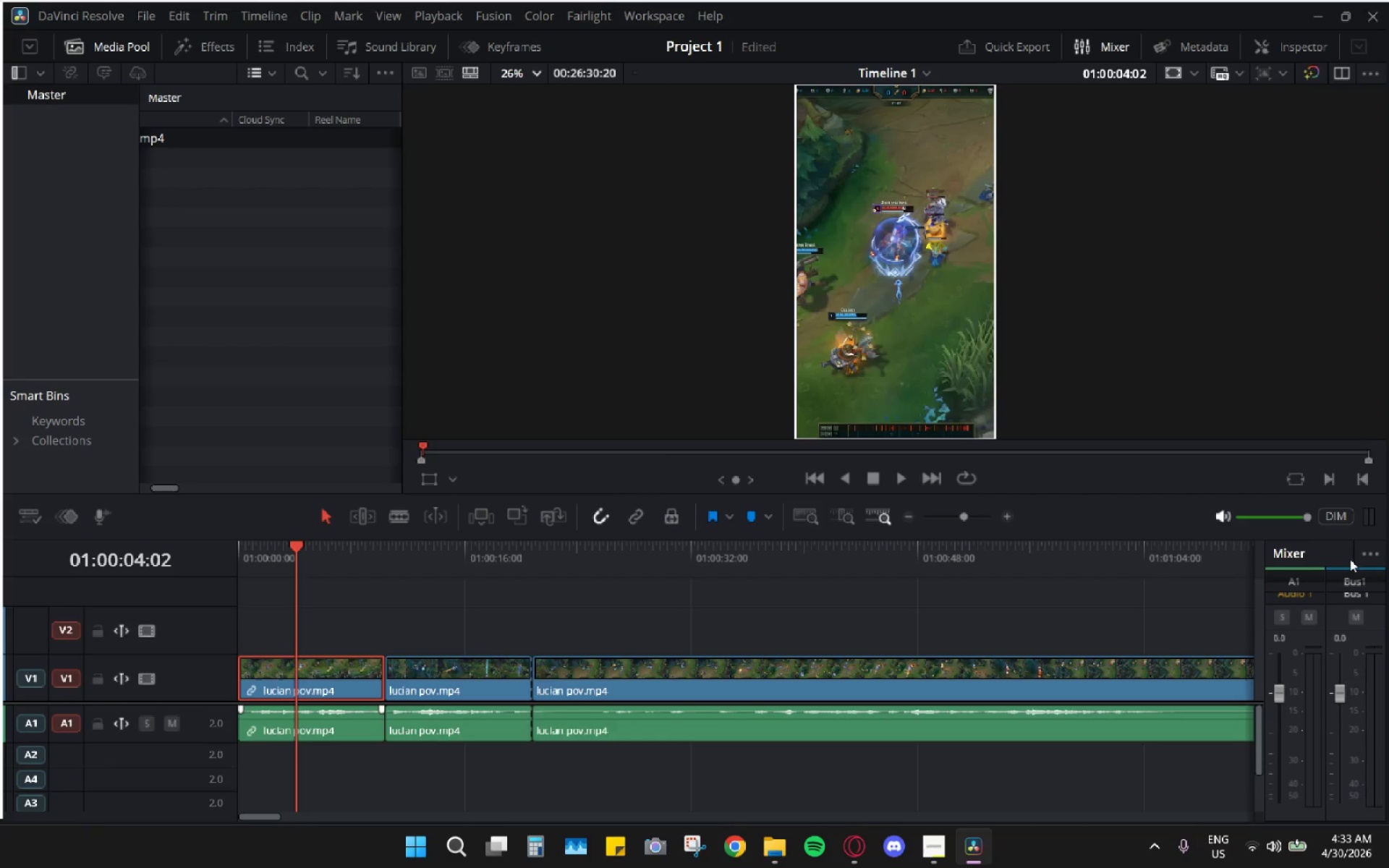 
left_click_drag(start_coordinate=[1367, 556], to_coordinate=[1364, 557])
 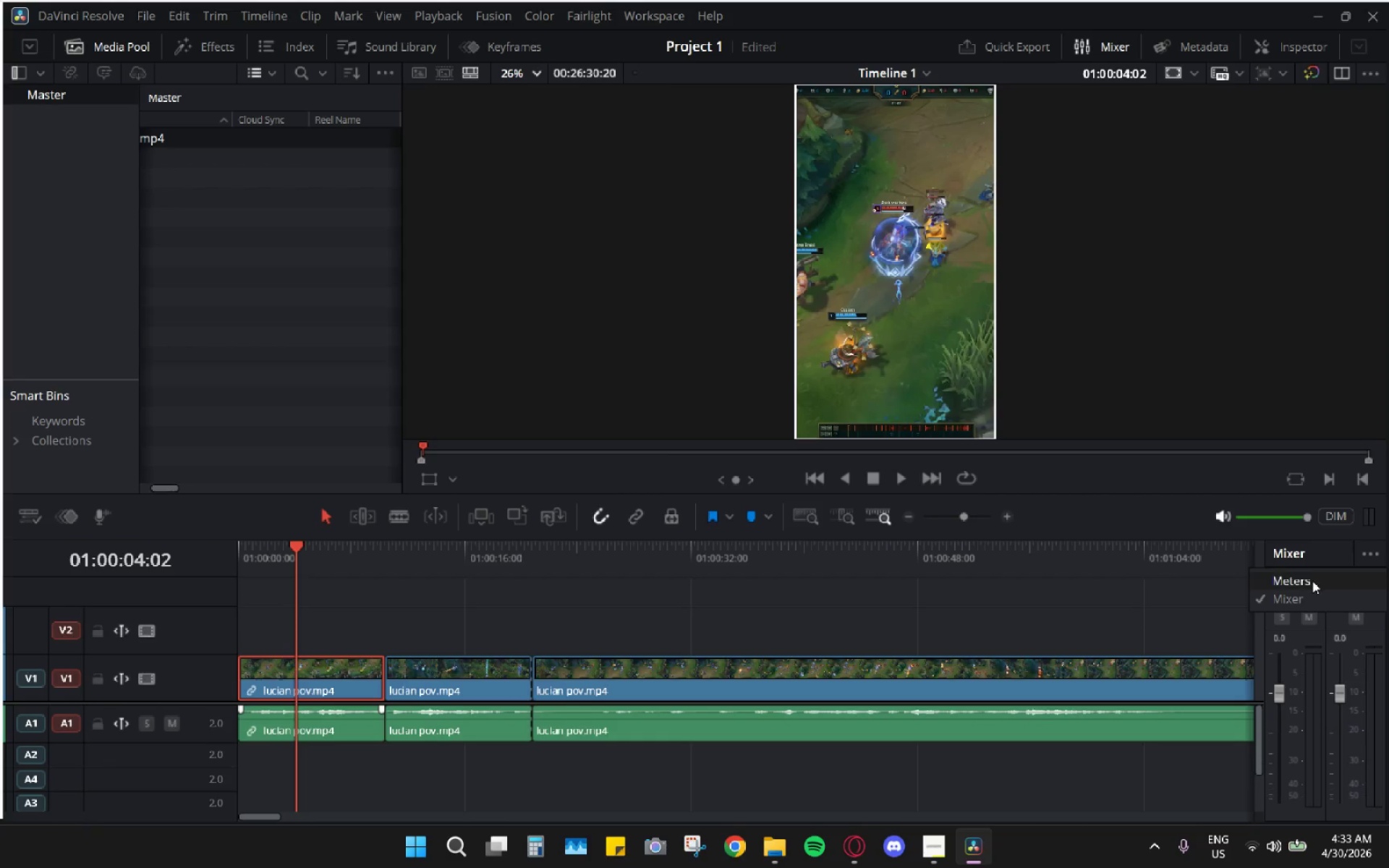 
triple_click([1312, 581])
 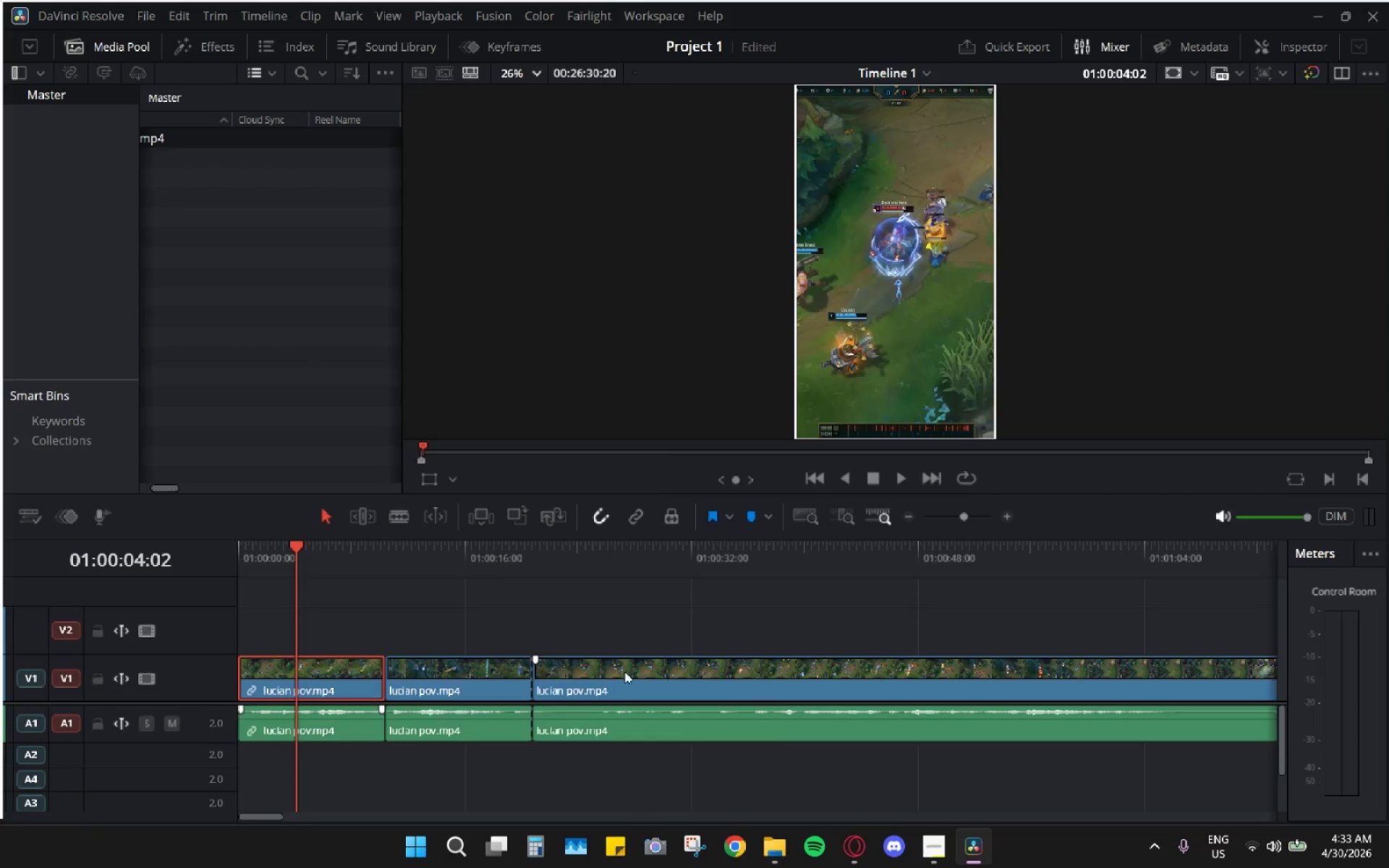 
key(Space)
 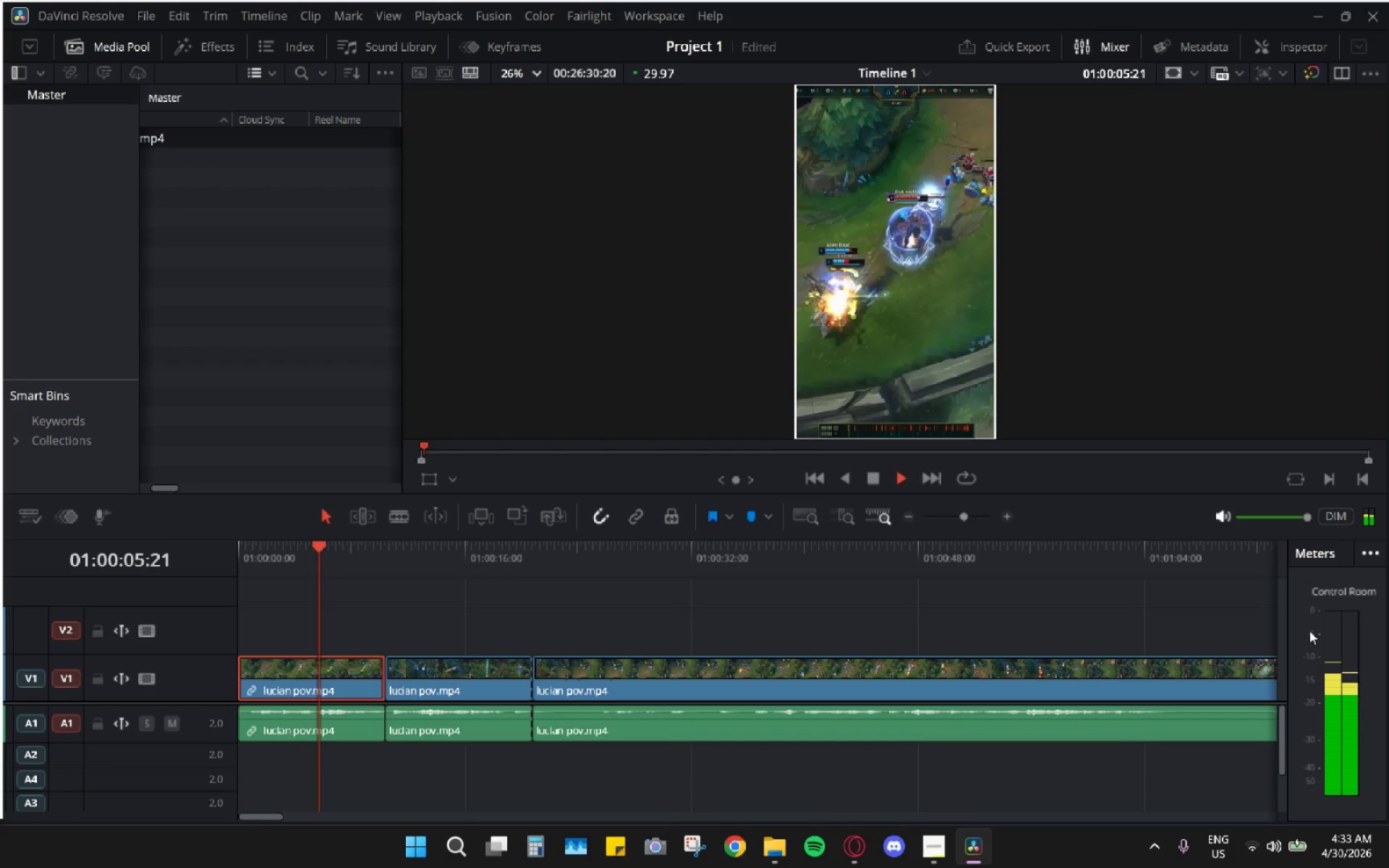 
key(Space)
 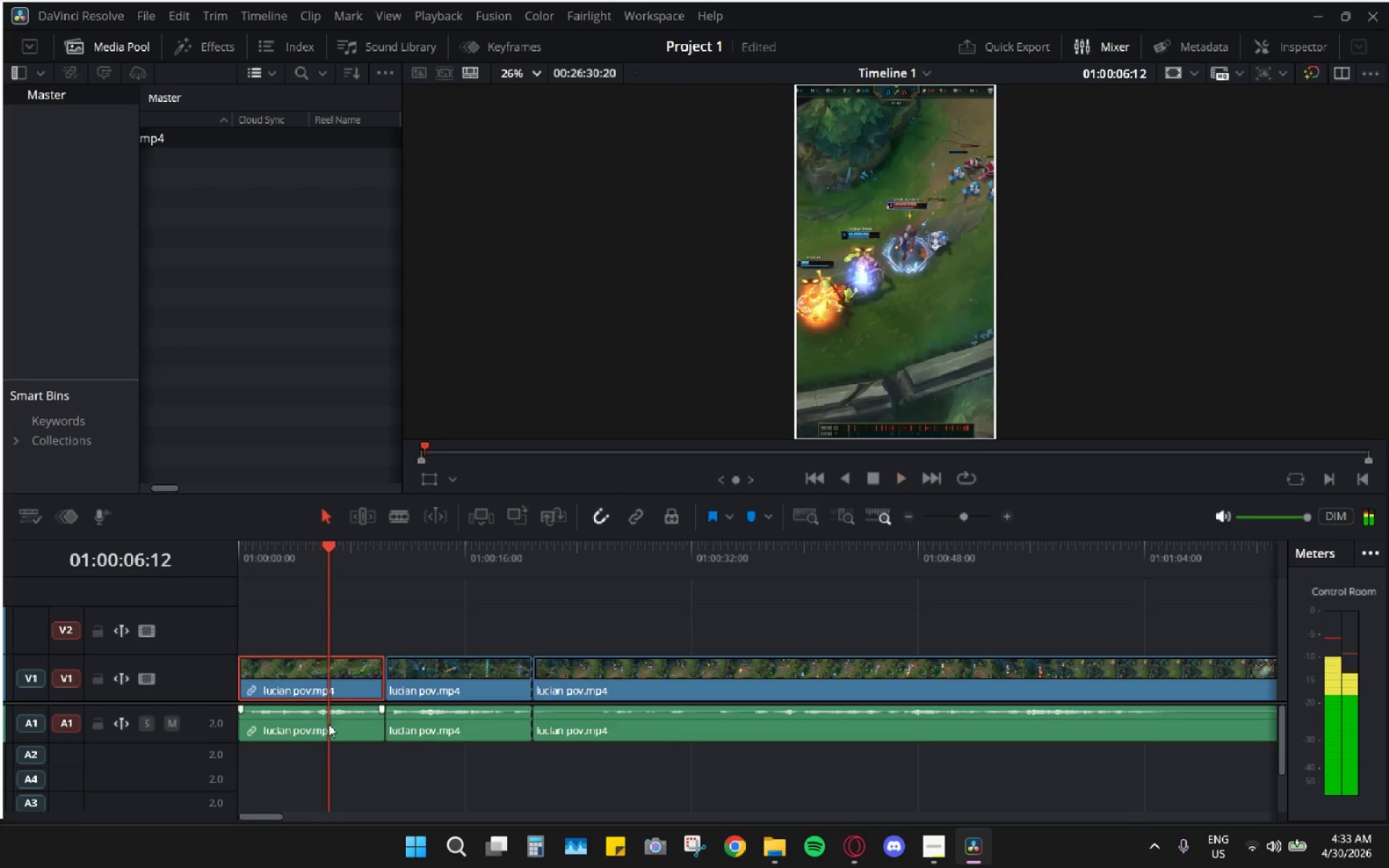 
hold_key(key=AltLeft, duration=0.67)
scroll: coordinate [325, 731], scroll_direction: up, amount: 10.0
 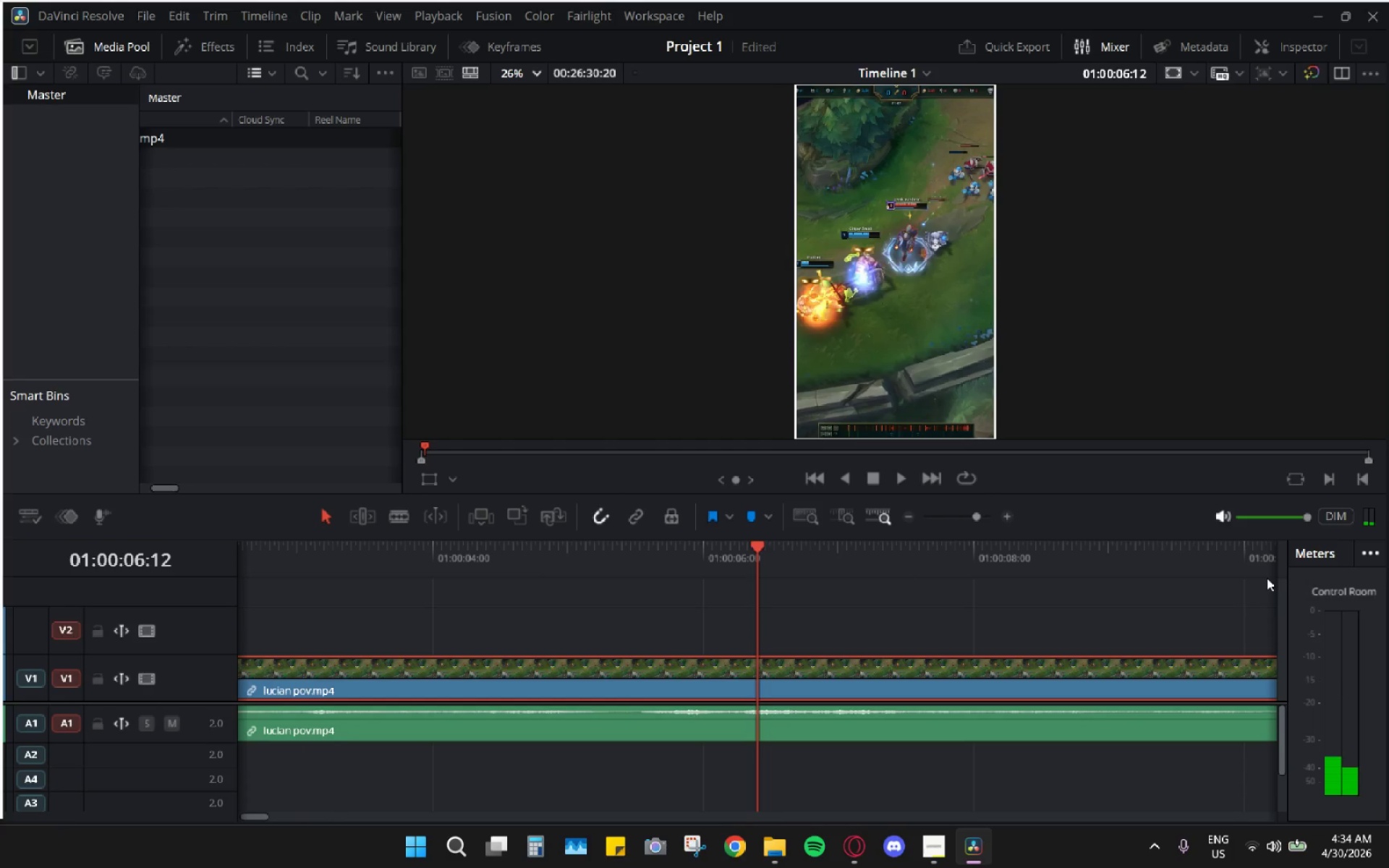 
left_click([640, 671])
 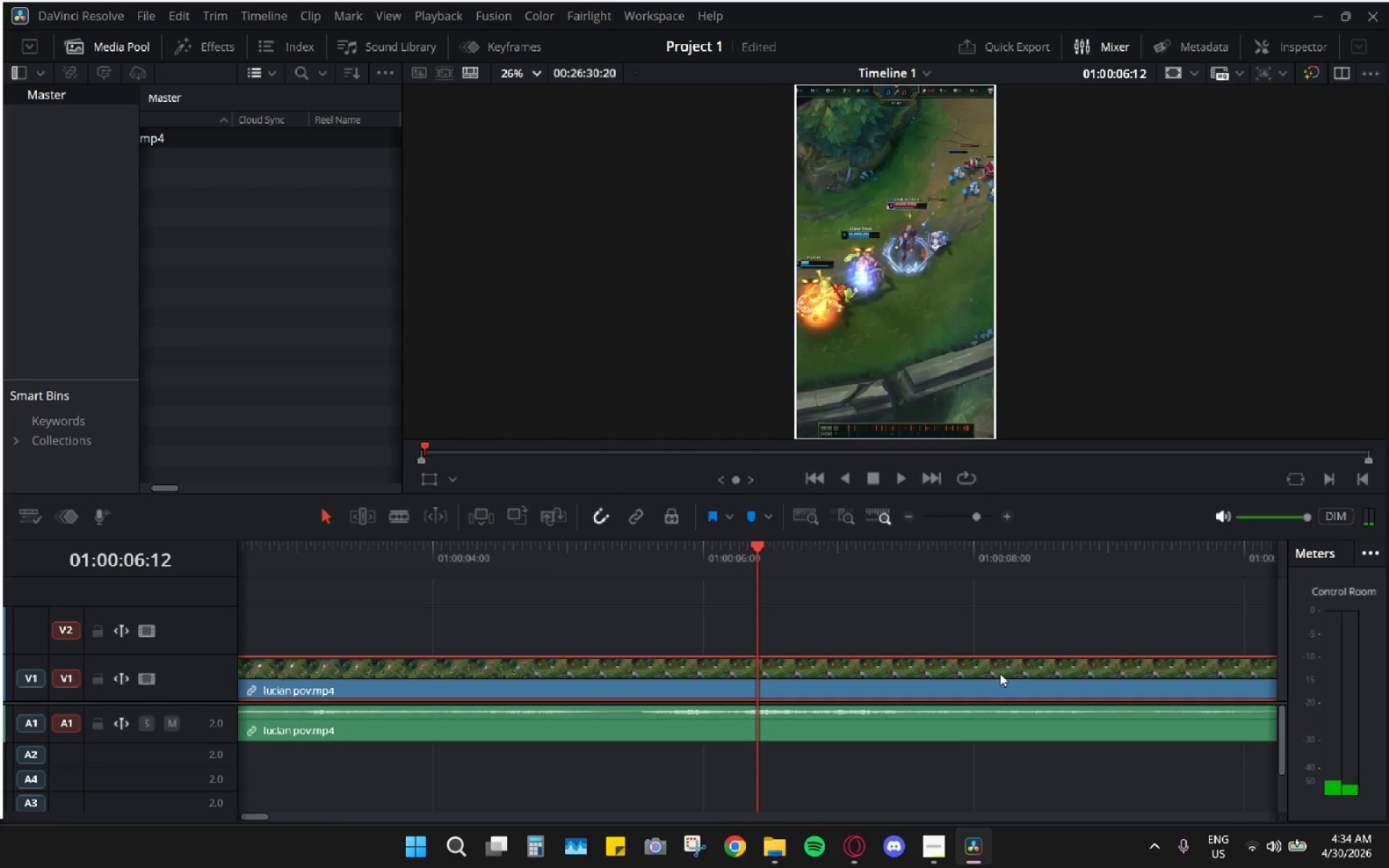 
hold_key(key=AltLeft, duration=0.58)
scroll: coordinate [1051, 689], scroll_direction: down, amount: 3.0
 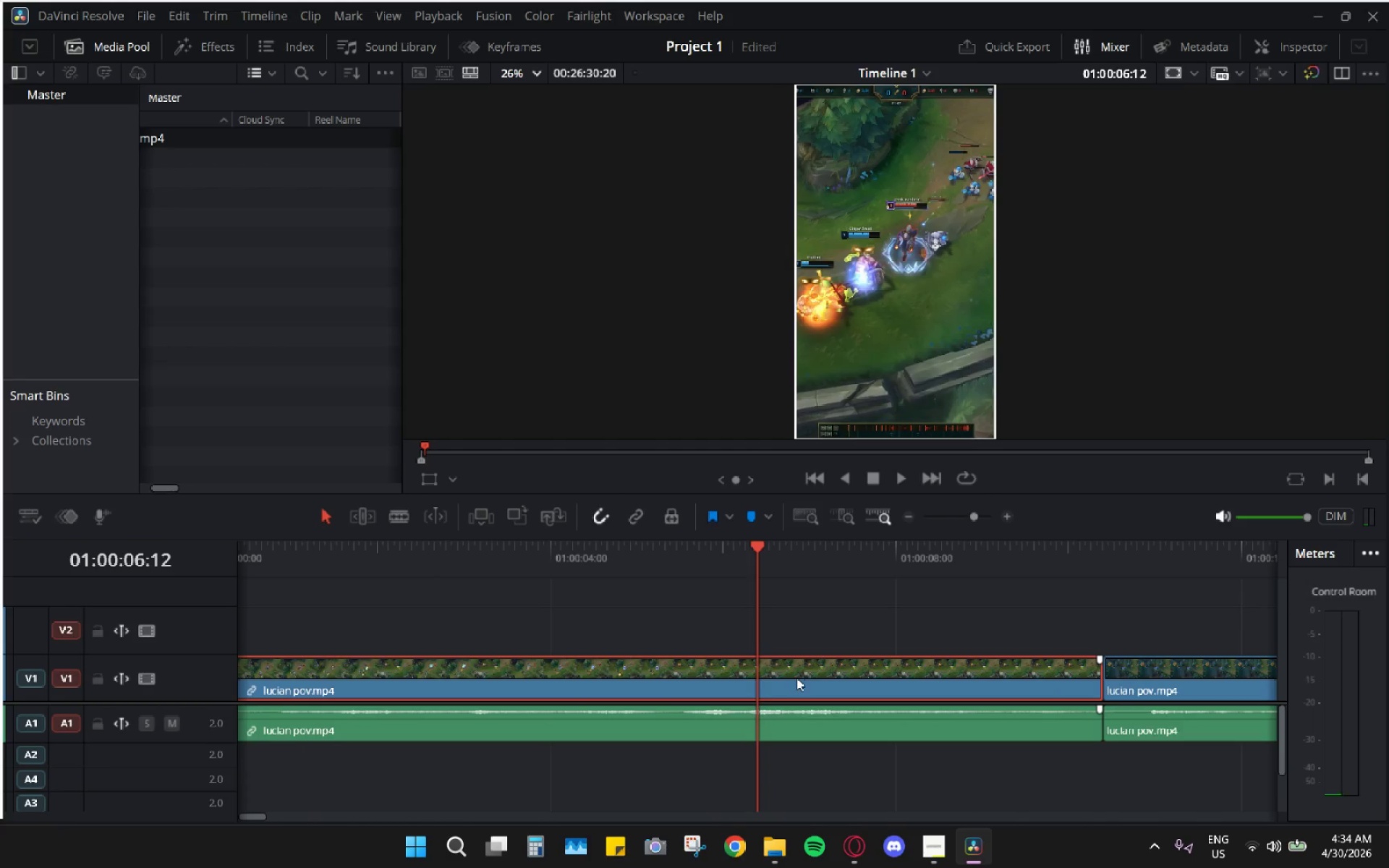 
left_click([805, 674])
 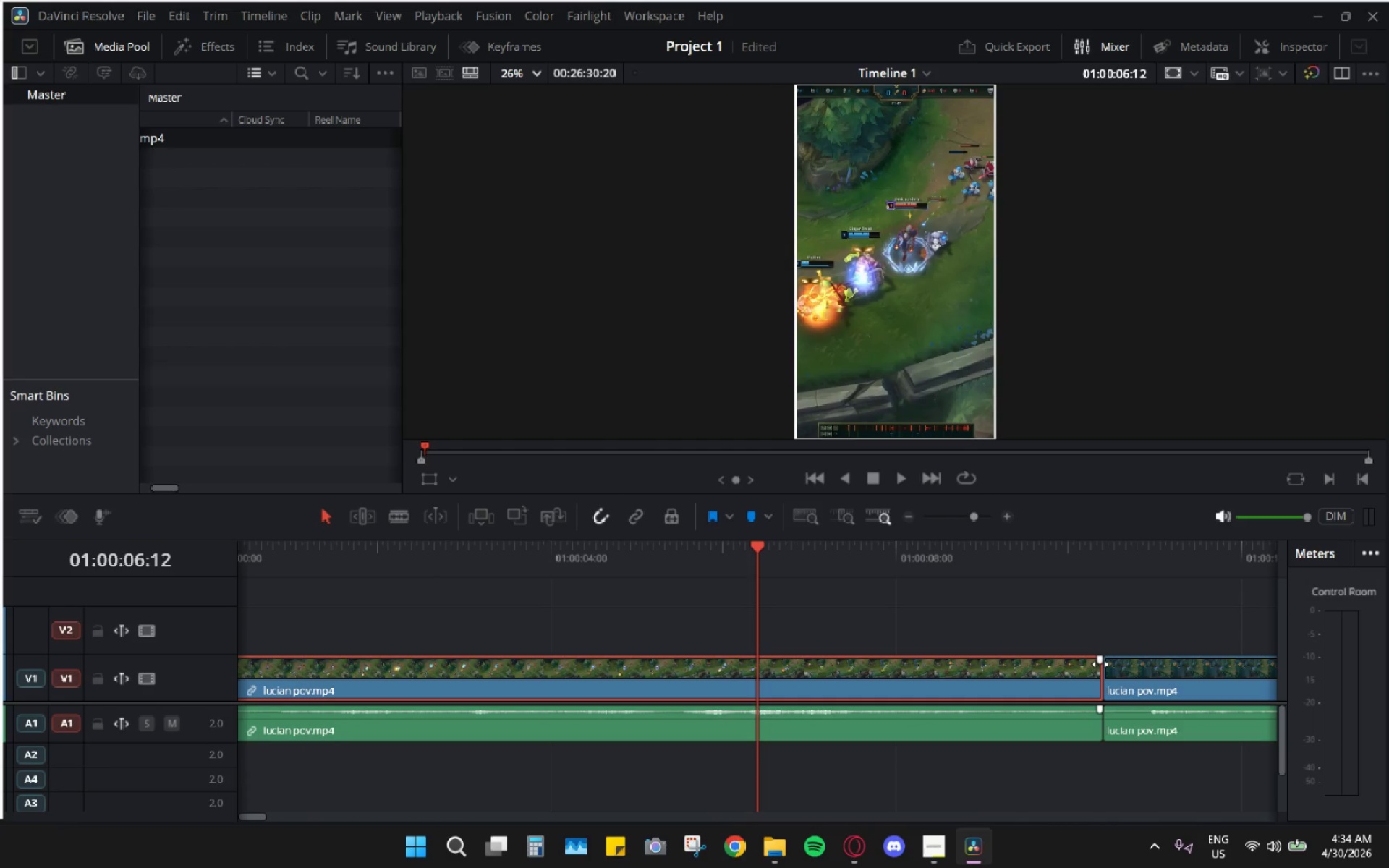 
left_click_drag(start_coordinate=[1100, 663], to_coordinate=[1081, 665])
 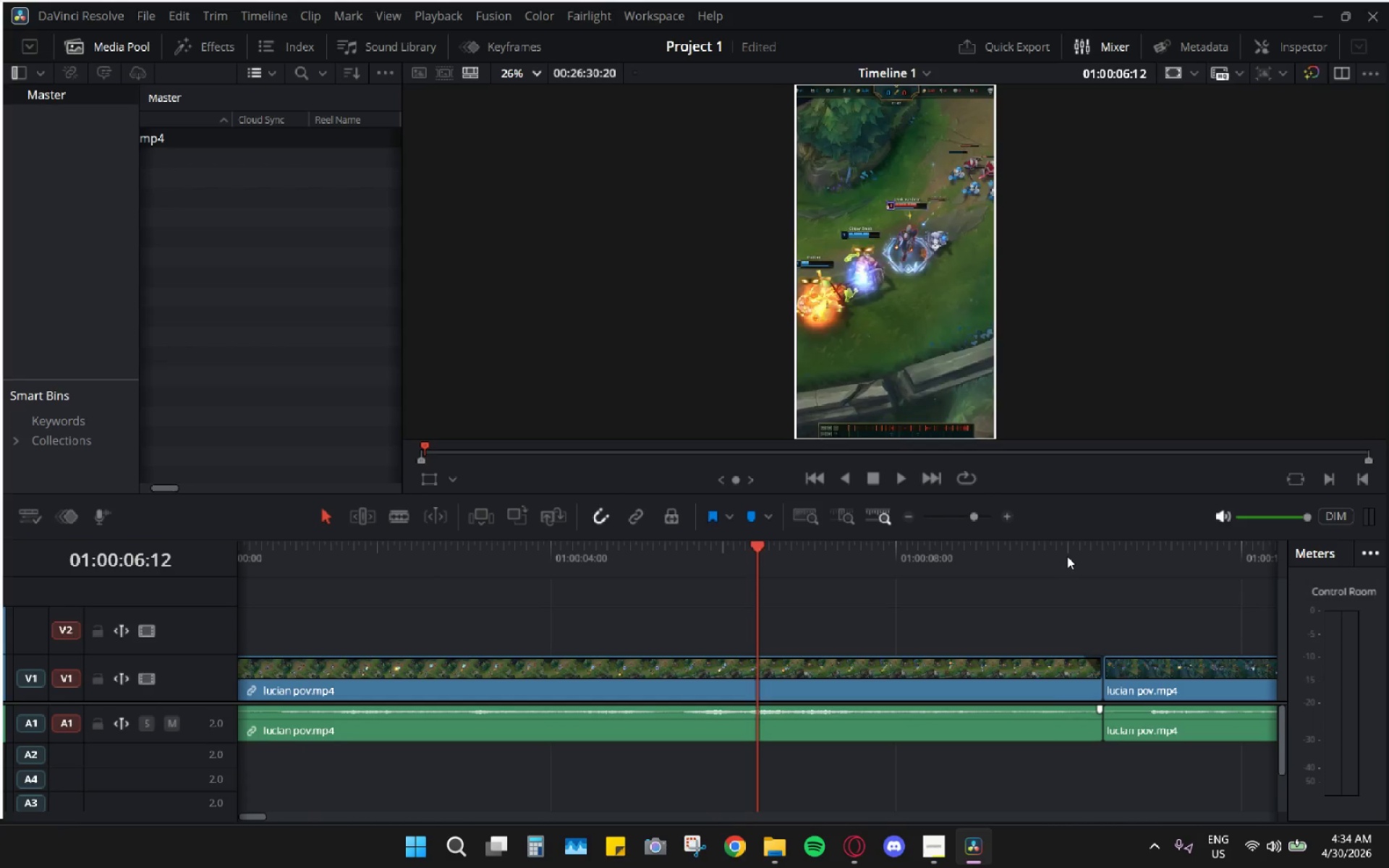 
left_click_drag(start_coordinate=[1068, 551], to_coordinate=[1074, 545])
 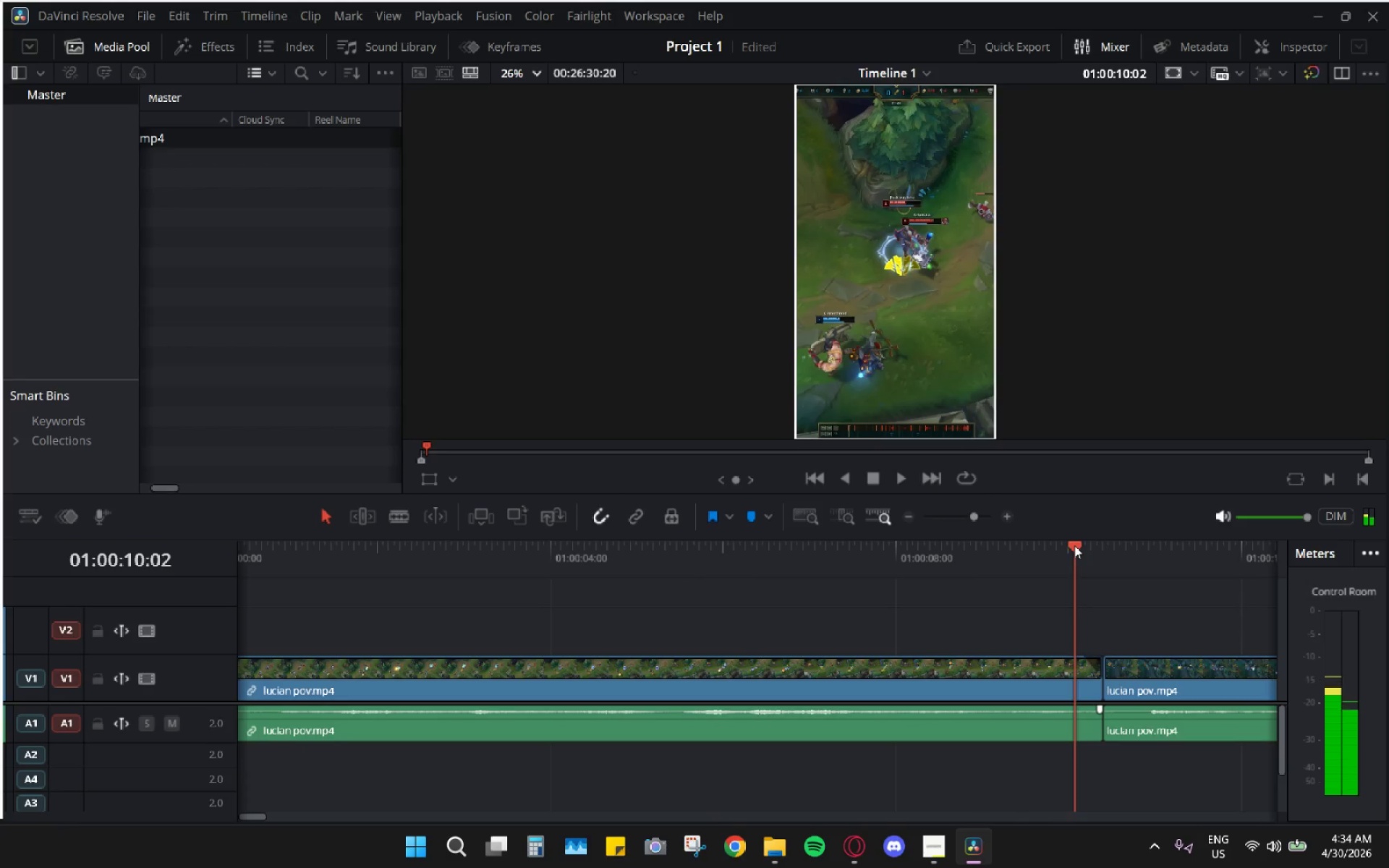 
key(Space)
 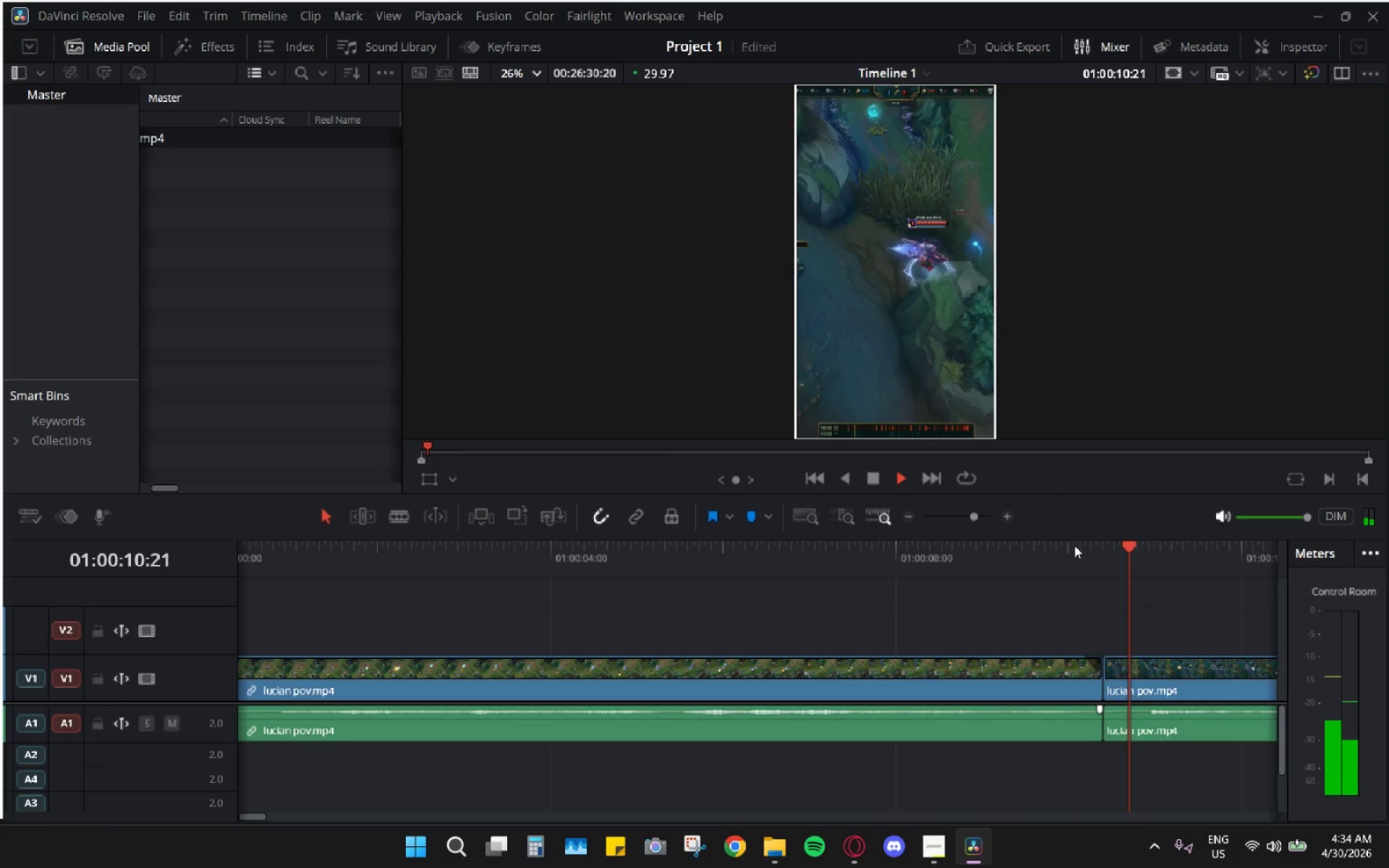 
key(Space)
 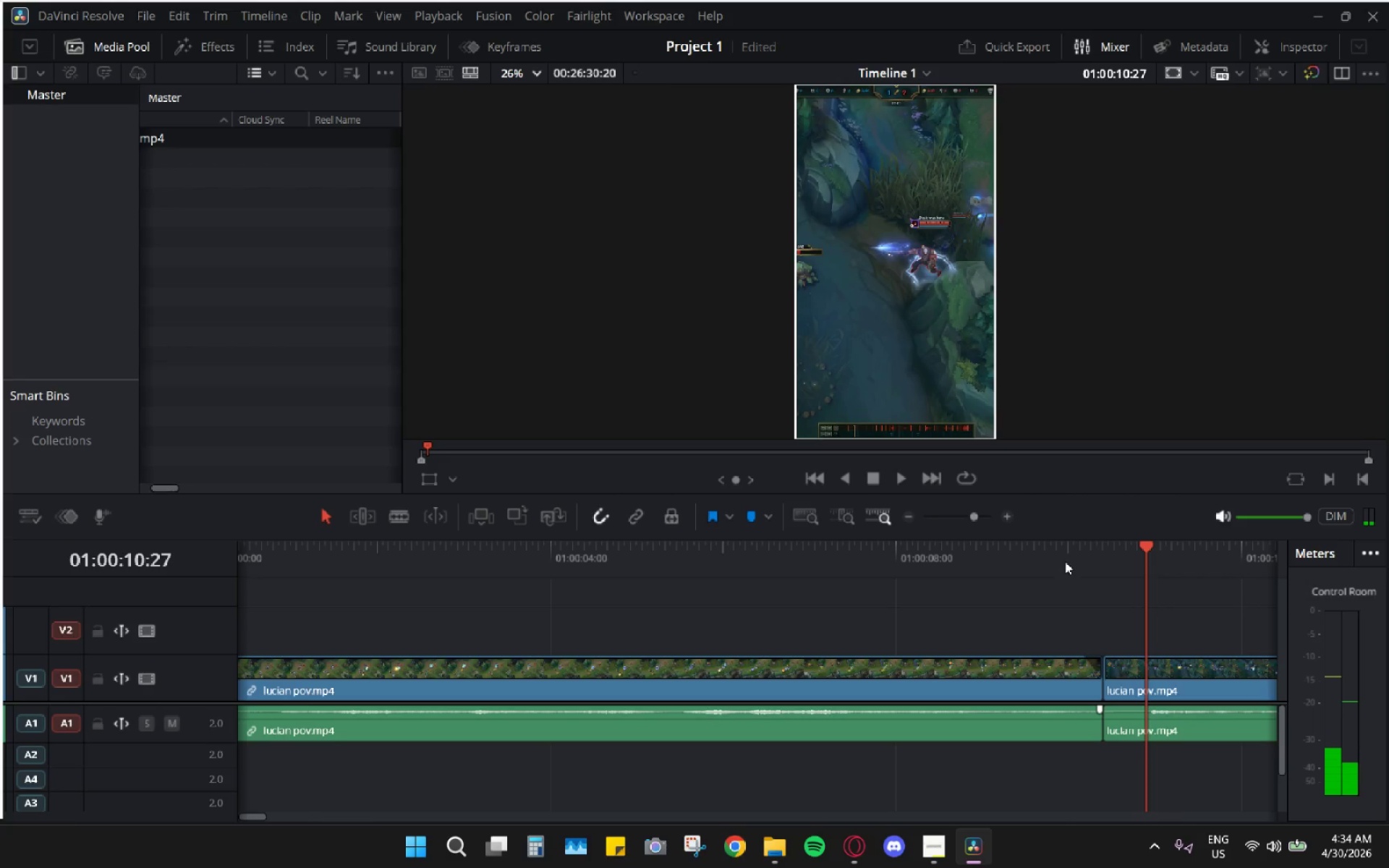 
key(Control+Z)
 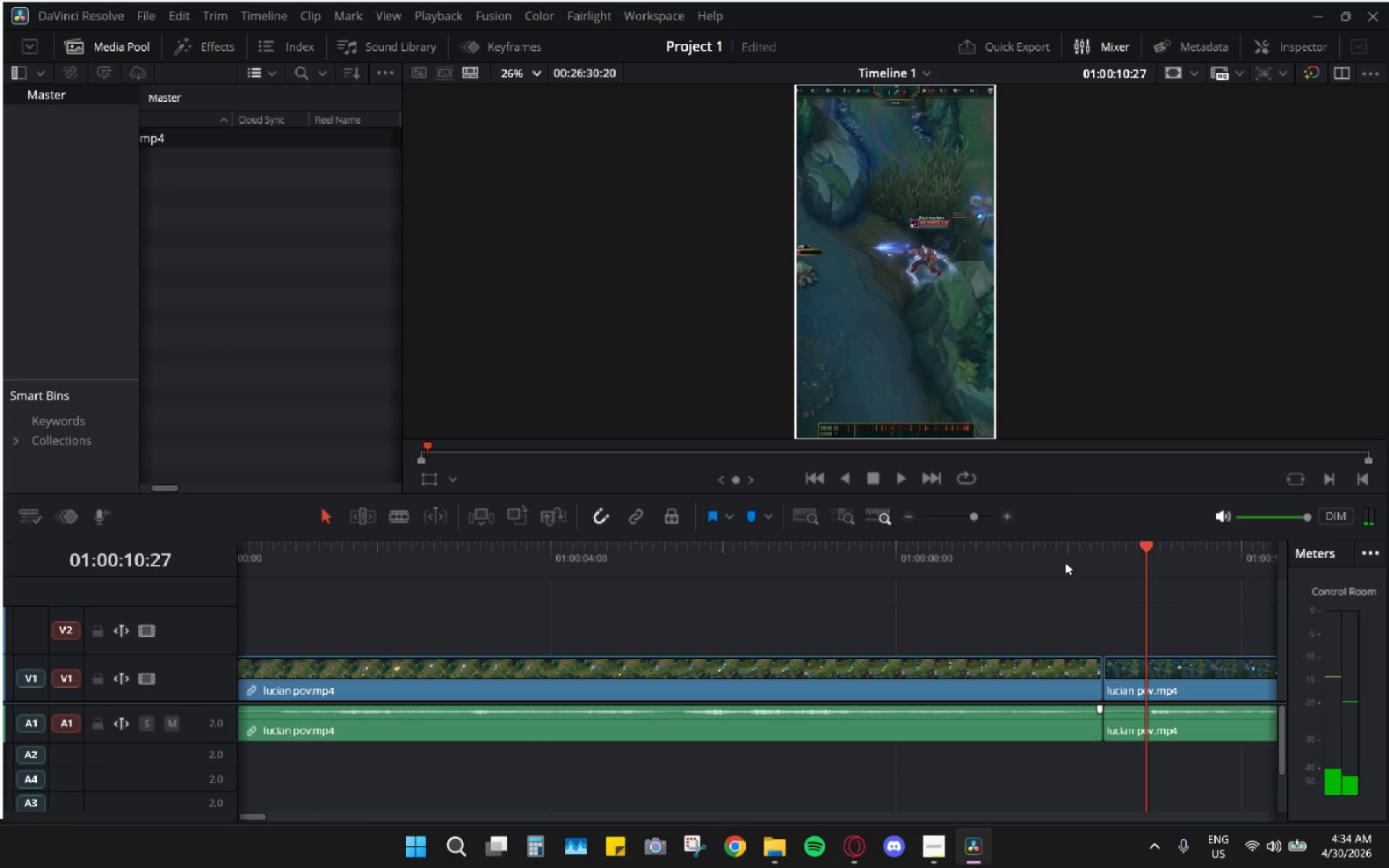 
left_click_drag(start_coordinate=[1064, 562], to_coordinate=[222, 536])
 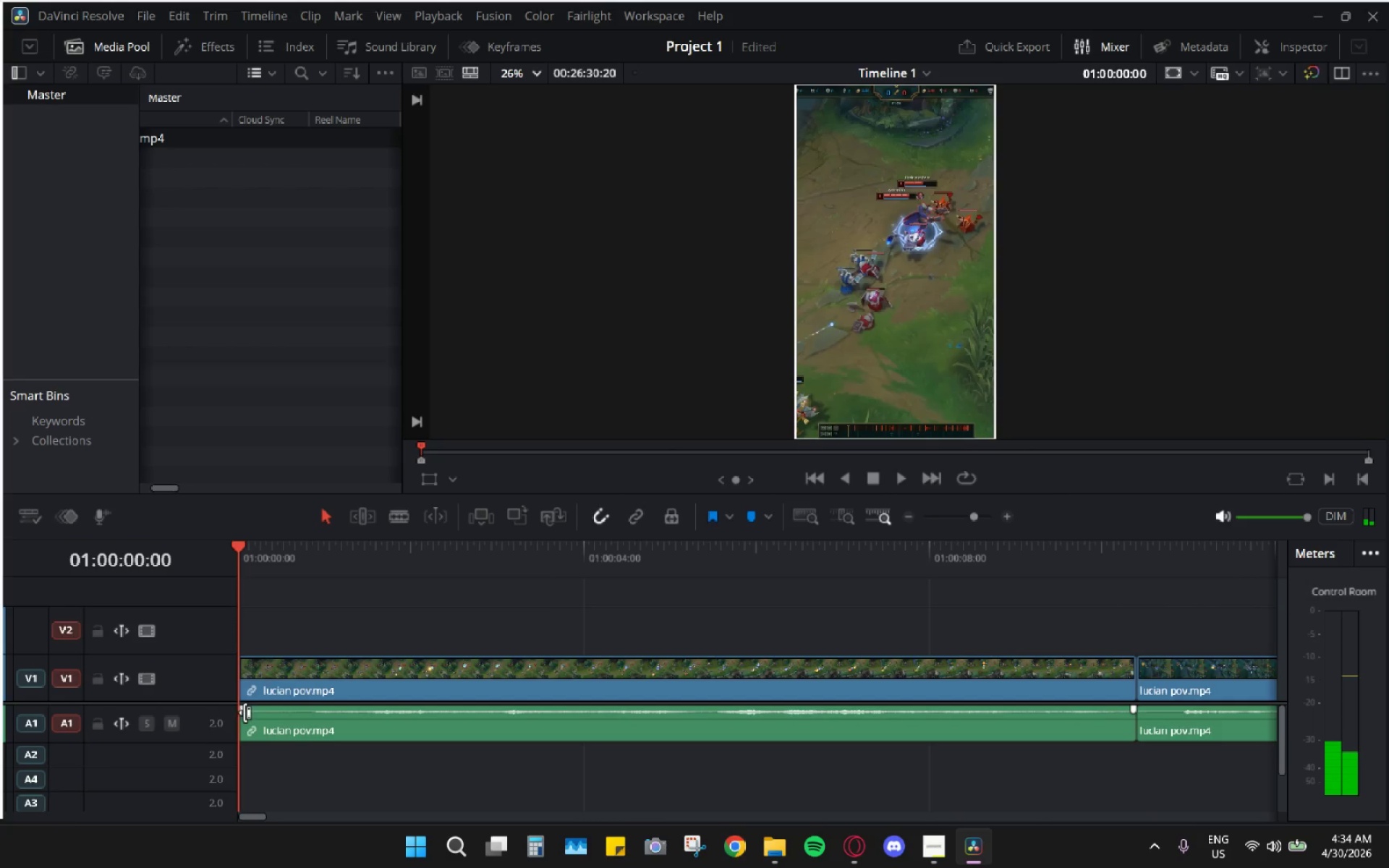 
left_click_drag(start_coordinate=[241, 712], to_coordinate=[285, 725])
 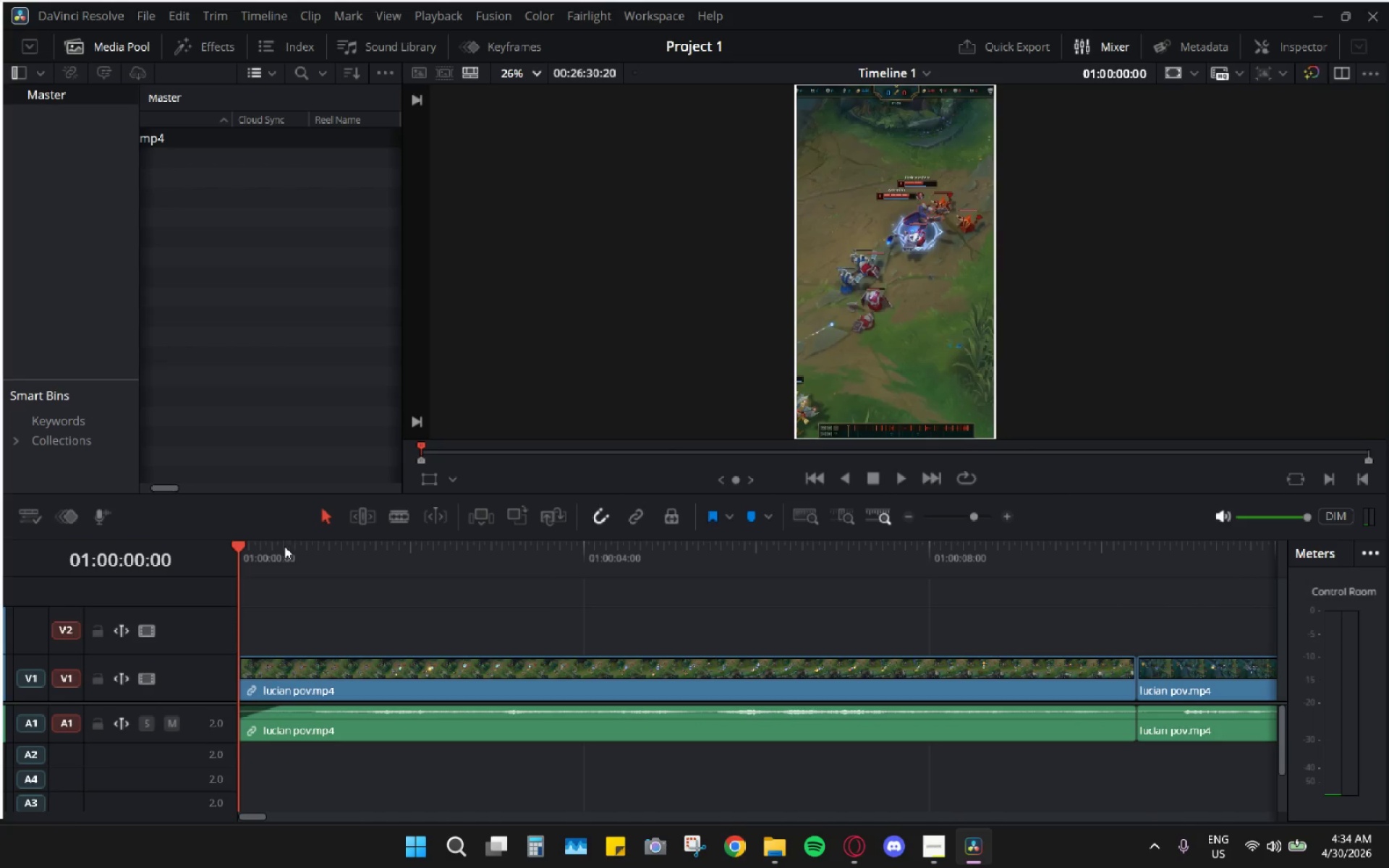 
left_click_drag(start_coordinate=[277, 539], to_coordinate=[212, 540])
 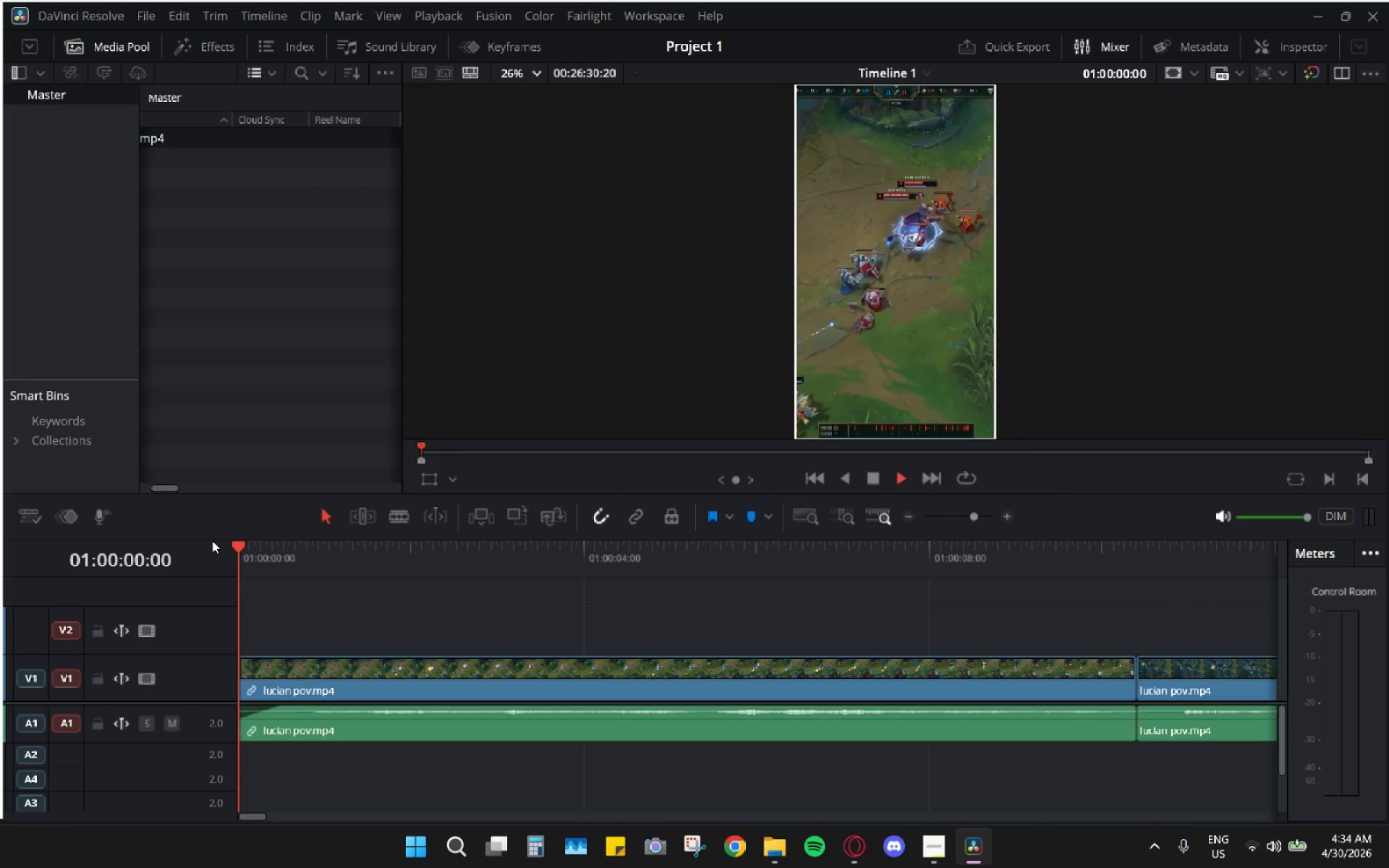 
key(Space)
 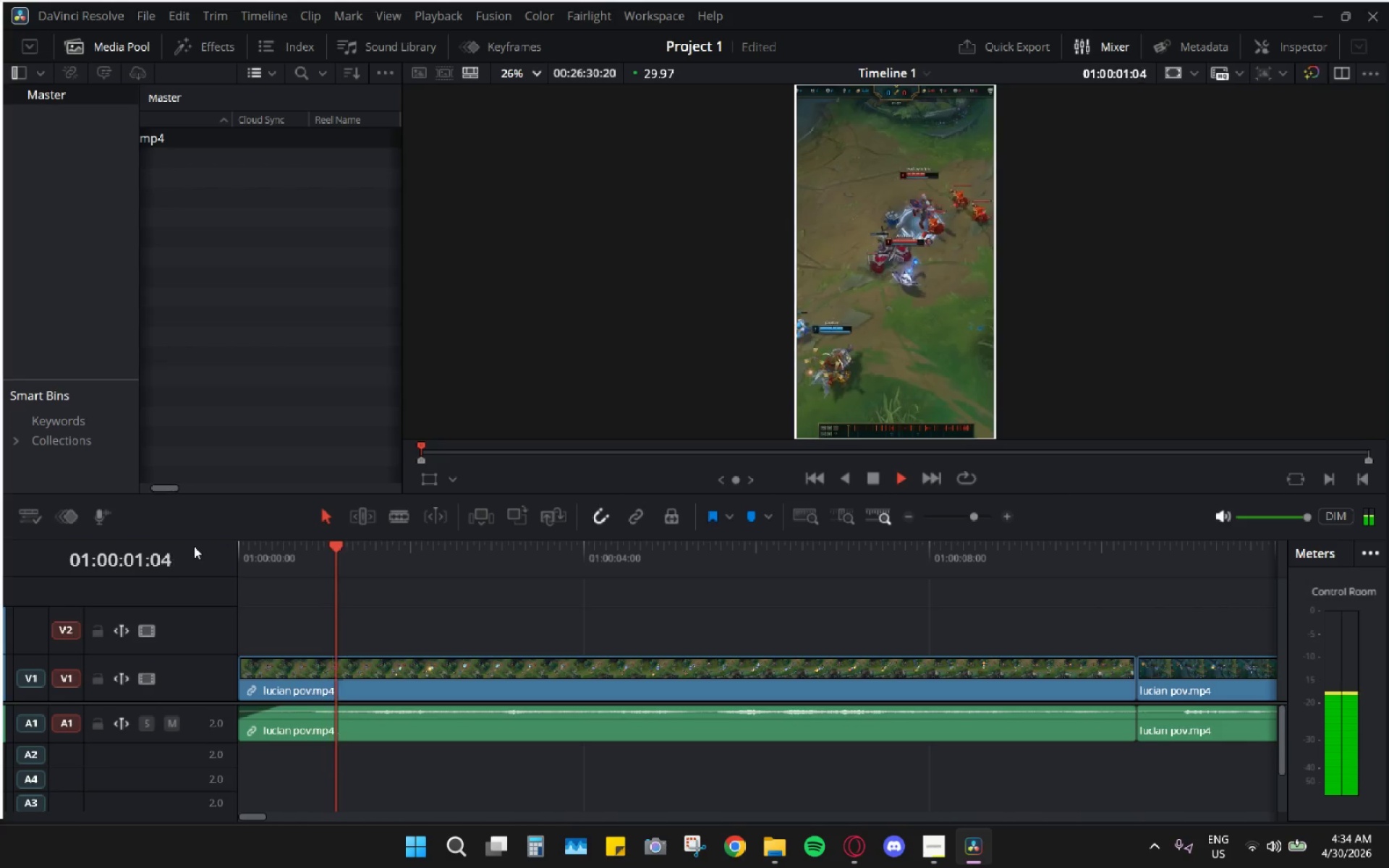 
key(Space)
 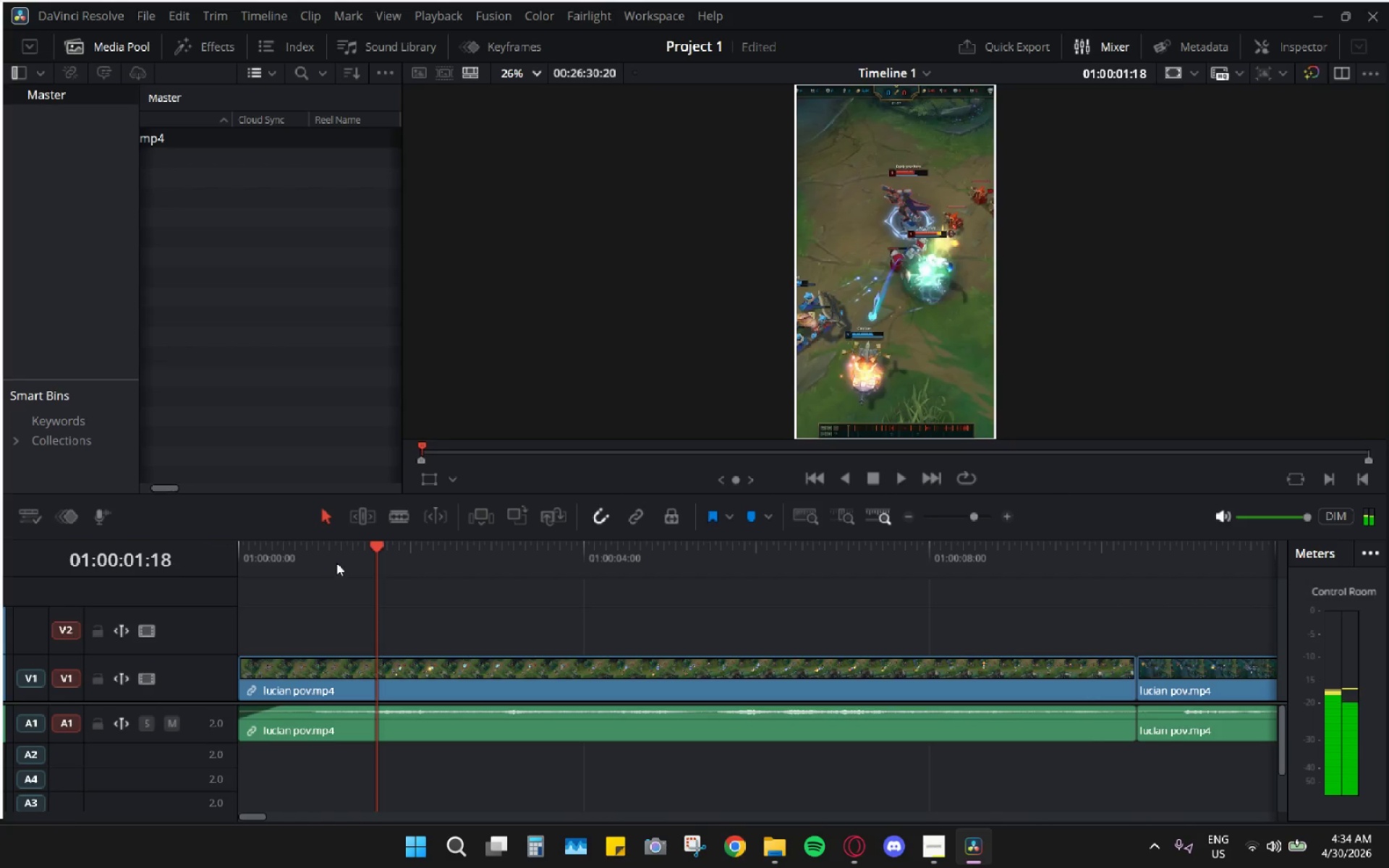 
left_click_drag(start_coordinate=[311, 550], to_coordinate=[167, 539])
 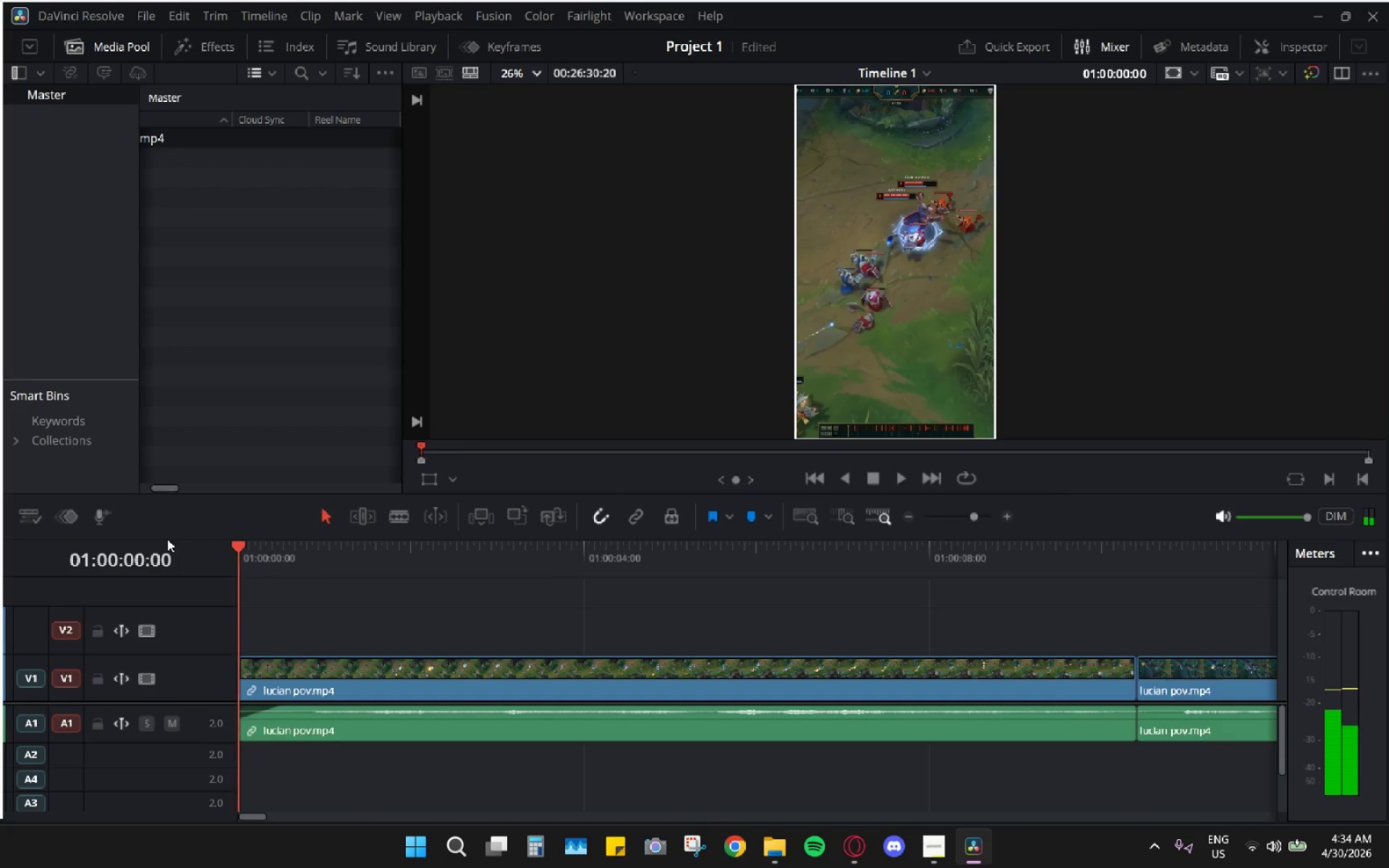 
key(Space)
 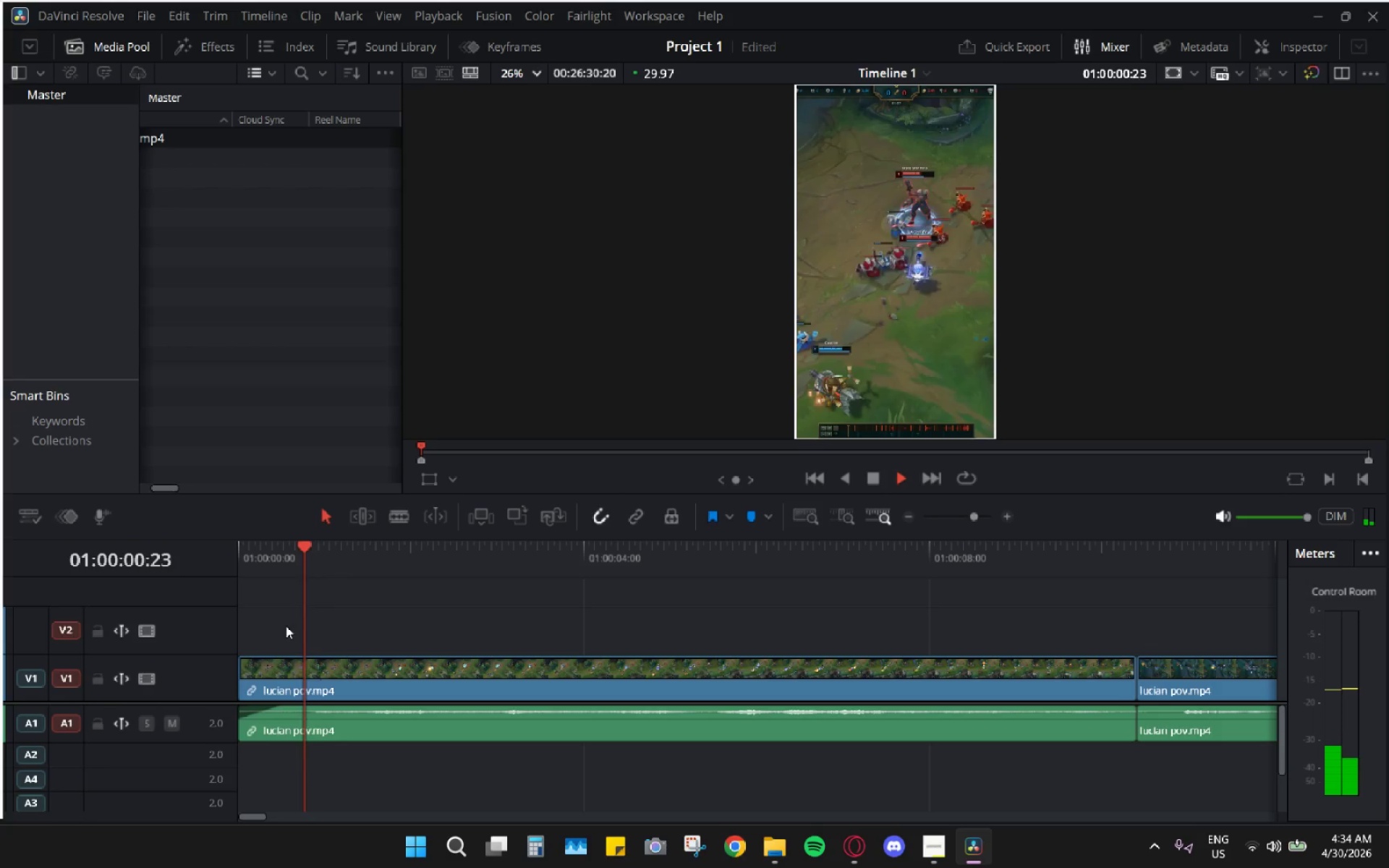 
key(Space)
 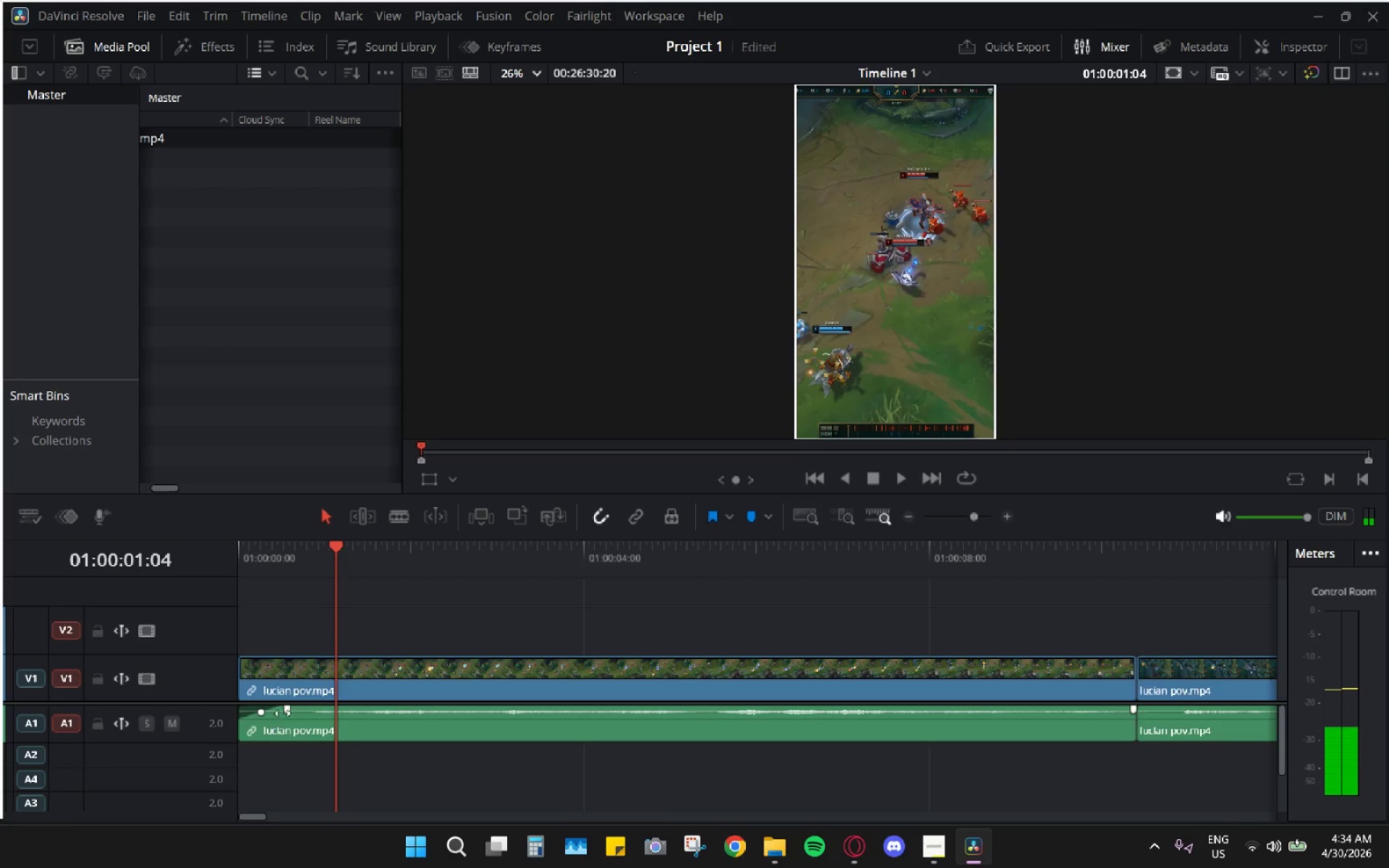 
left_click_drag(start_coordinate=[284, 710], to_coordinate=[267, 710])
 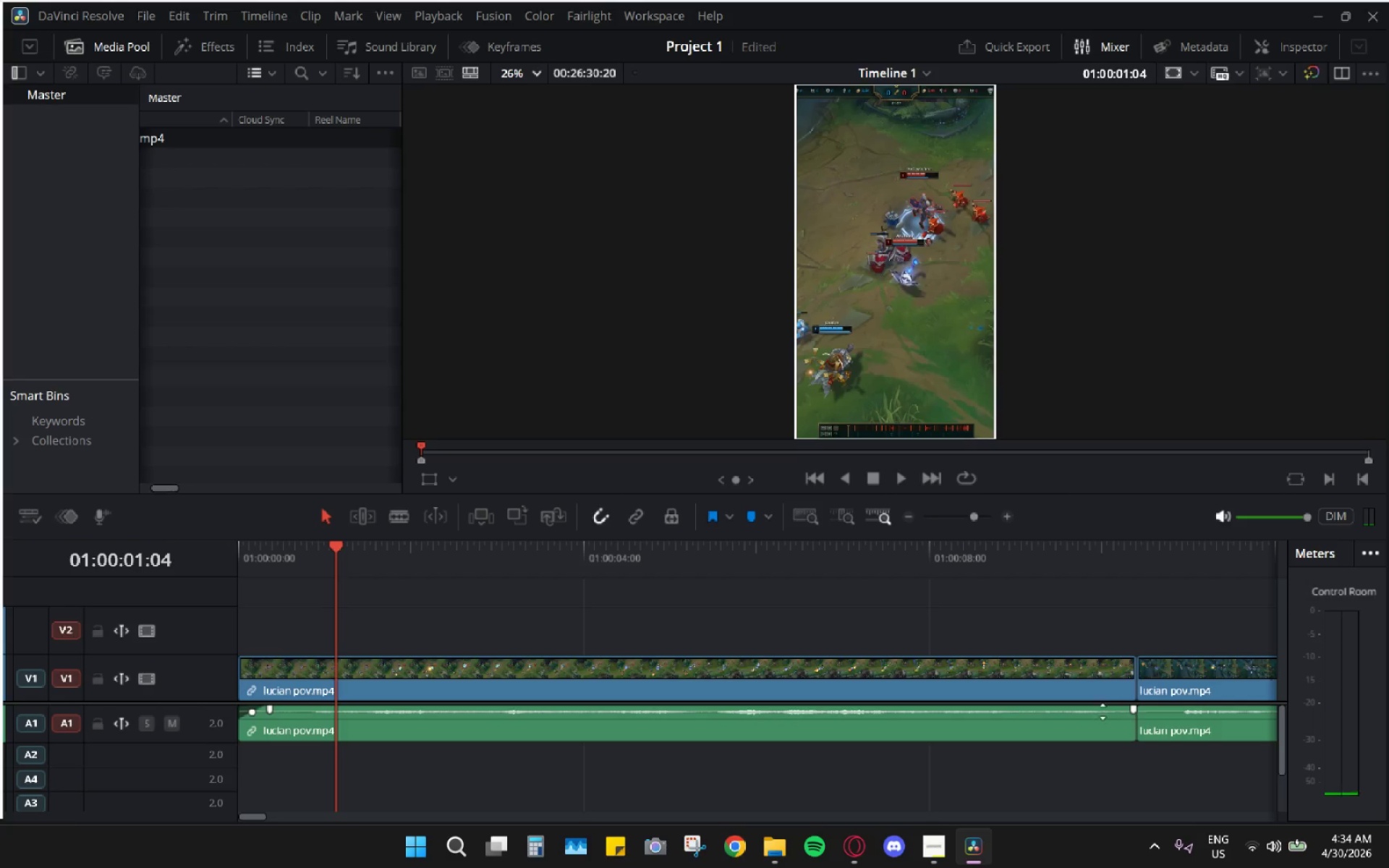 
key(Space)
 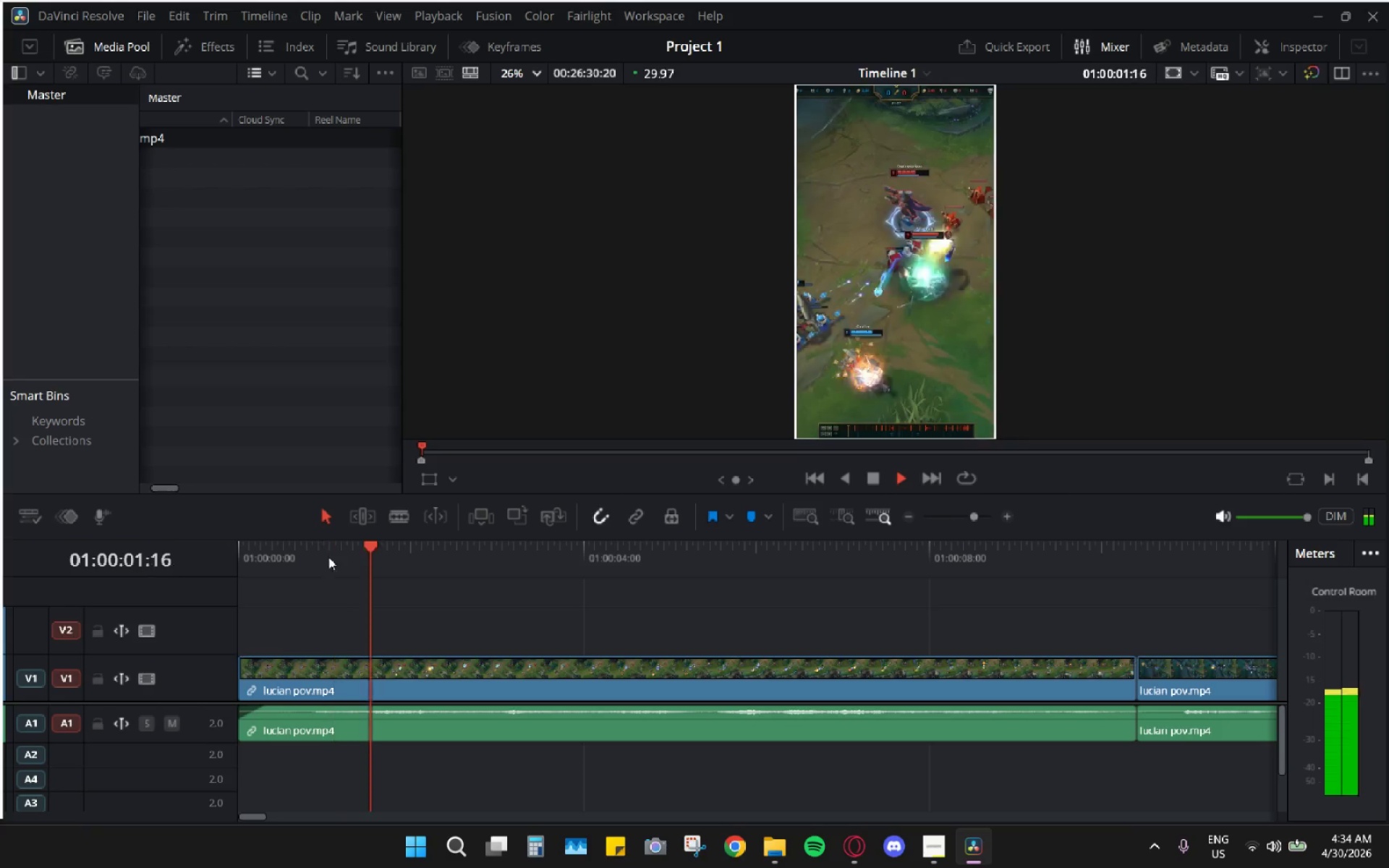 
left_click_drag(start_coordinate=[313, 554], to_coordinate=[180, 543])
 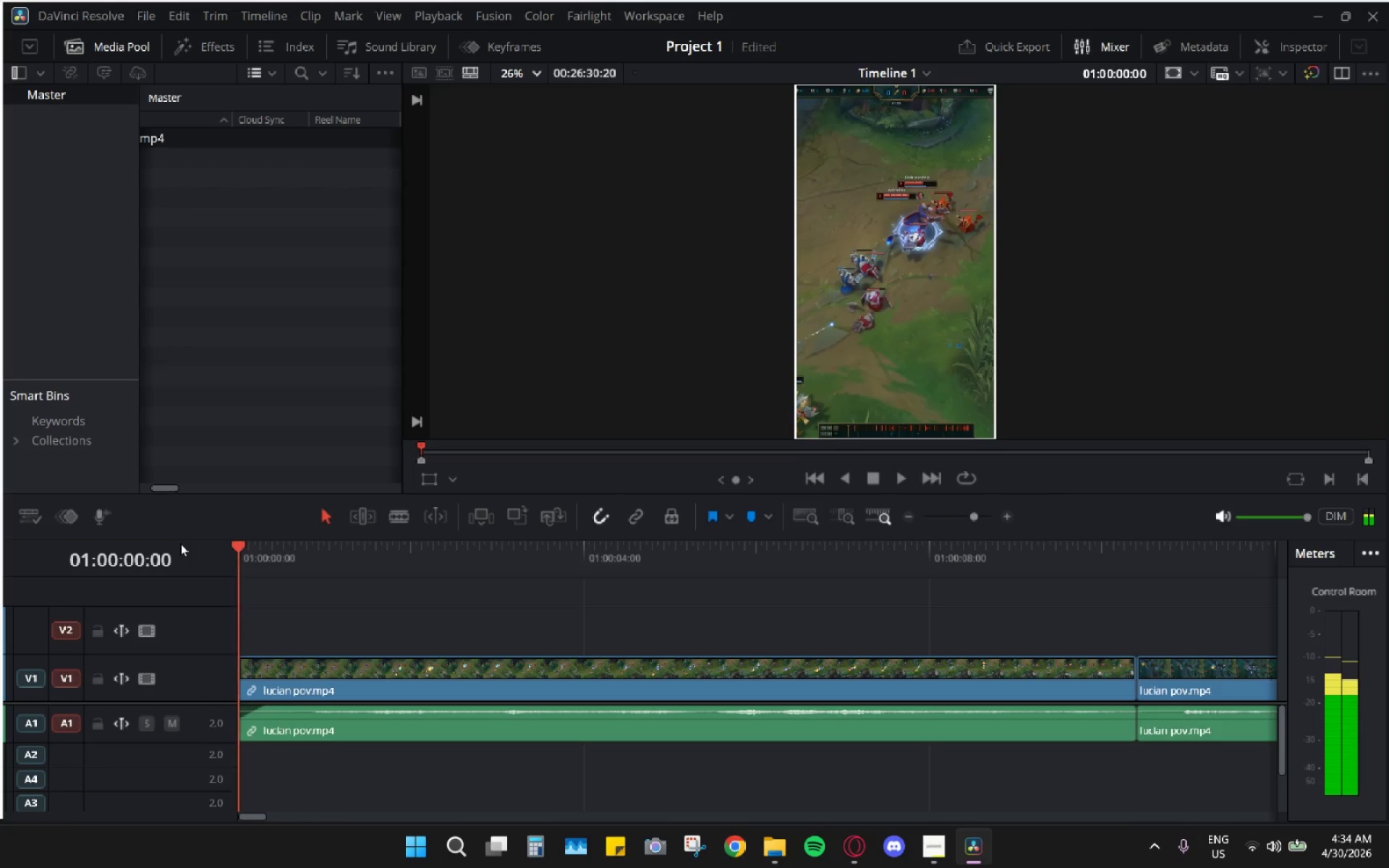 
key(Space)
 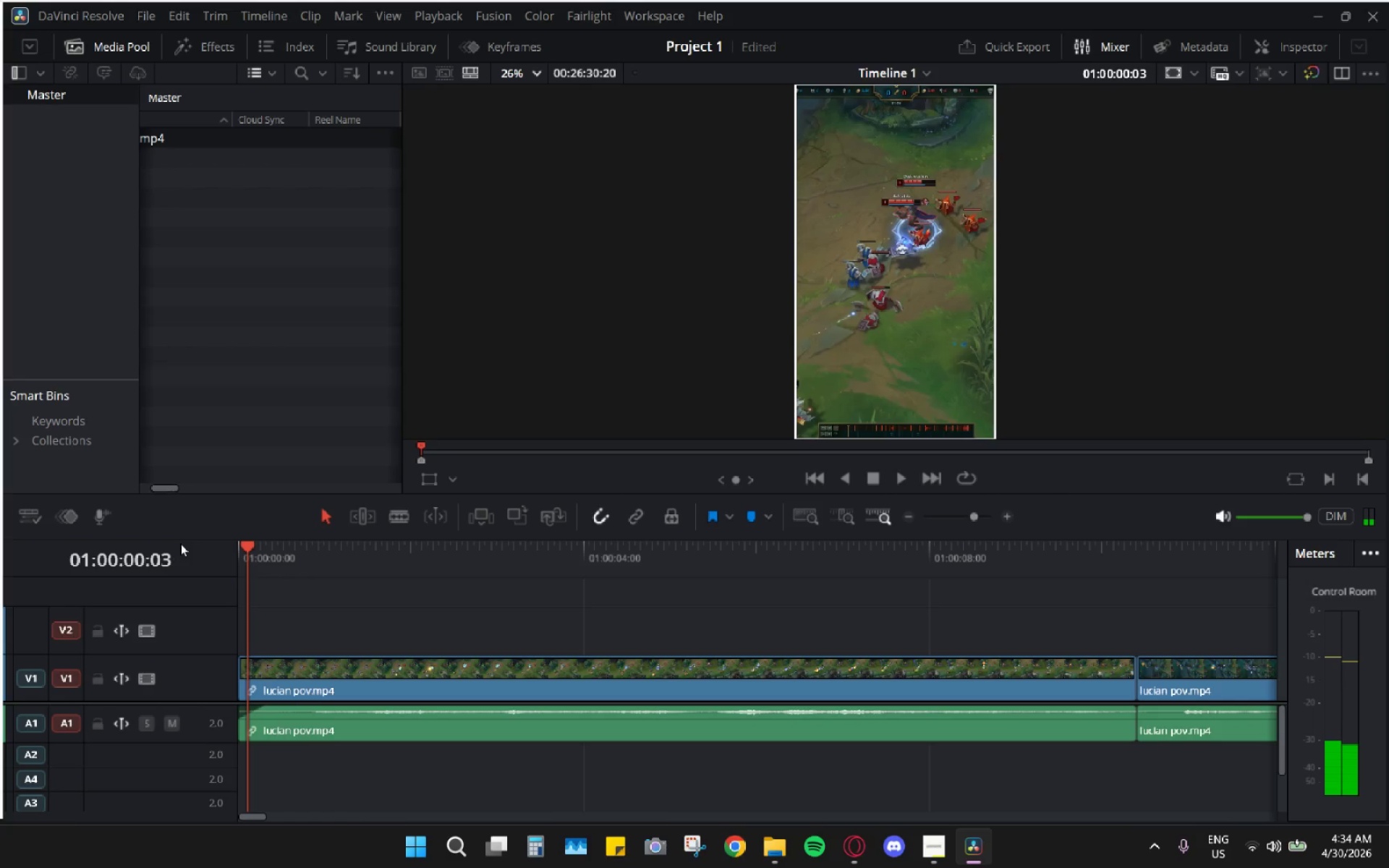 
key(Space)
 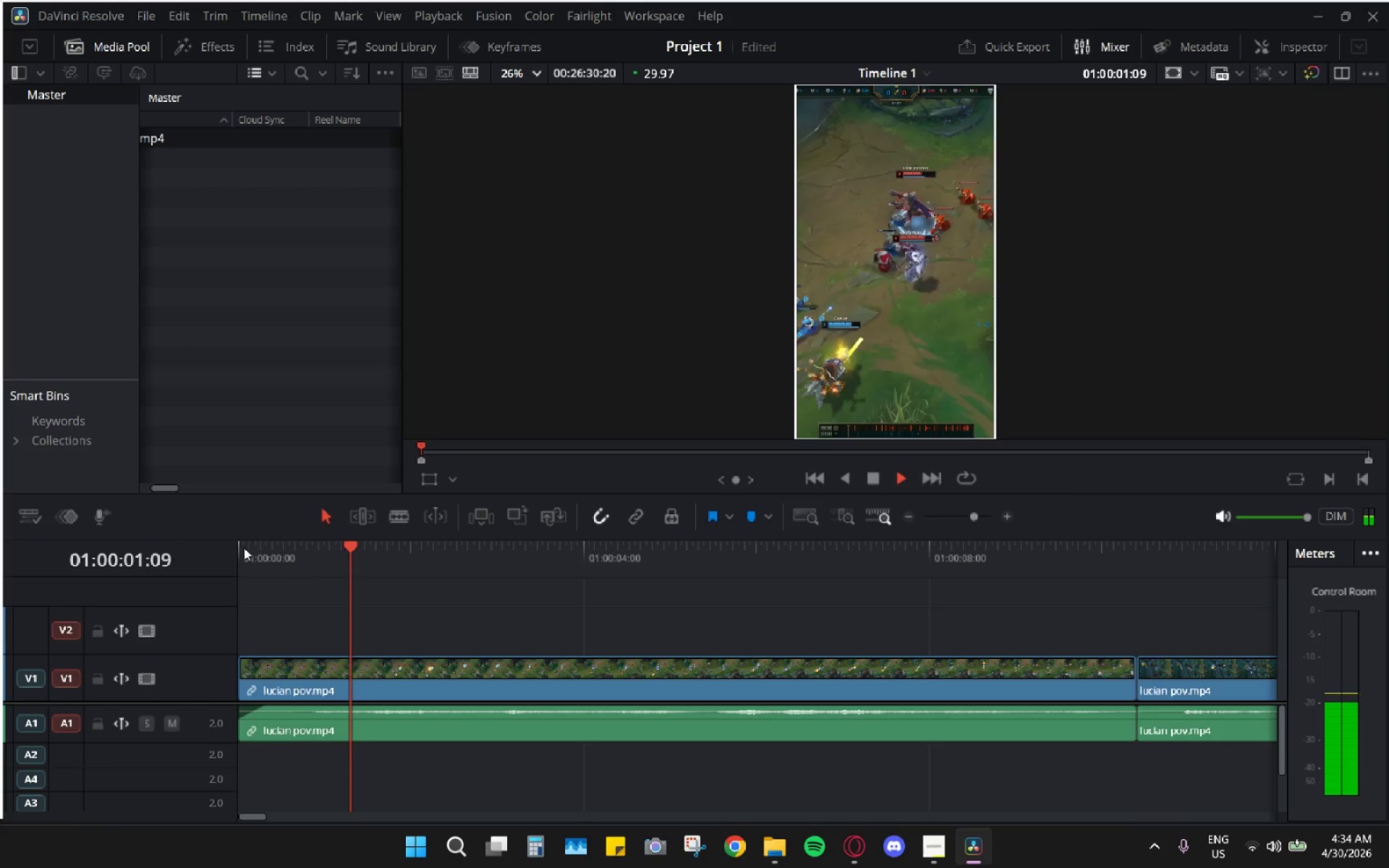 
key(Space)
 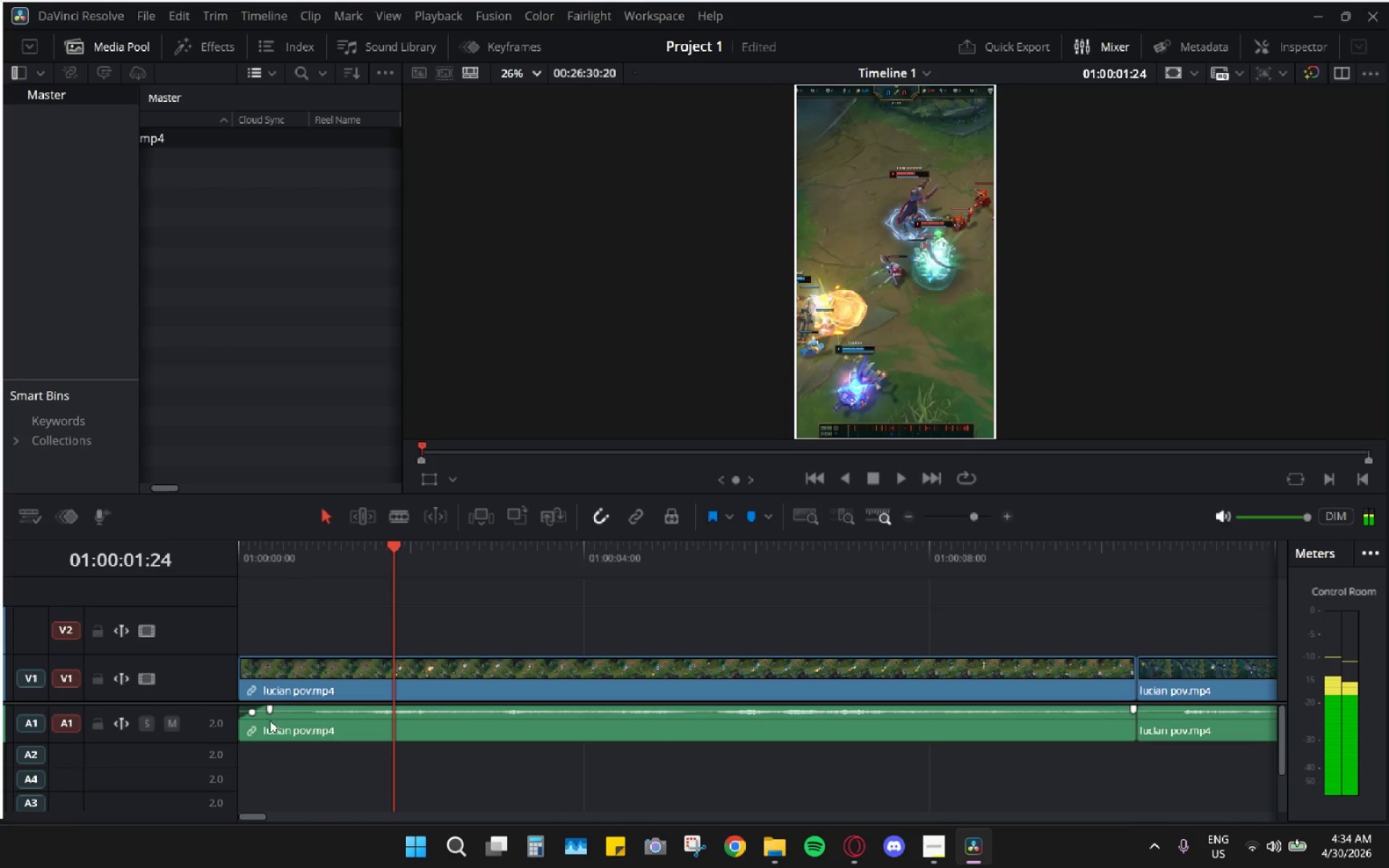 
hold_key(key=AltLeft, duration=0.77)
scroll: coordinate [279, 718], scroll_direction: up, amount: 12.0
 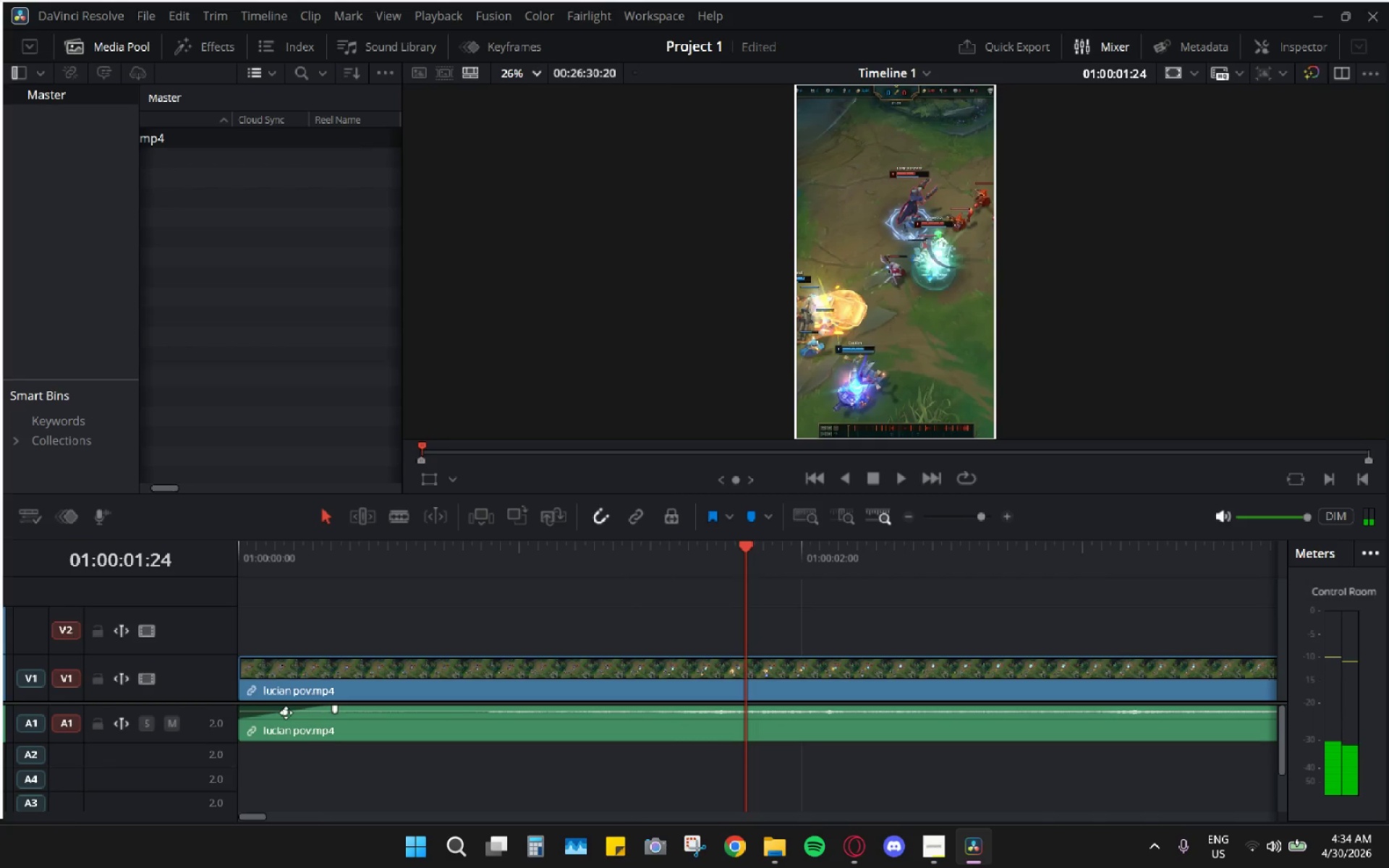 
left_click_drag(start_coordinate=[286, 712], to_coordinate=[283, 736])
 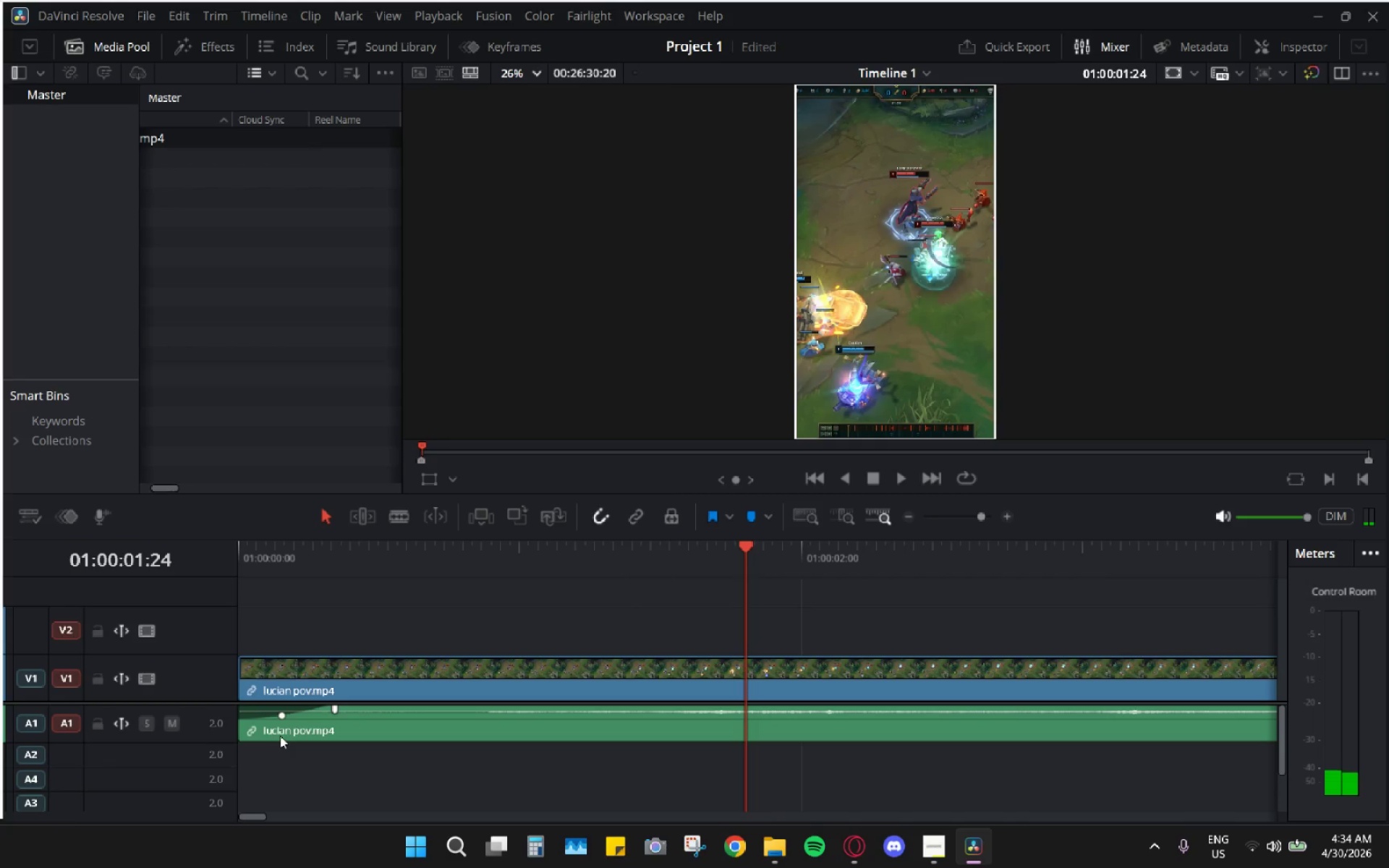 
key(Control+Z)
 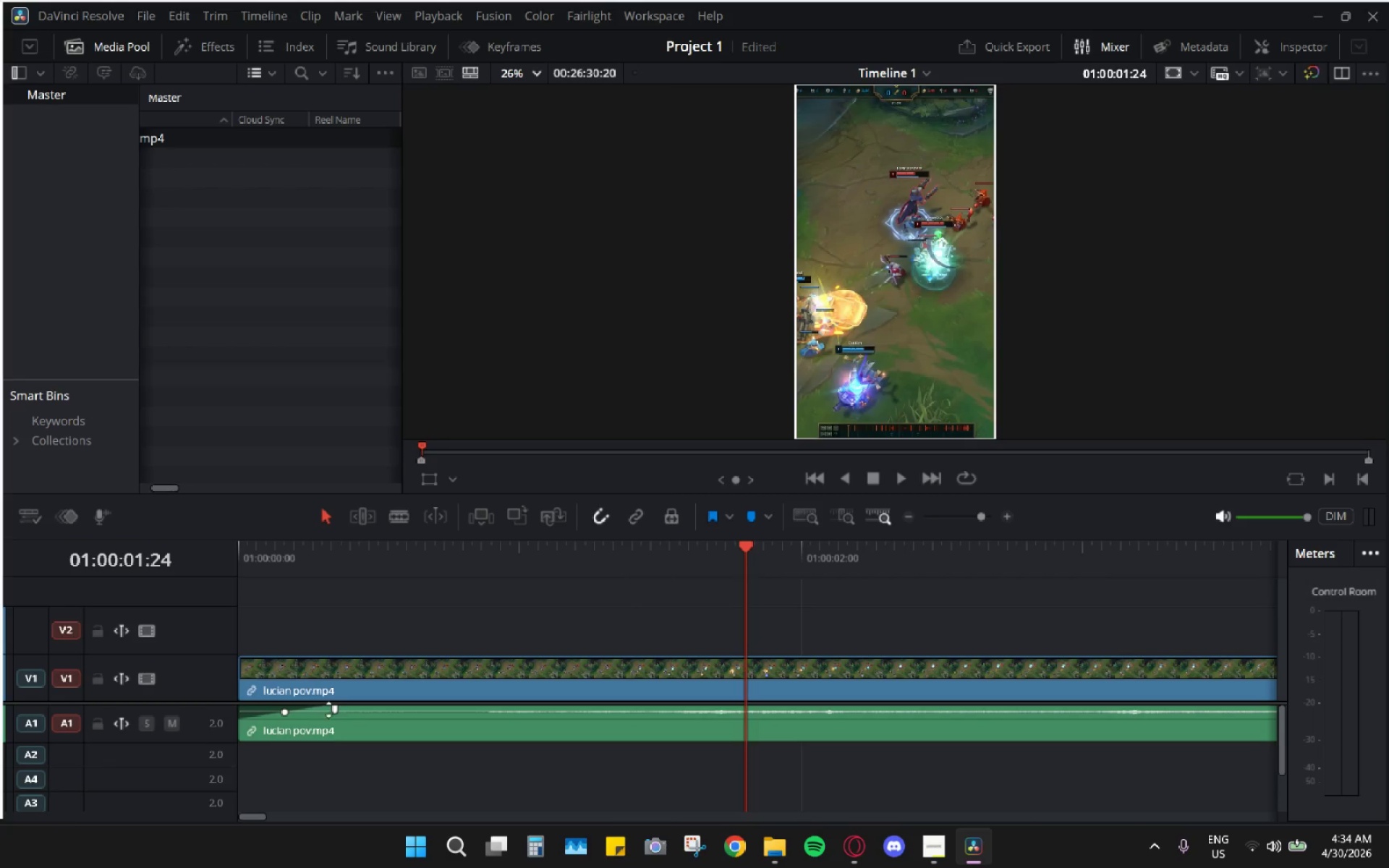 
left_click_drag(start_coordinate=[333, 712], to_coordinate=[266, 704])
 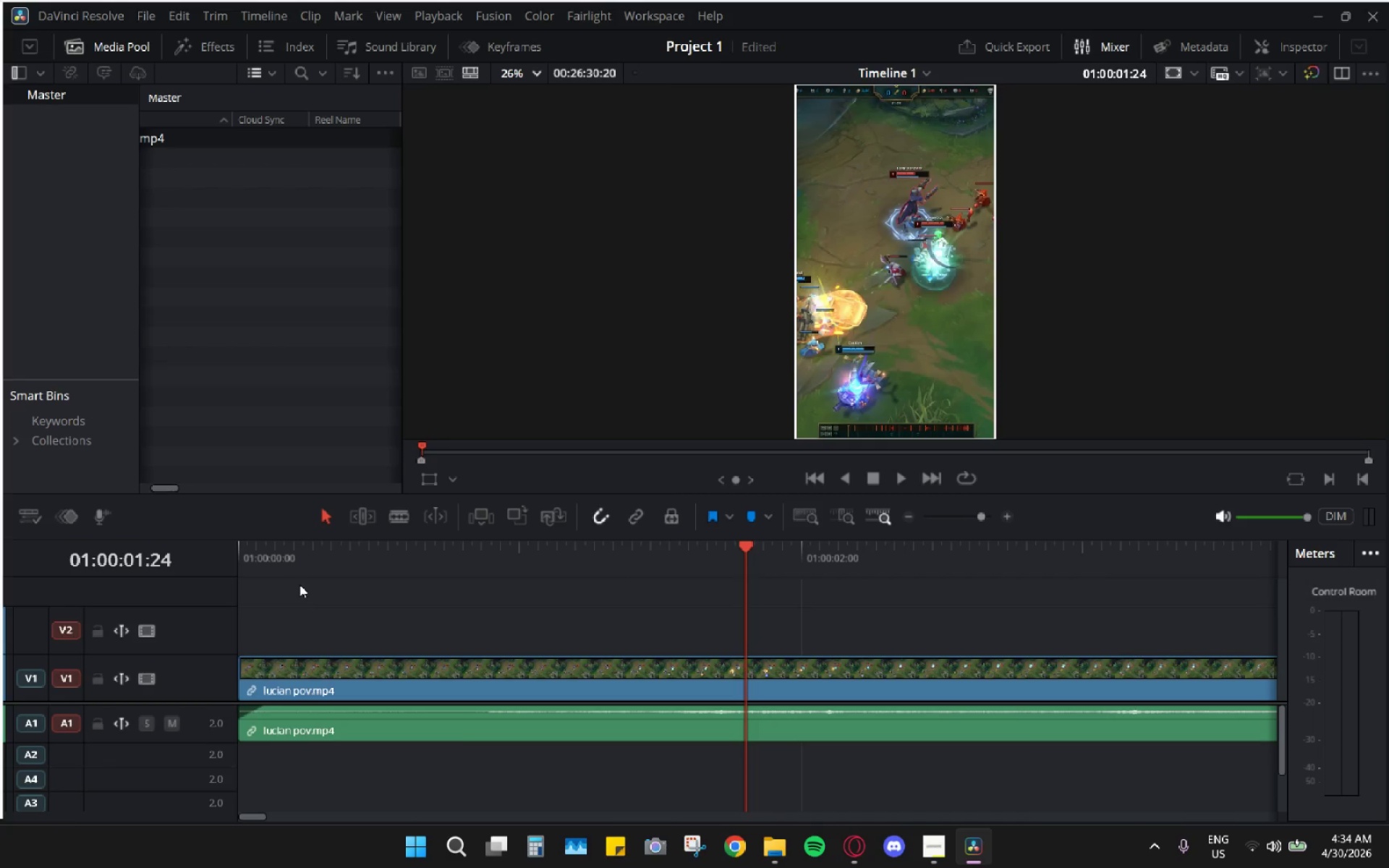 
left_click_drag(start_coordinate=[295, 574], to_coordinate=[231, 566])
 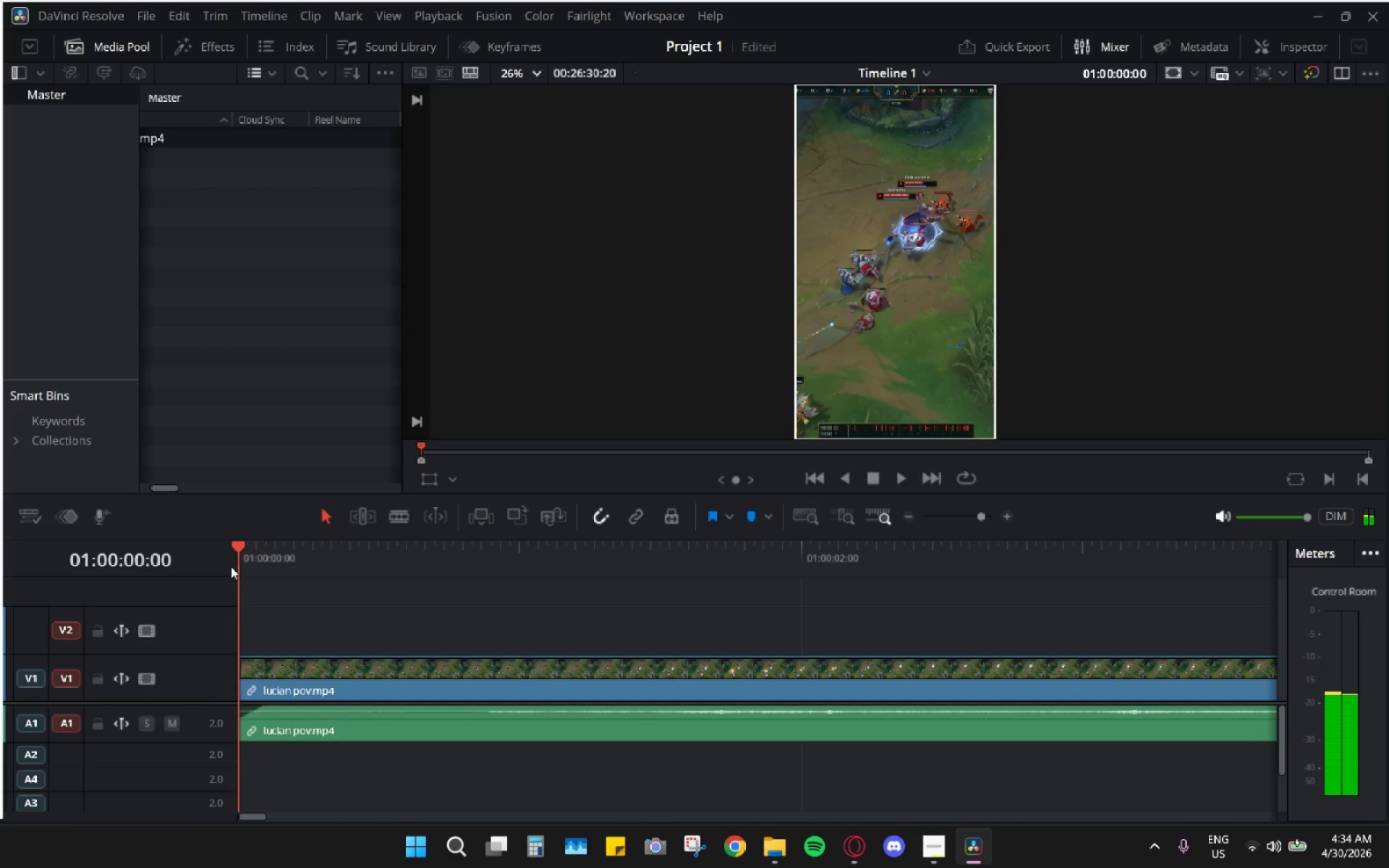 
key(Space)
 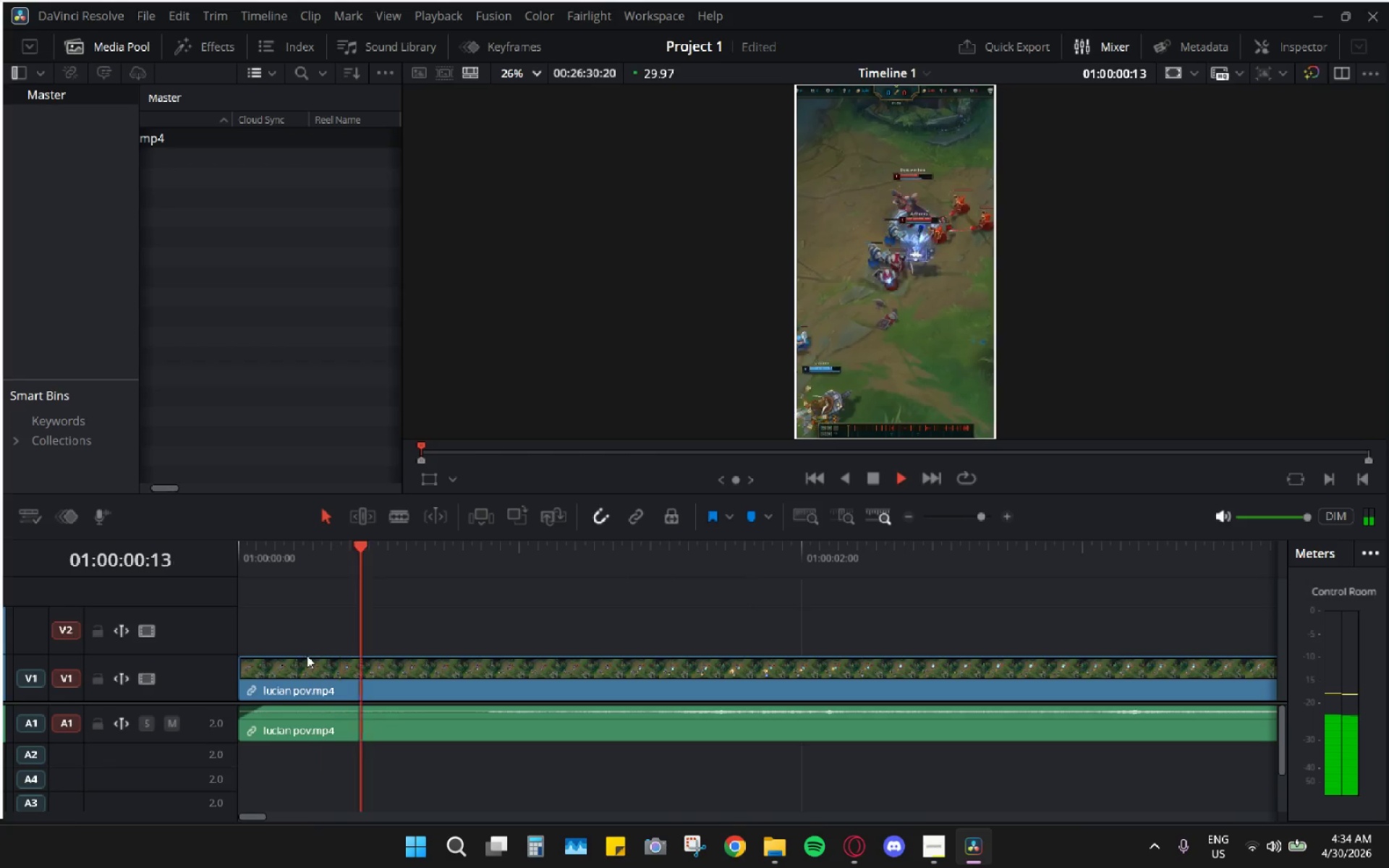 
key(Space)
 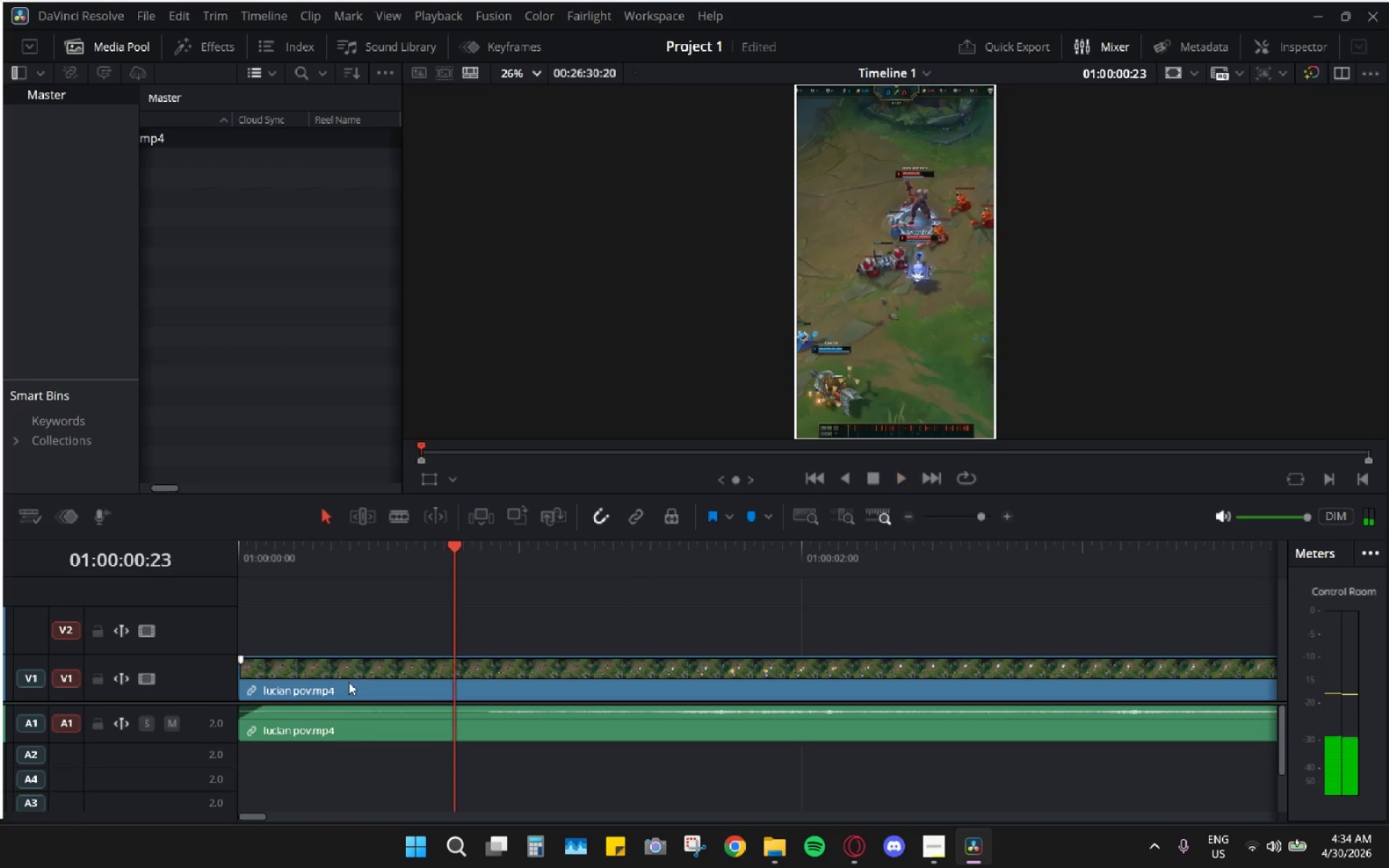 
hold_key(key=AltLeft, duration=1.55)
 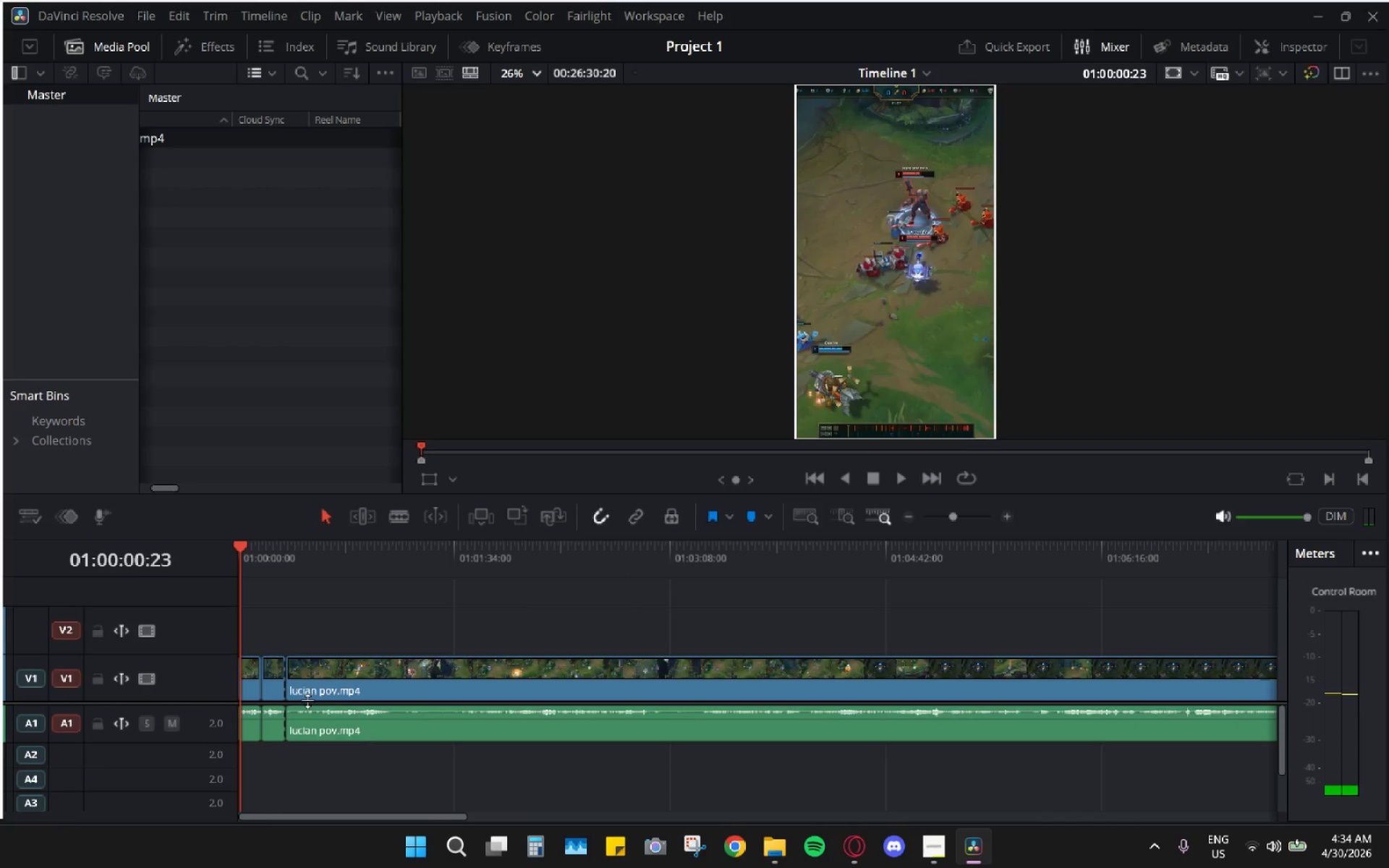 
hold_key(key=AltLeft, duration=0.34)
 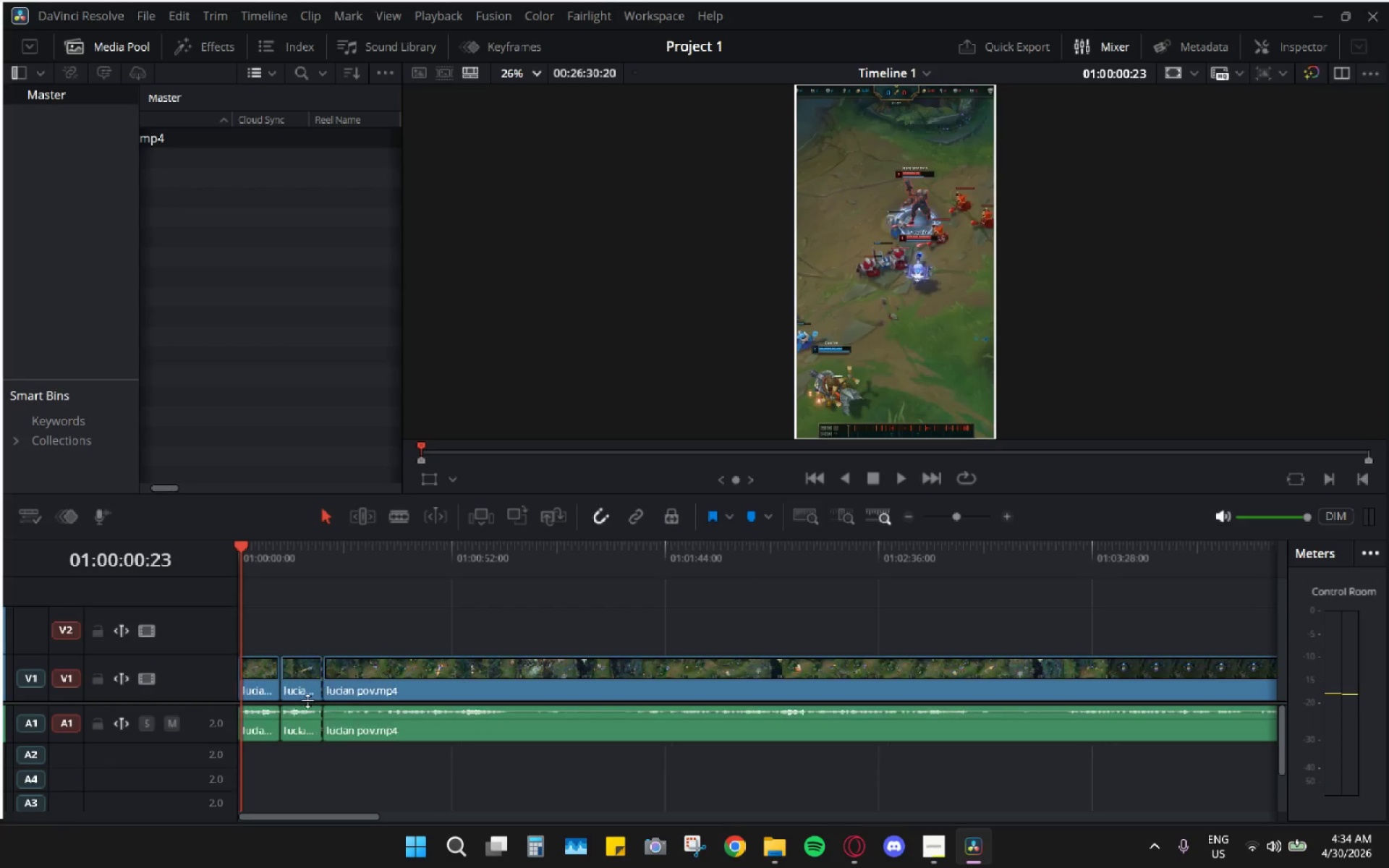 
scroll: coordinate [351, 682], scroll_direction: down, amount: 35.0
 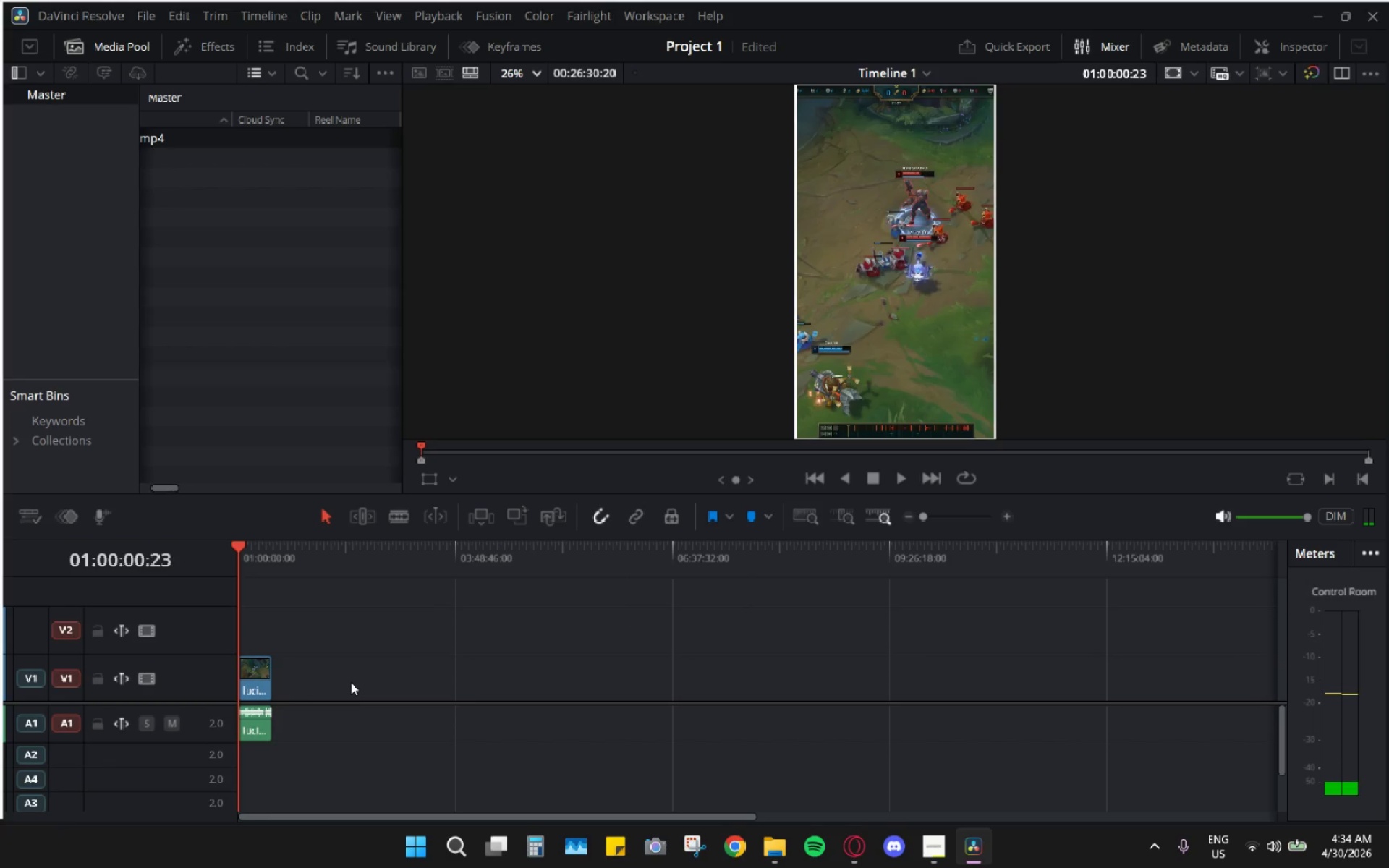 
scroll: coordinate [307, 701], scroll_direction: up, amount: 6.0
 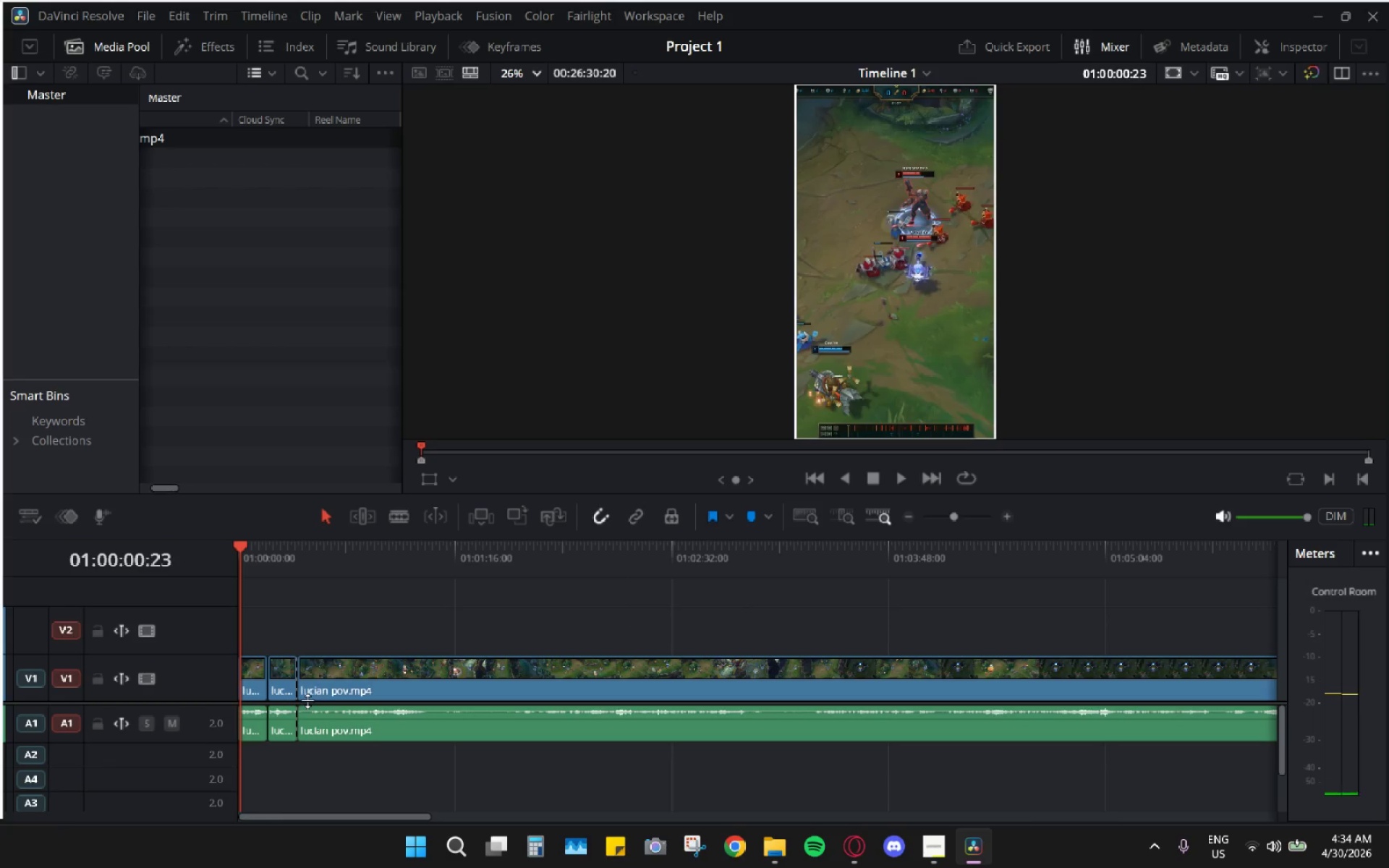 
hold_key(key=AltLeft, duration=0.33)
 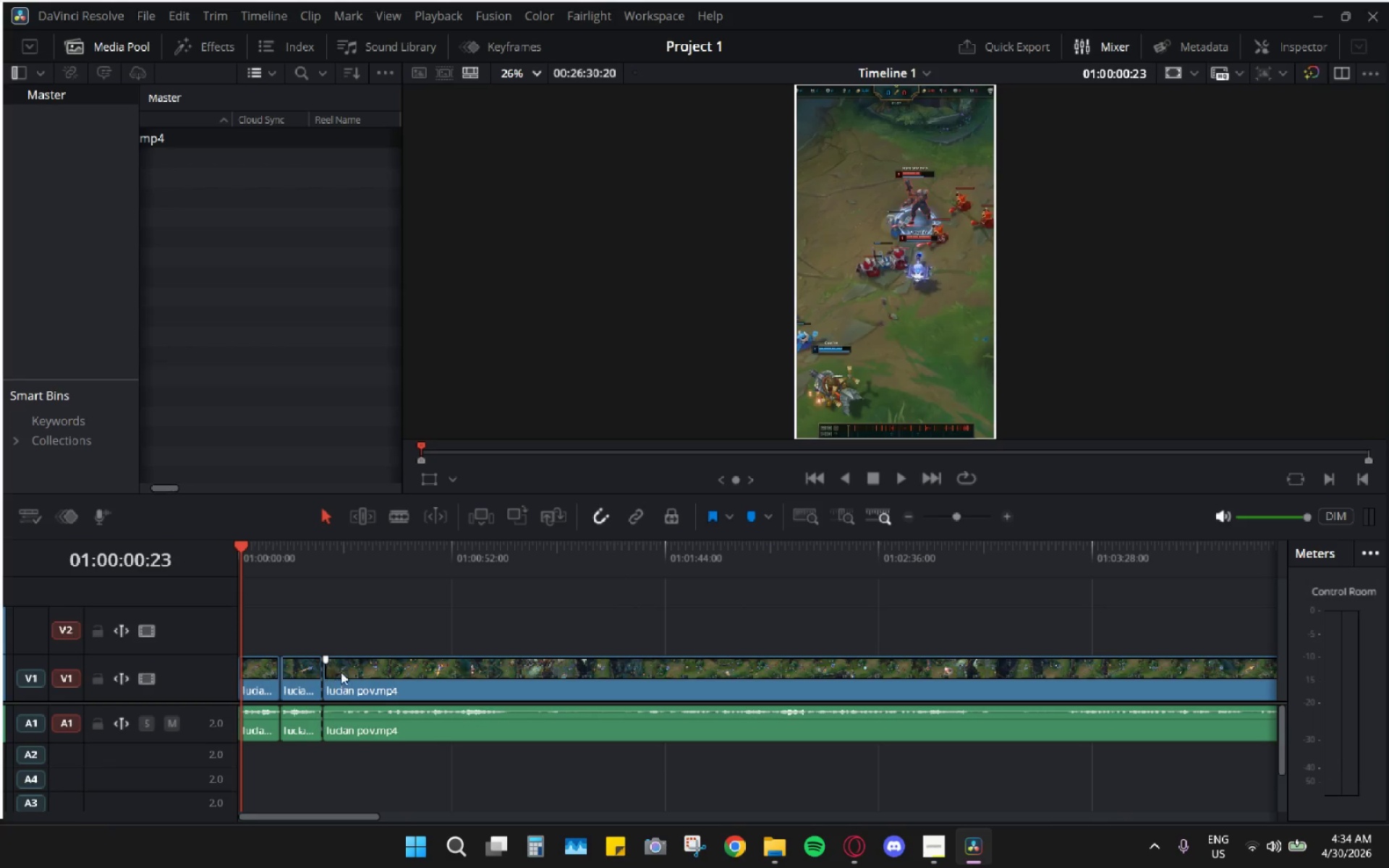 
key(Space)
 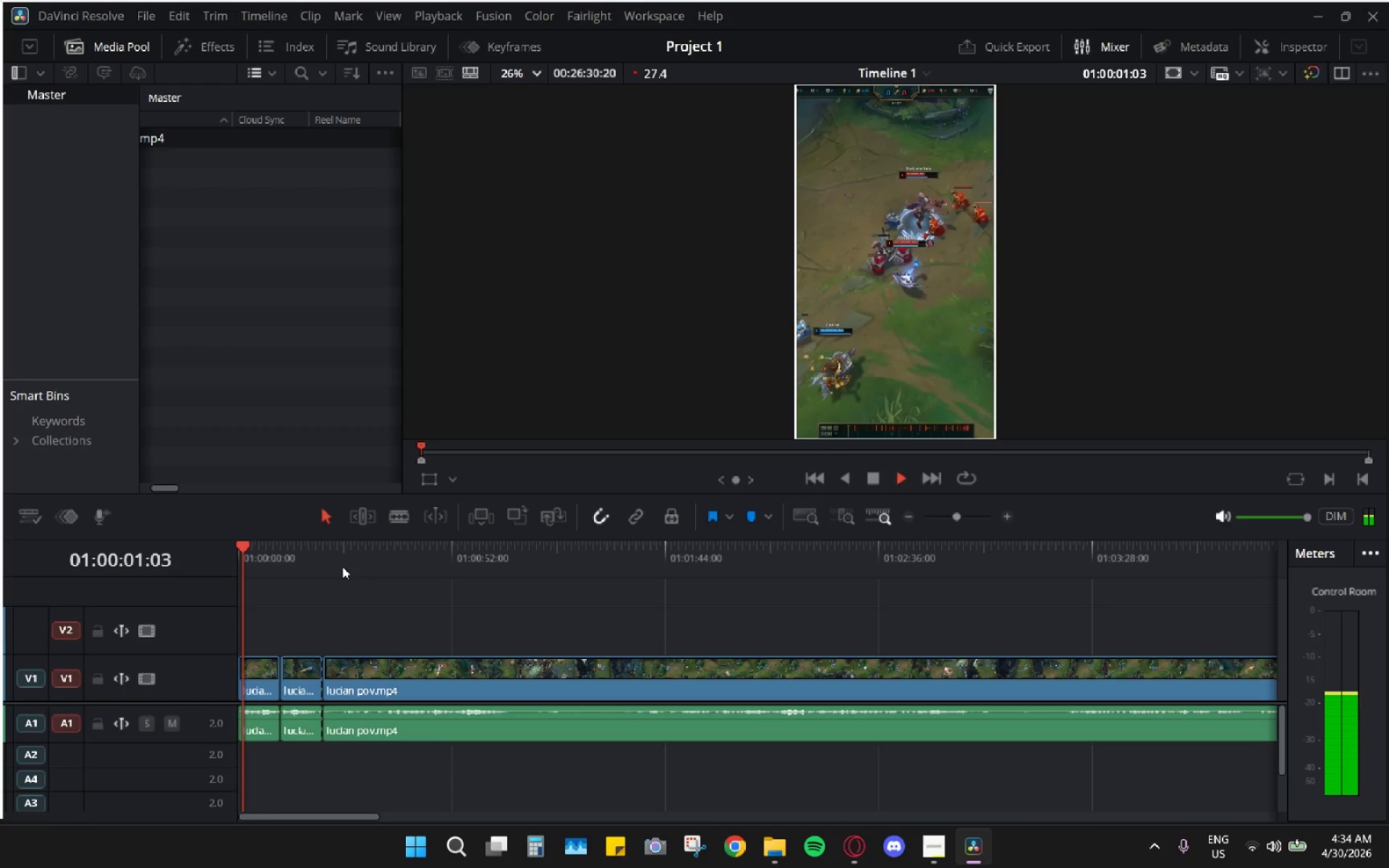 
left_click_drag(start_coordinate=[332, 559], to_coordinate=[339, 566])
 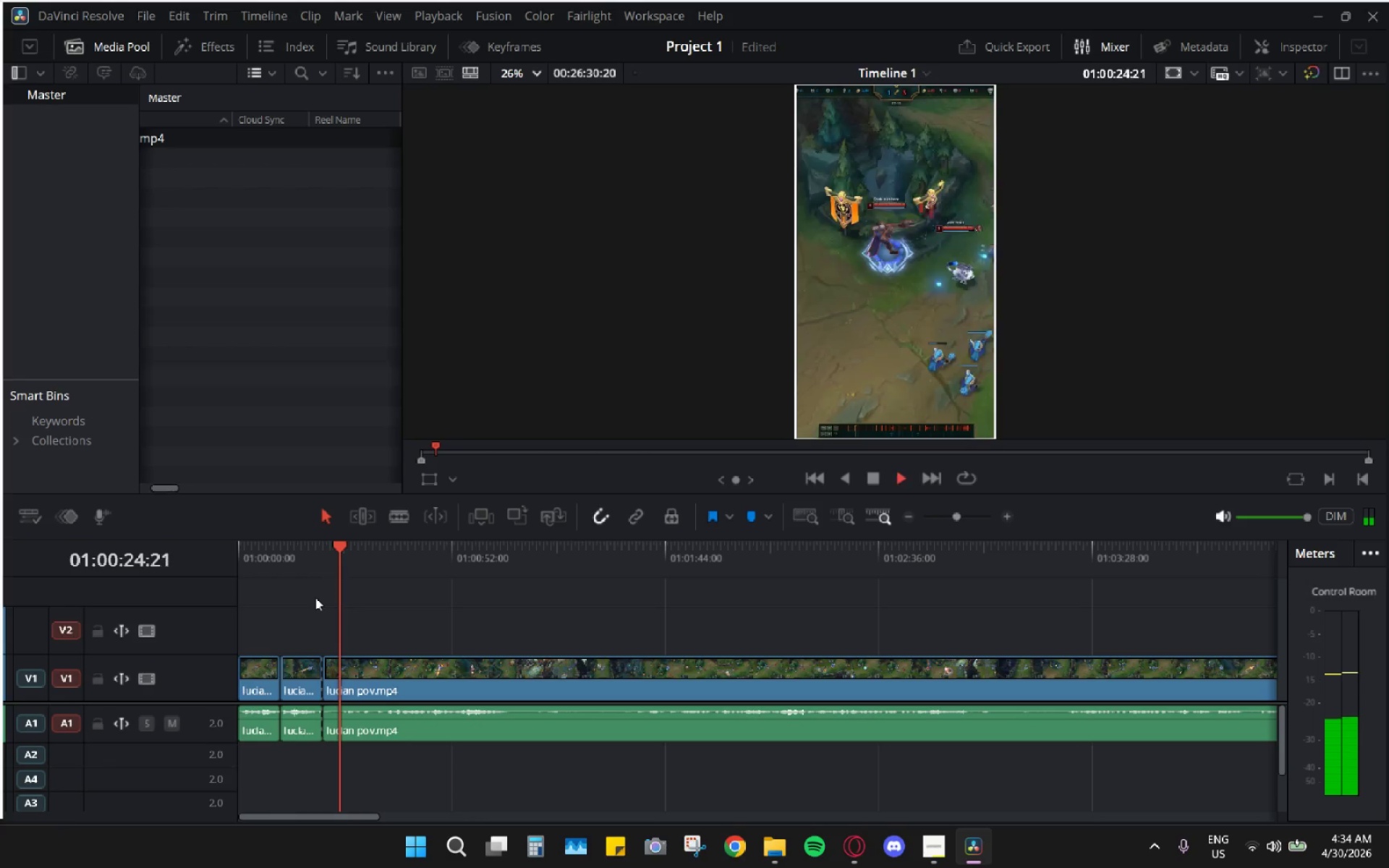 
key(Space)
 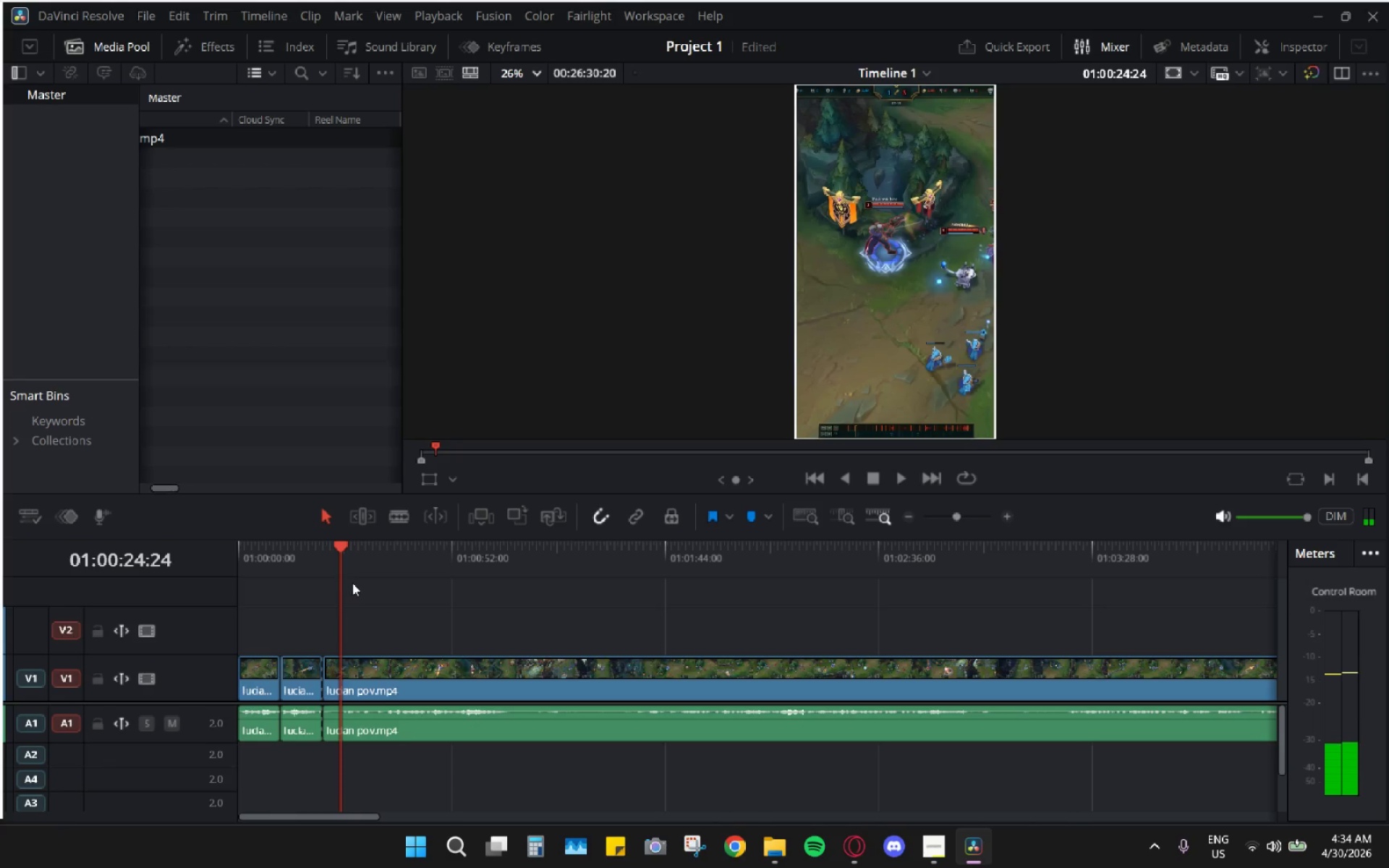 
key(Space)
 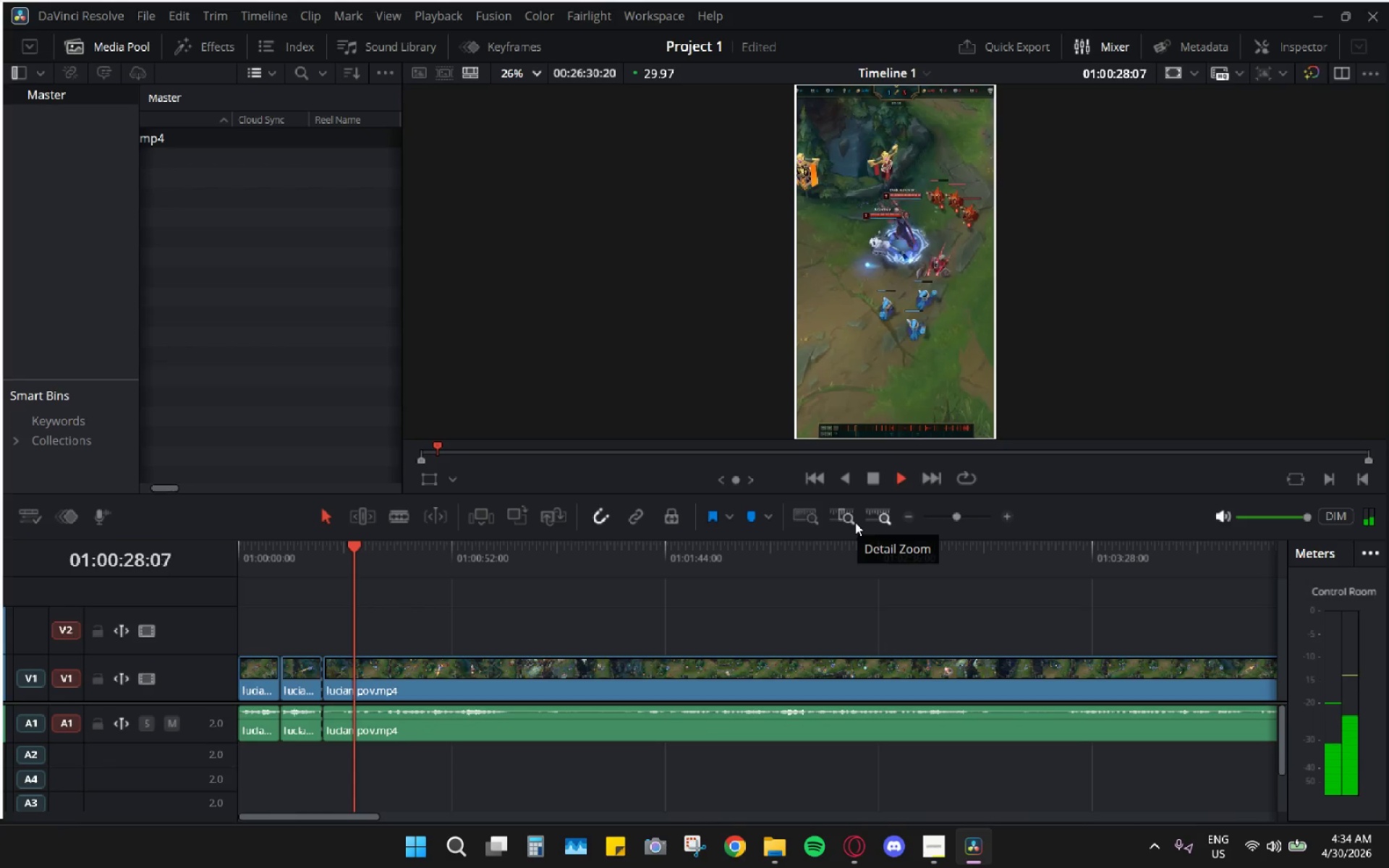 
key(Space)
 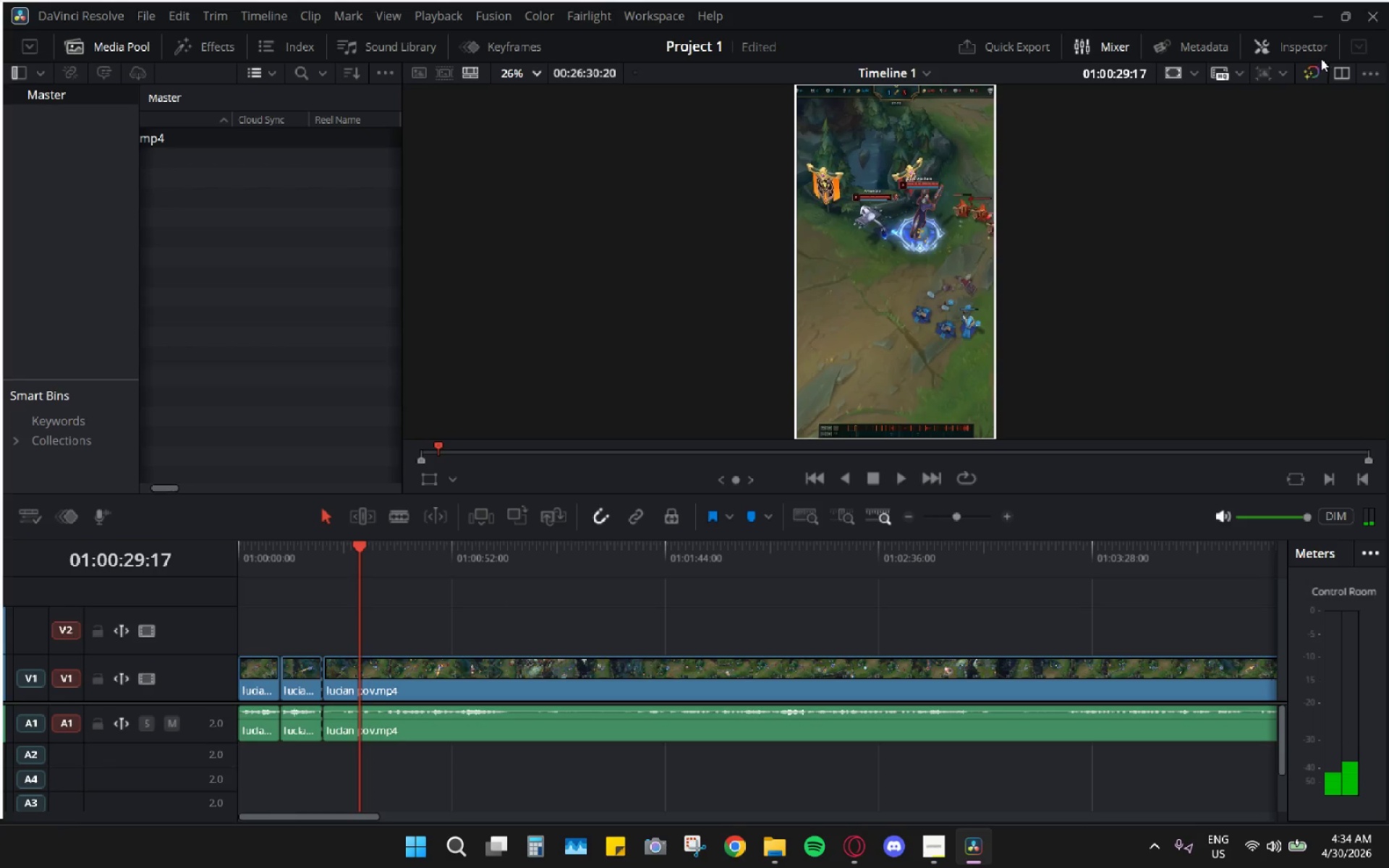 
left_click([1304, 46])
 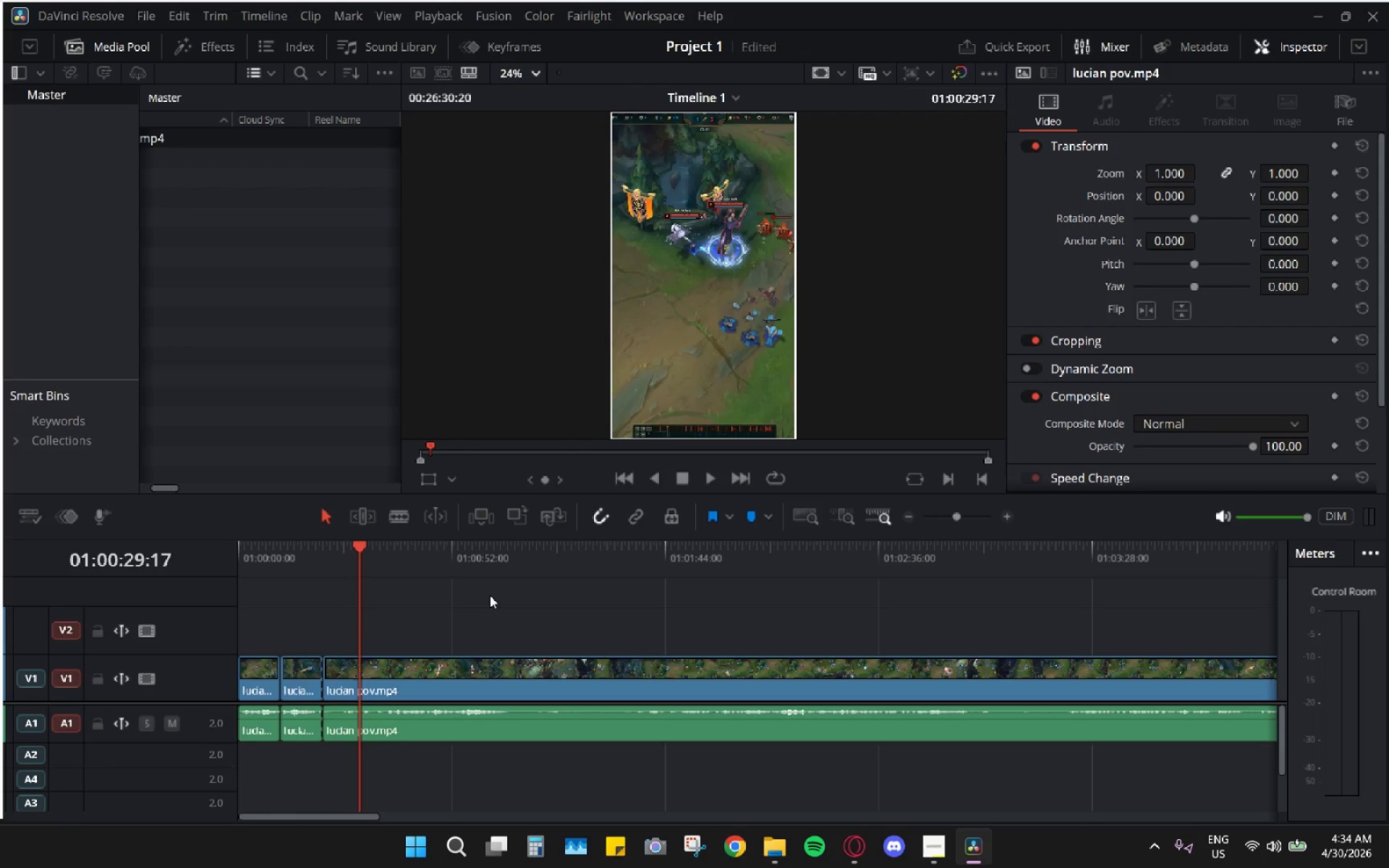 
left_click_drag(start_coordinate=[349, 556], to_coordinate=[204, 550])
 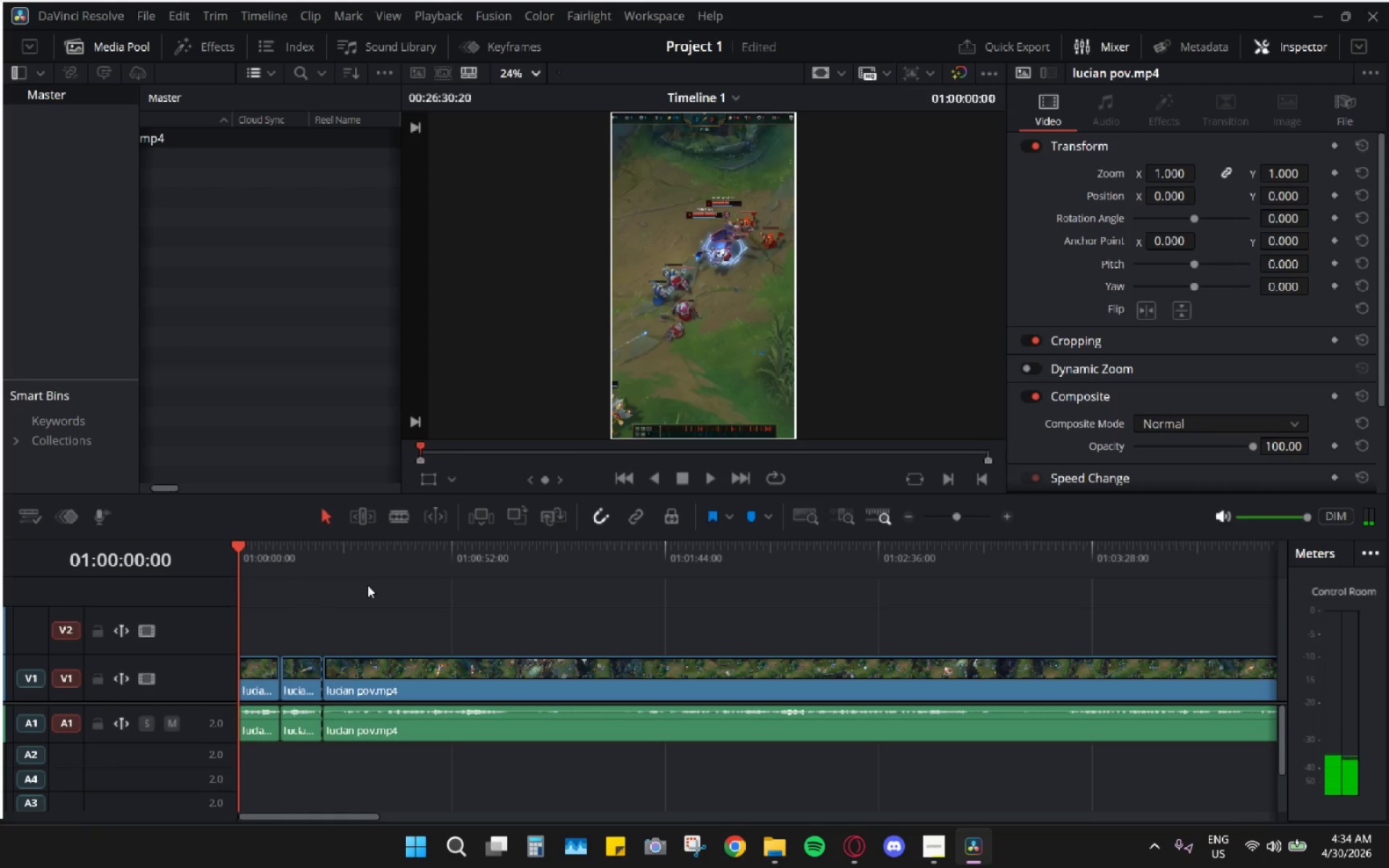 
key(Space)
 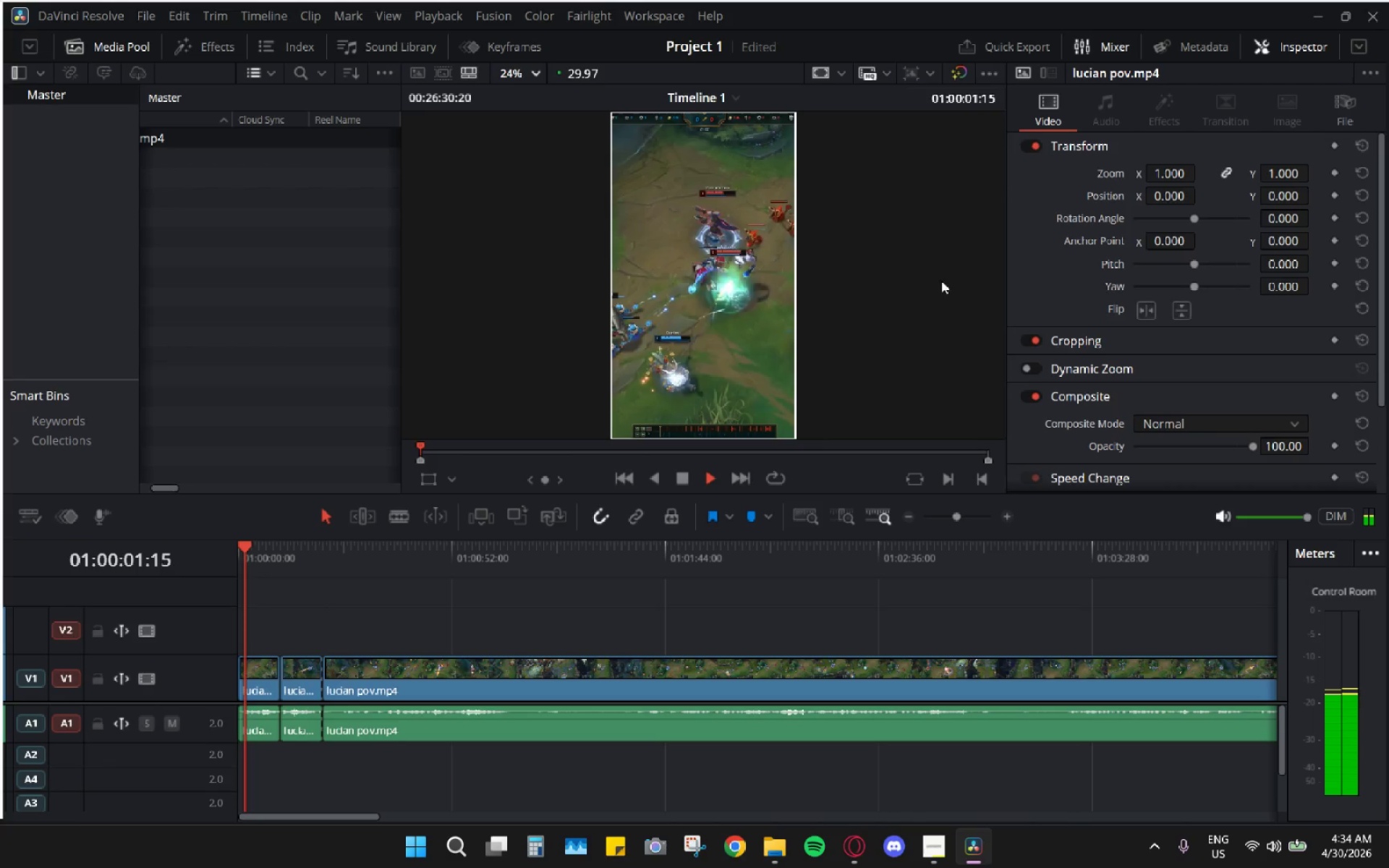 
key(Space)
 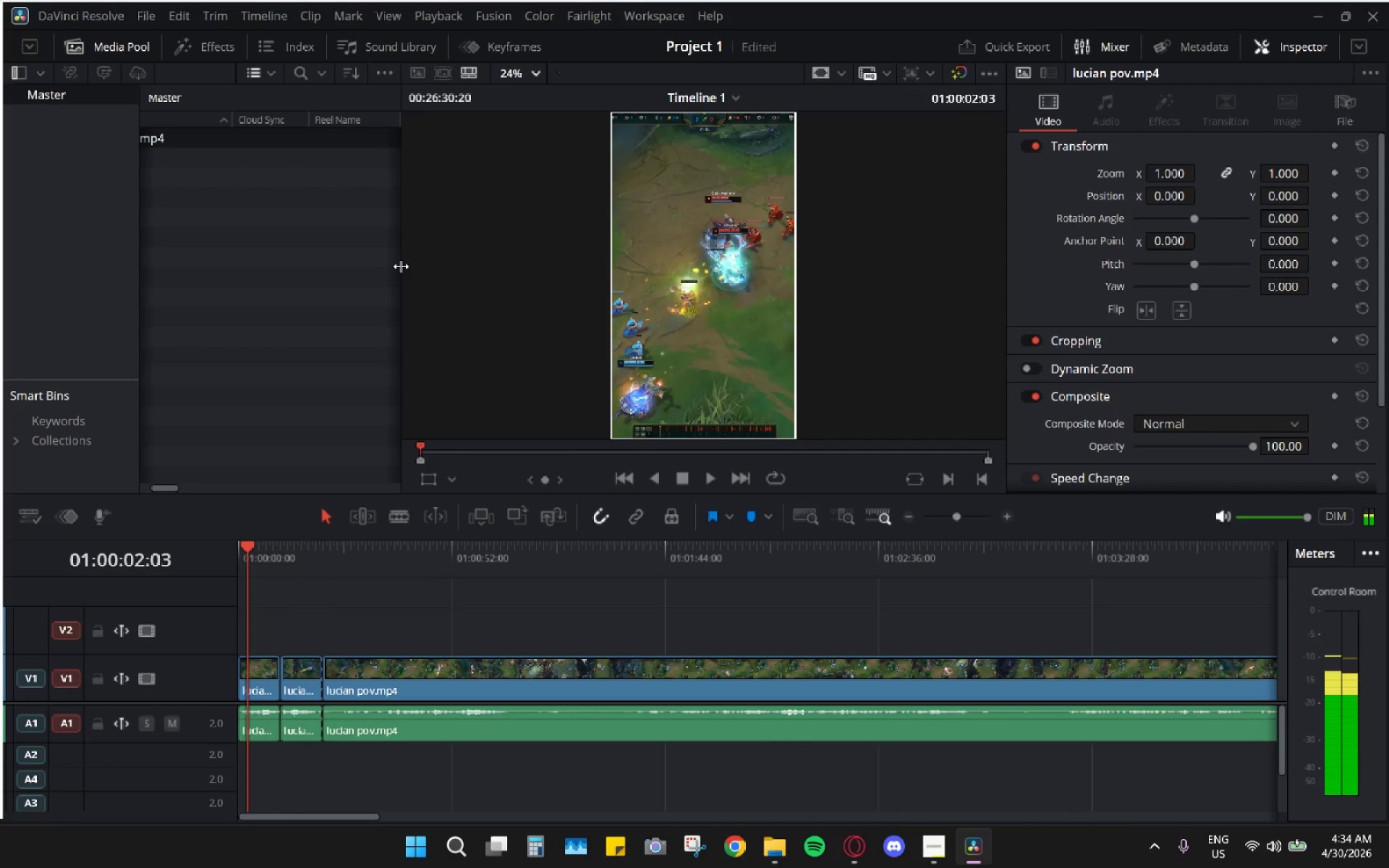 
left_click_drag(start_coordinate=[402, 266], to_coordinate=[407, 265])
 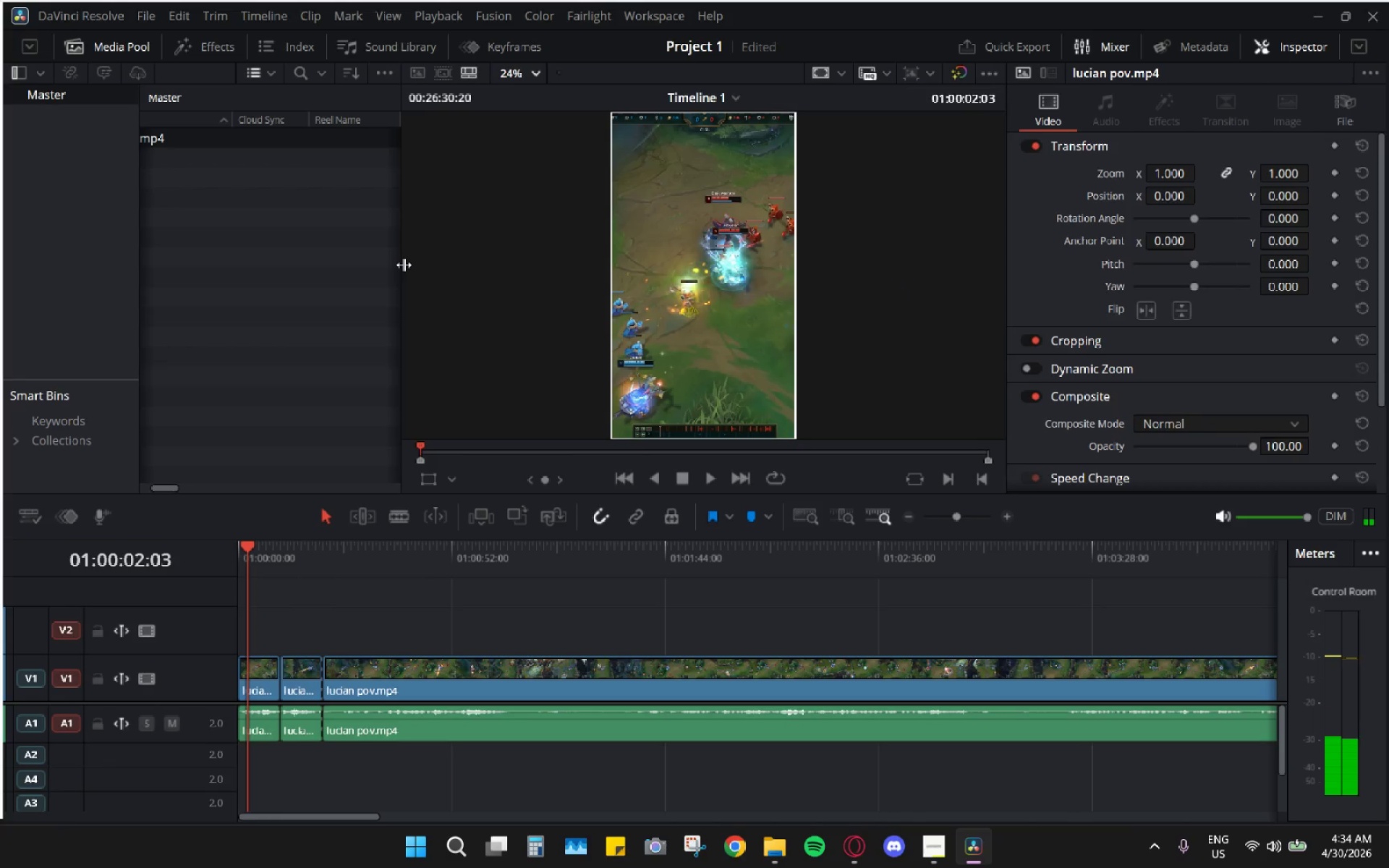 
left_click_drag(start_coordinate=[402, 265], to_coordinate=[432, 266])
 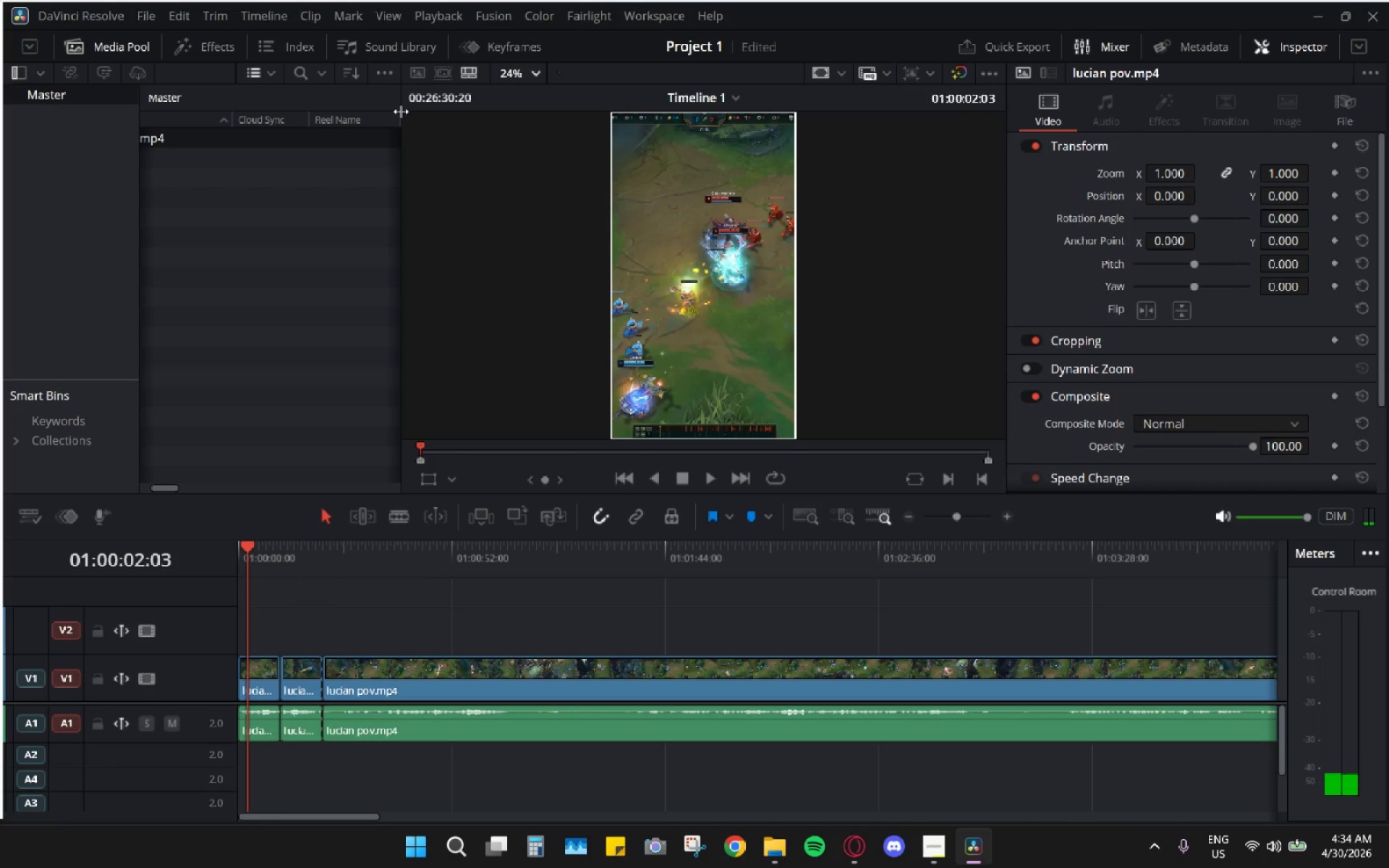 
left_click_drag(start_coordinate=[401, 111], to_coordinate=[470, 112])
 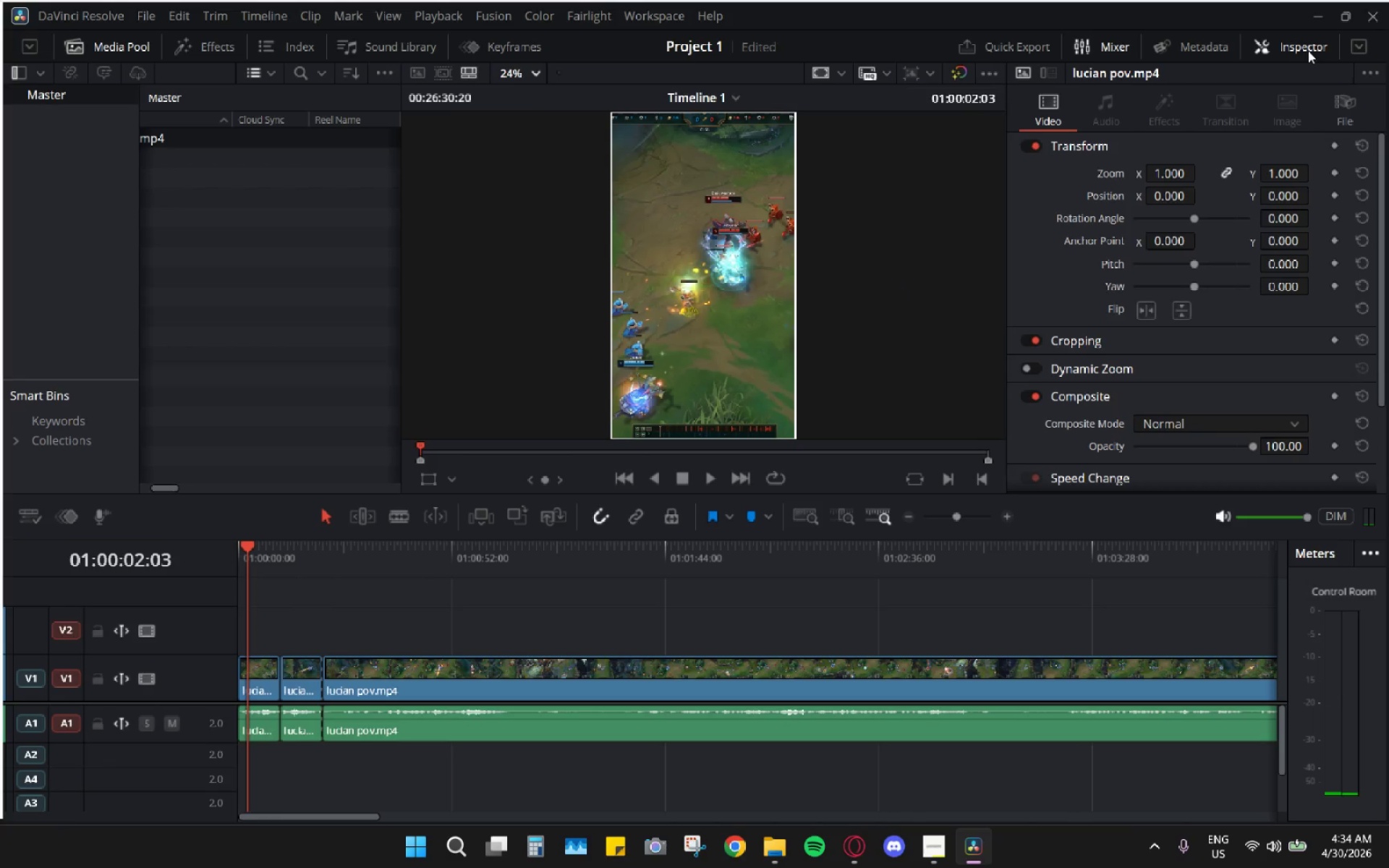 
left_click([1309, 50])
 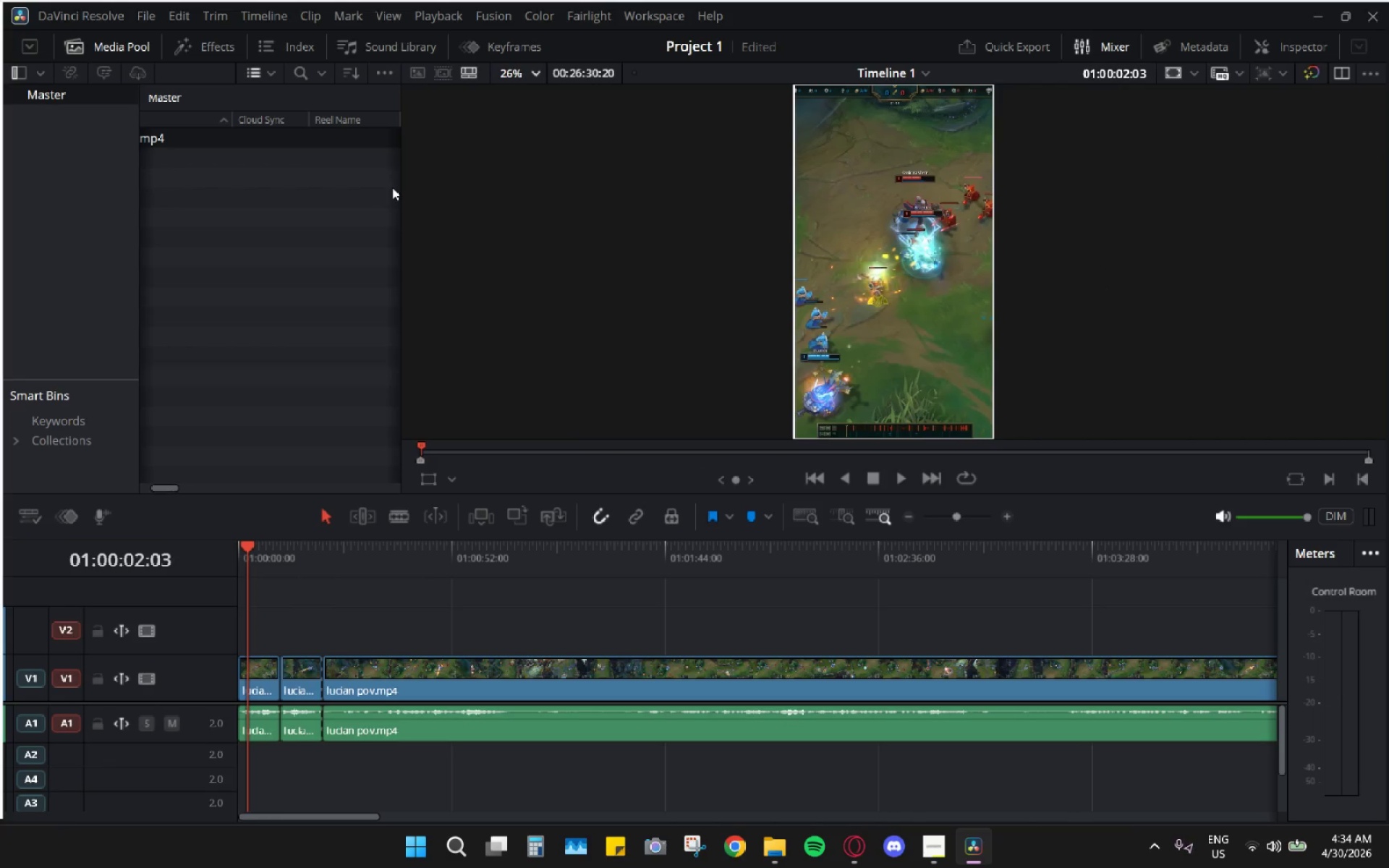 
left_click_drag(start_coordinate=[401, 189], to_coordinate=[0, 159])
 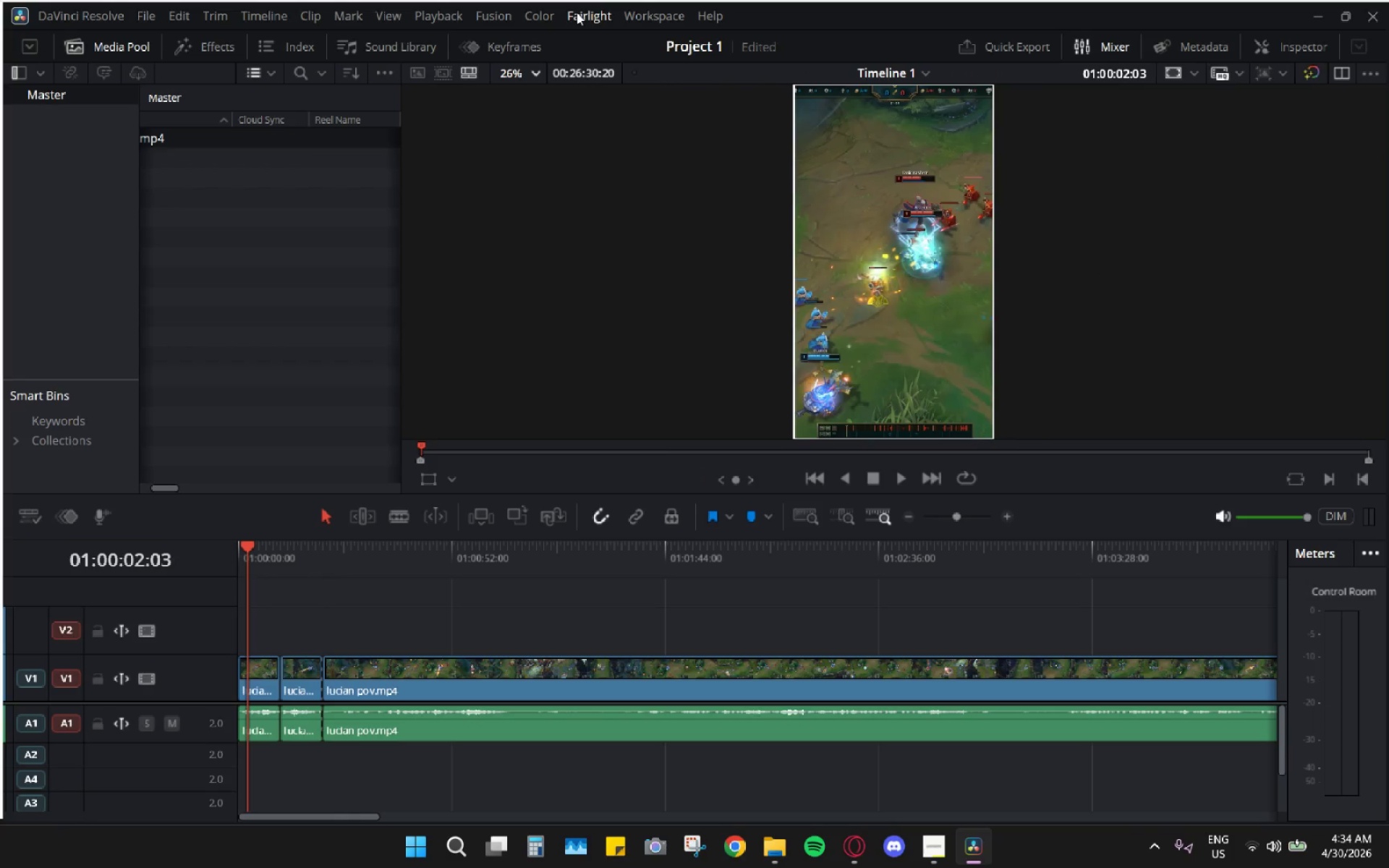 
left_click([588, 14])
 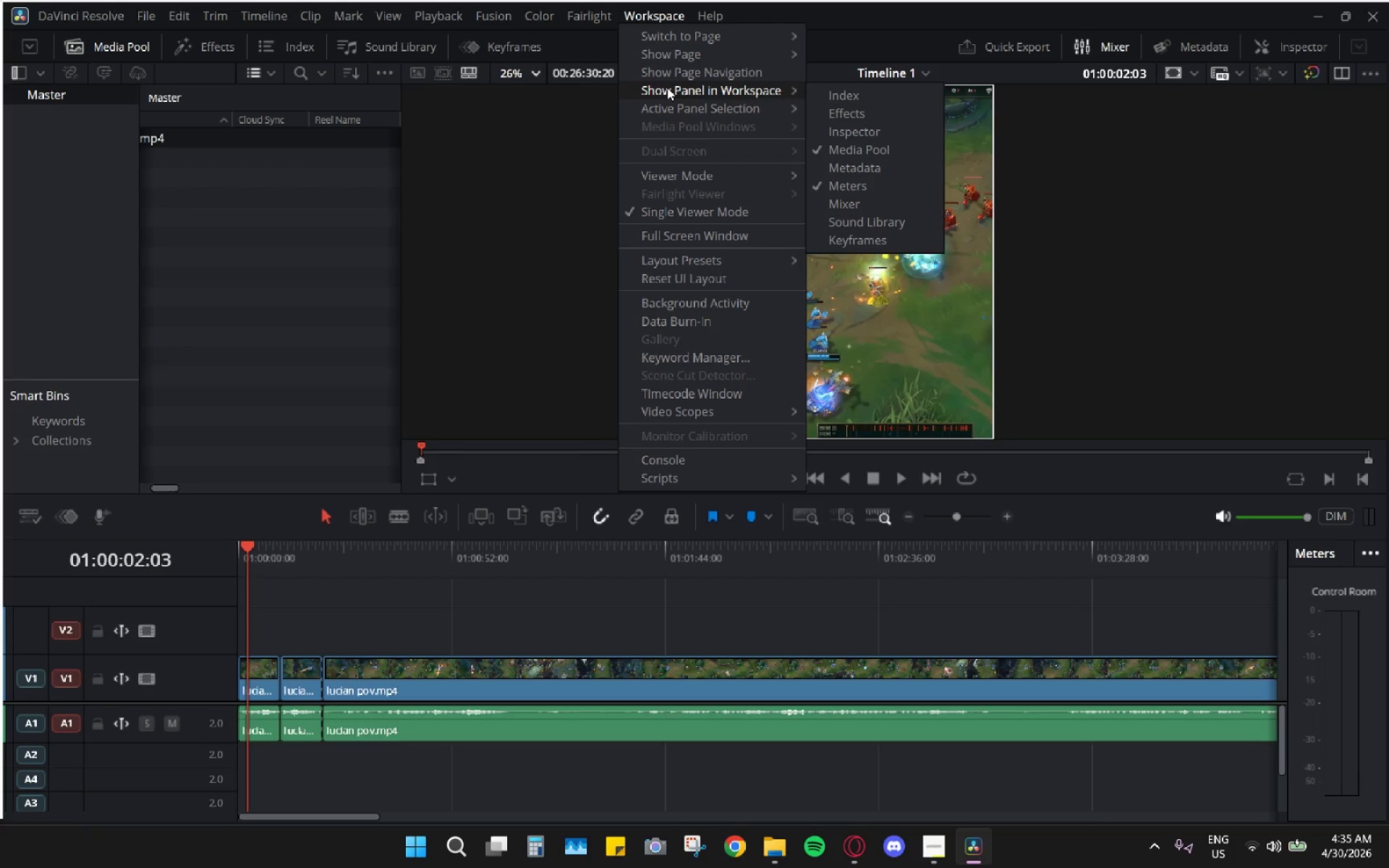 
left_click([858, 146])
 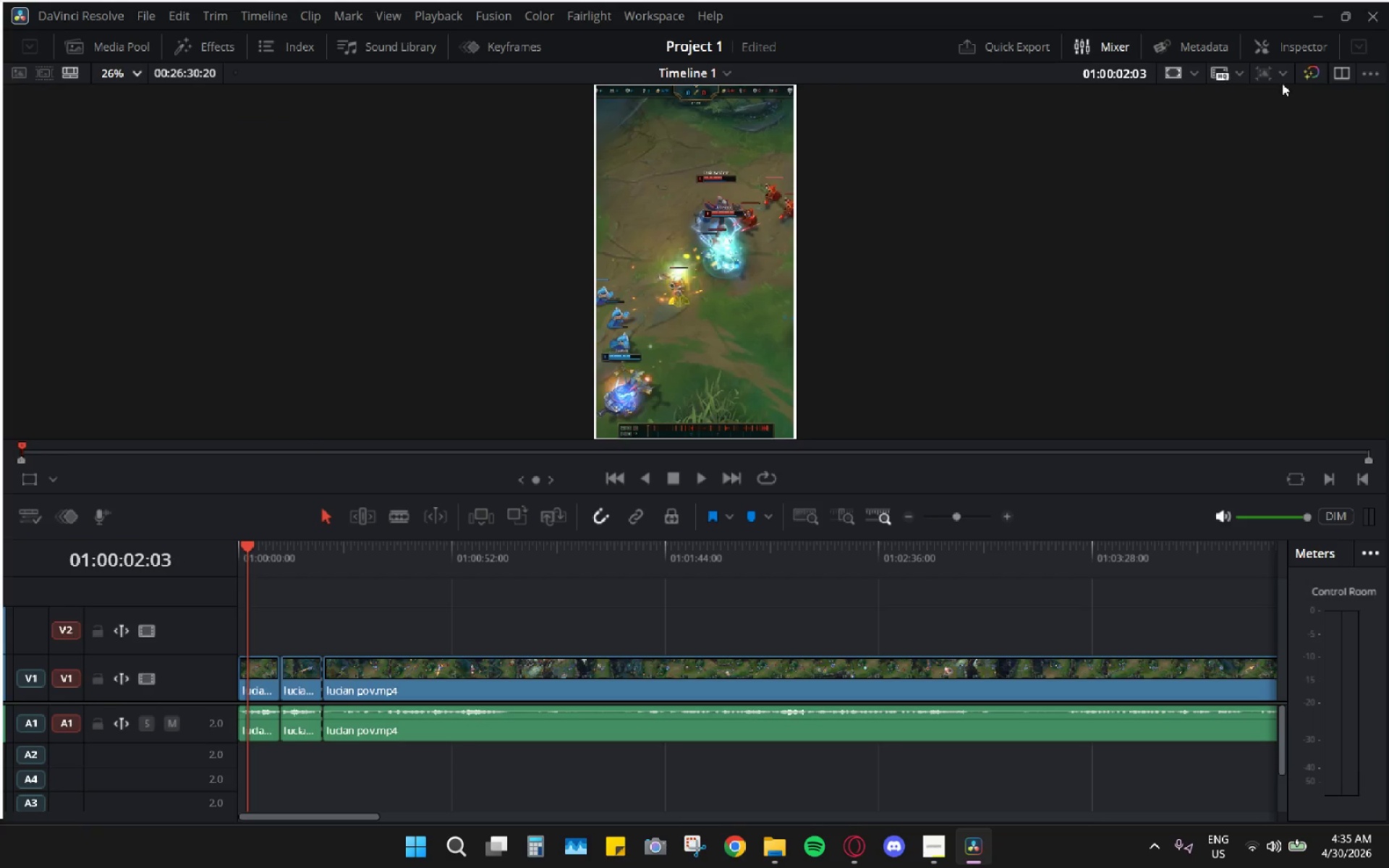 
left_click([1297, 50])
 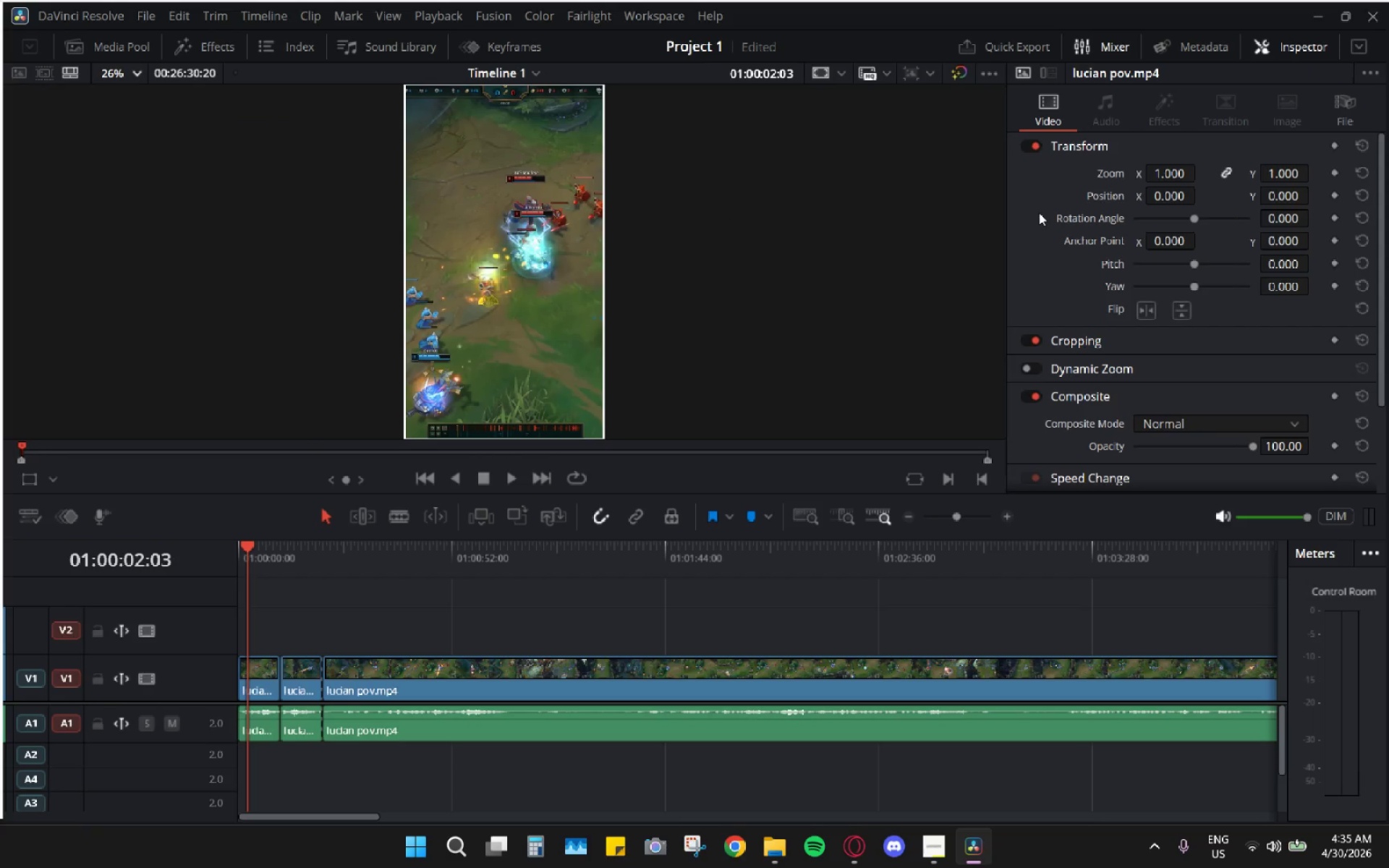 
left_click_drag(start_coordinate=[1195, 75], to_coordinate=[1017, 104])
 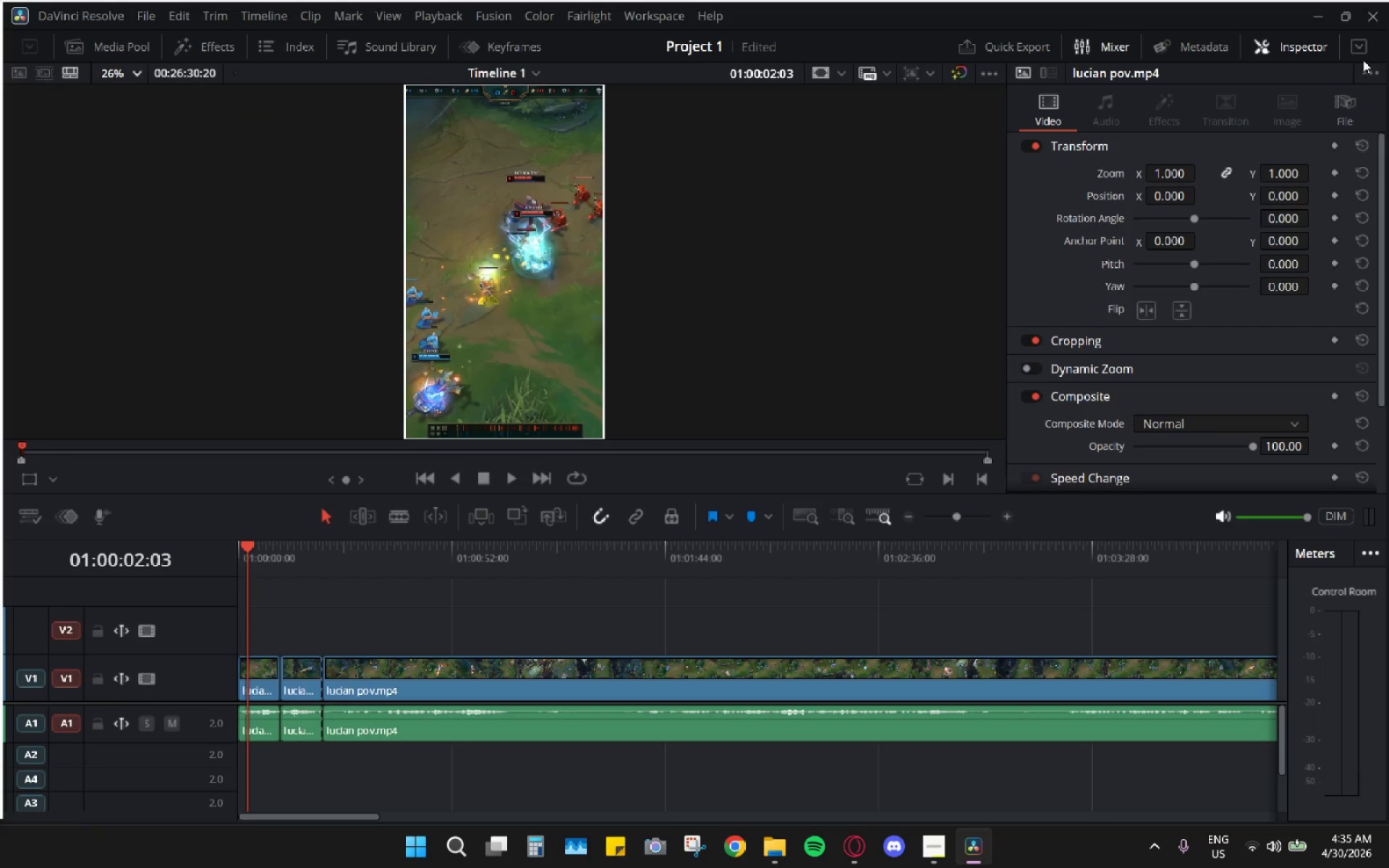 
left_click_drag(start_coordinate=[1288, 51], to_coordinate=[1272, 75])
 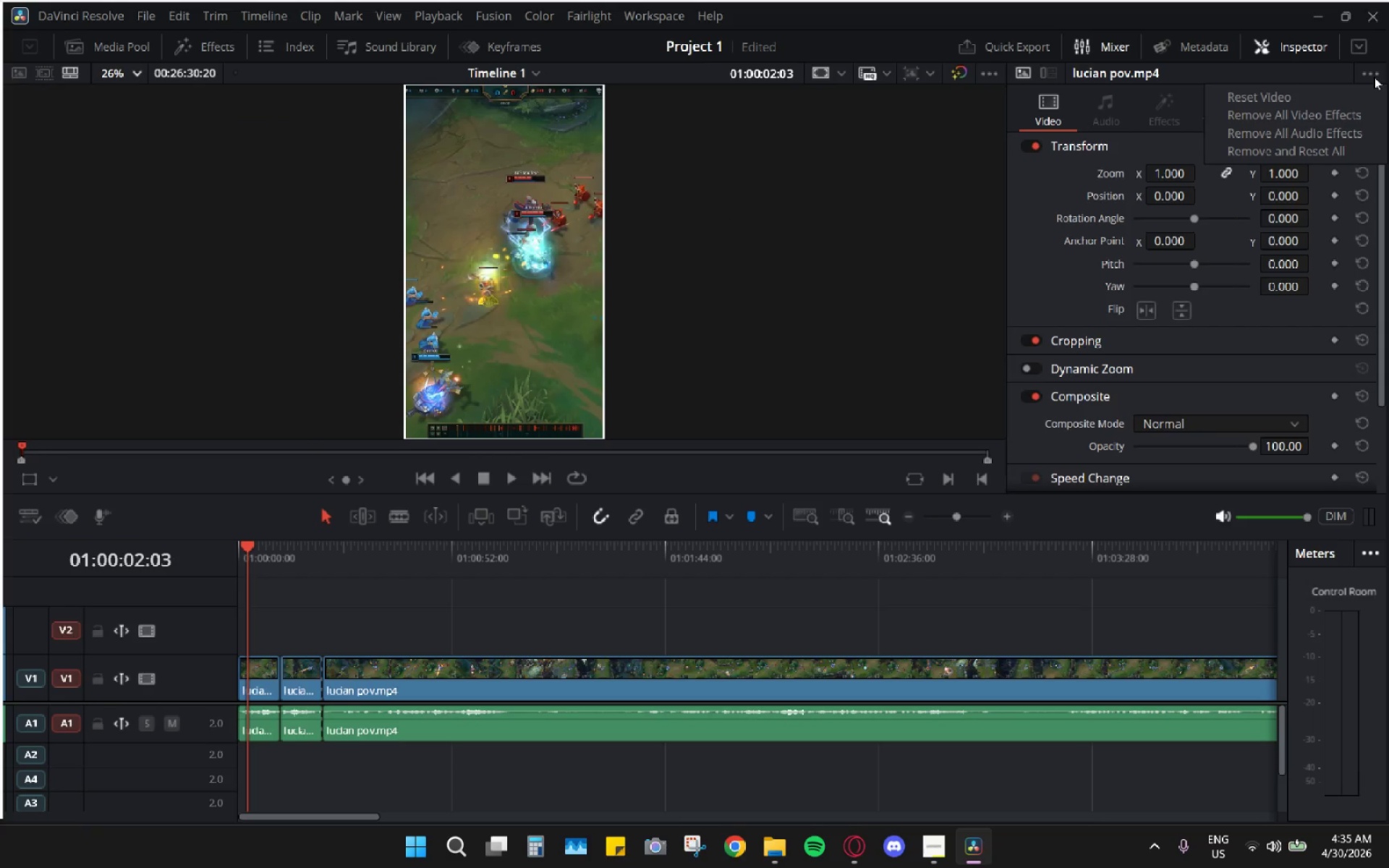 
left_click([1374, 77])
 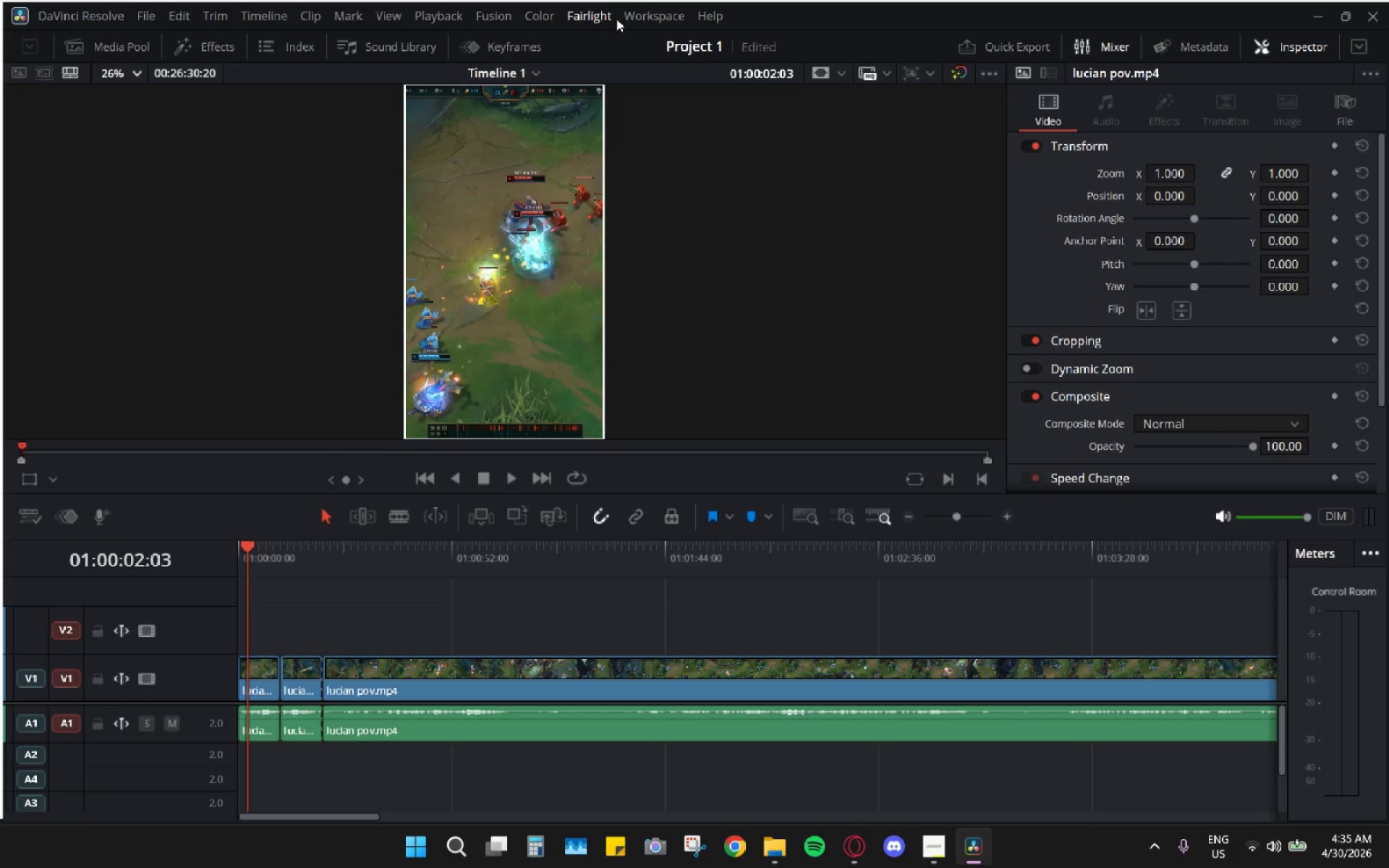 
left_click([647, 19])
 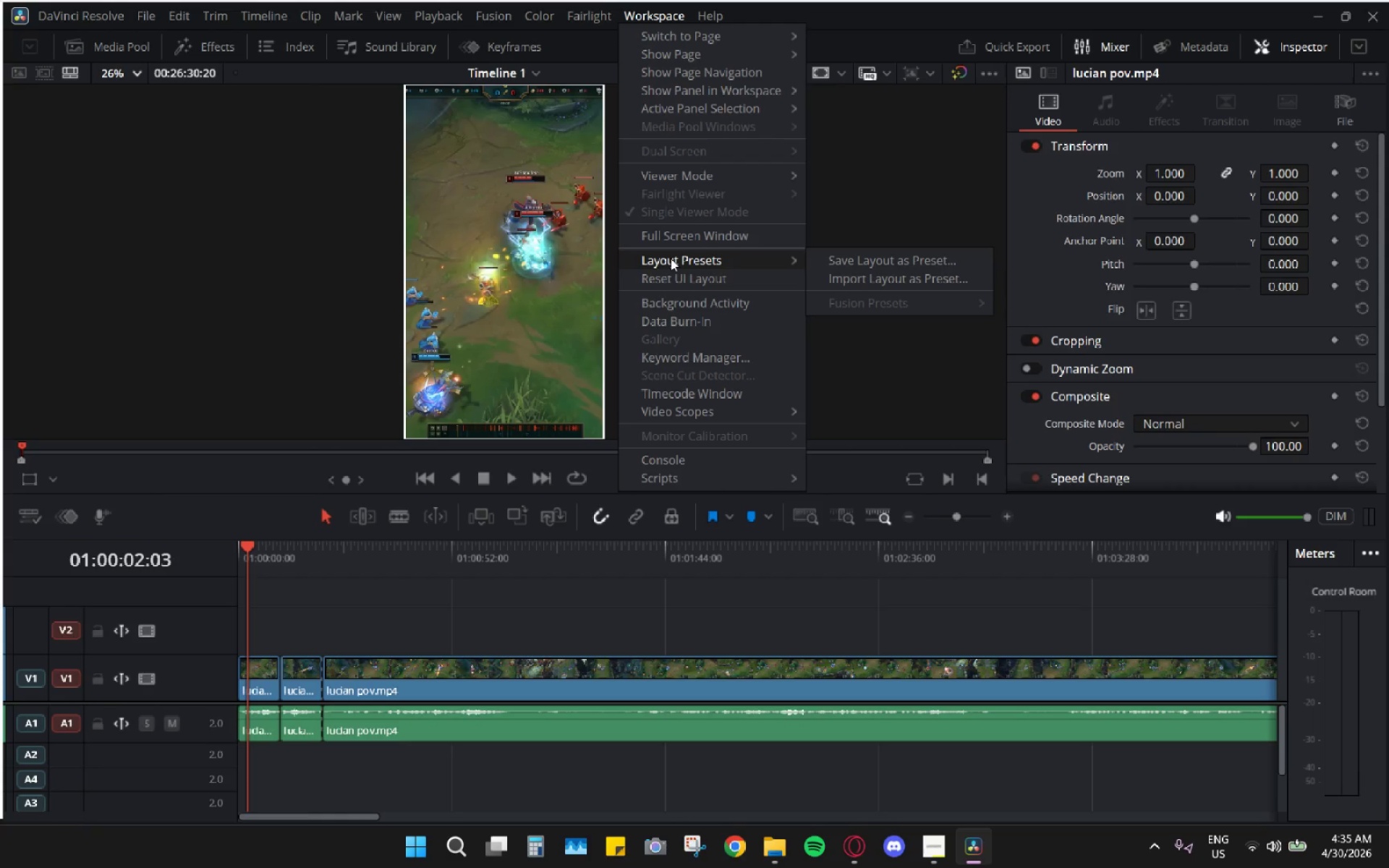 
left_click([887, 265])
 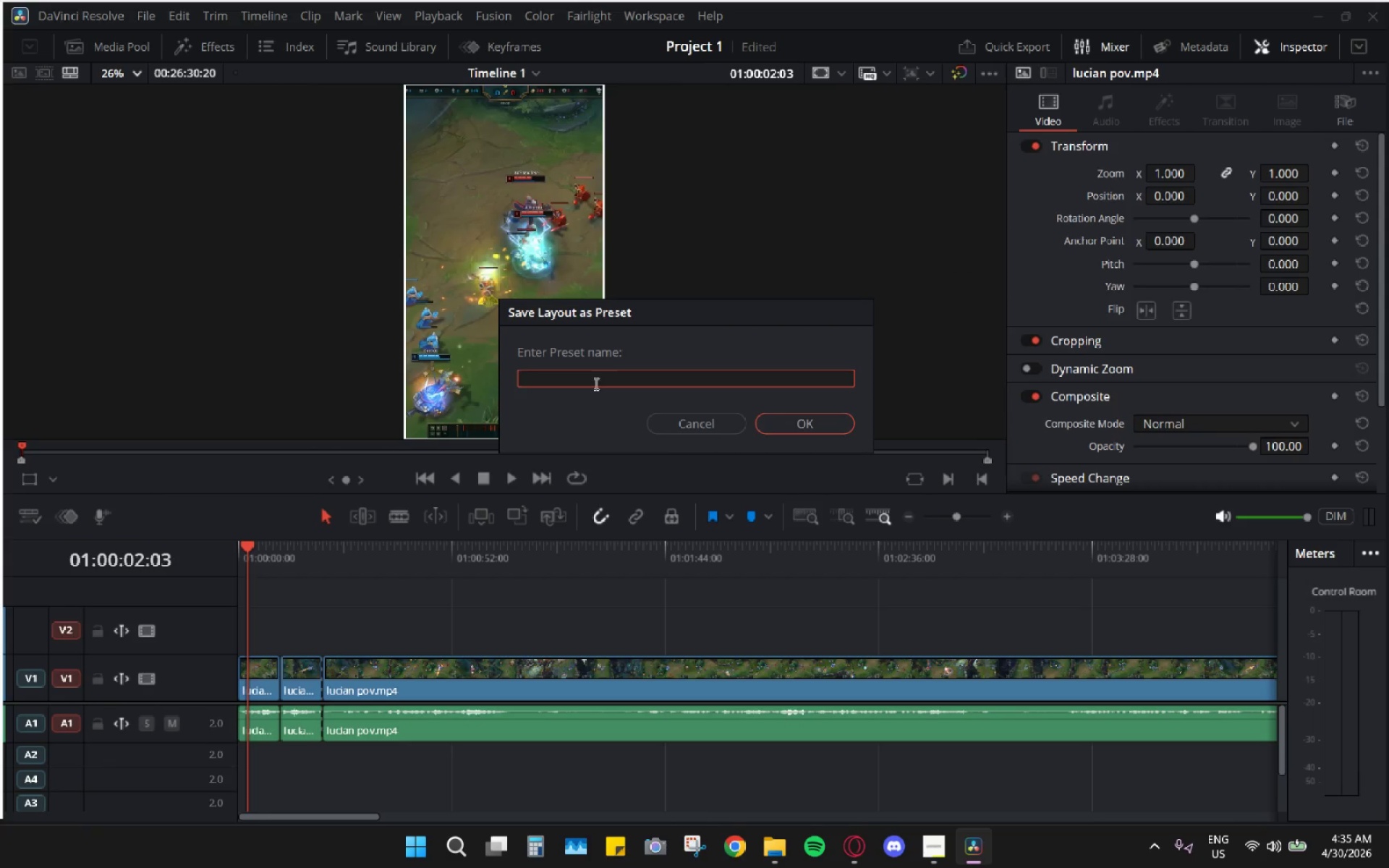 
left_click([595, 383])
 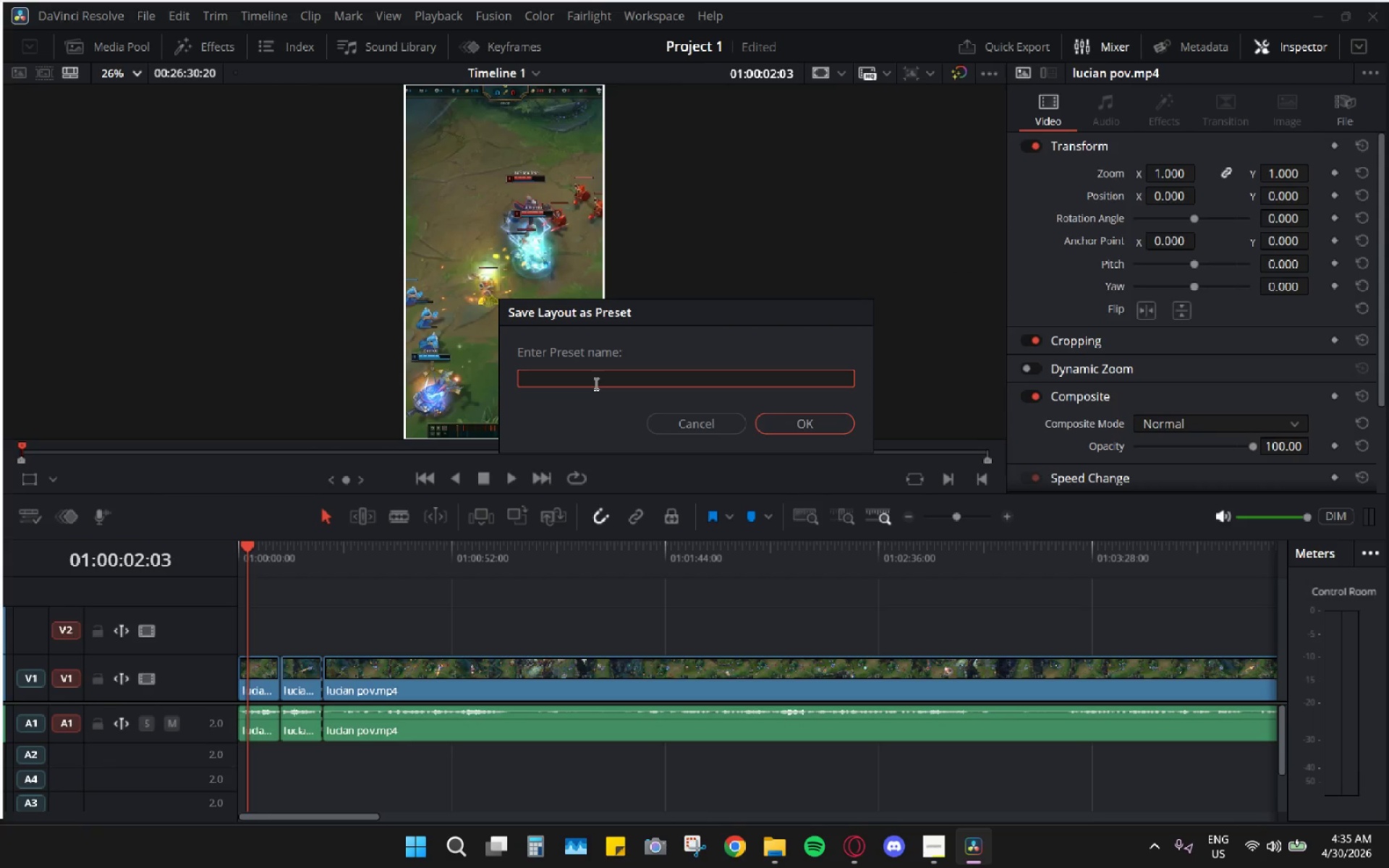 
type(My word)
key(Backspace)
type(kspace)
 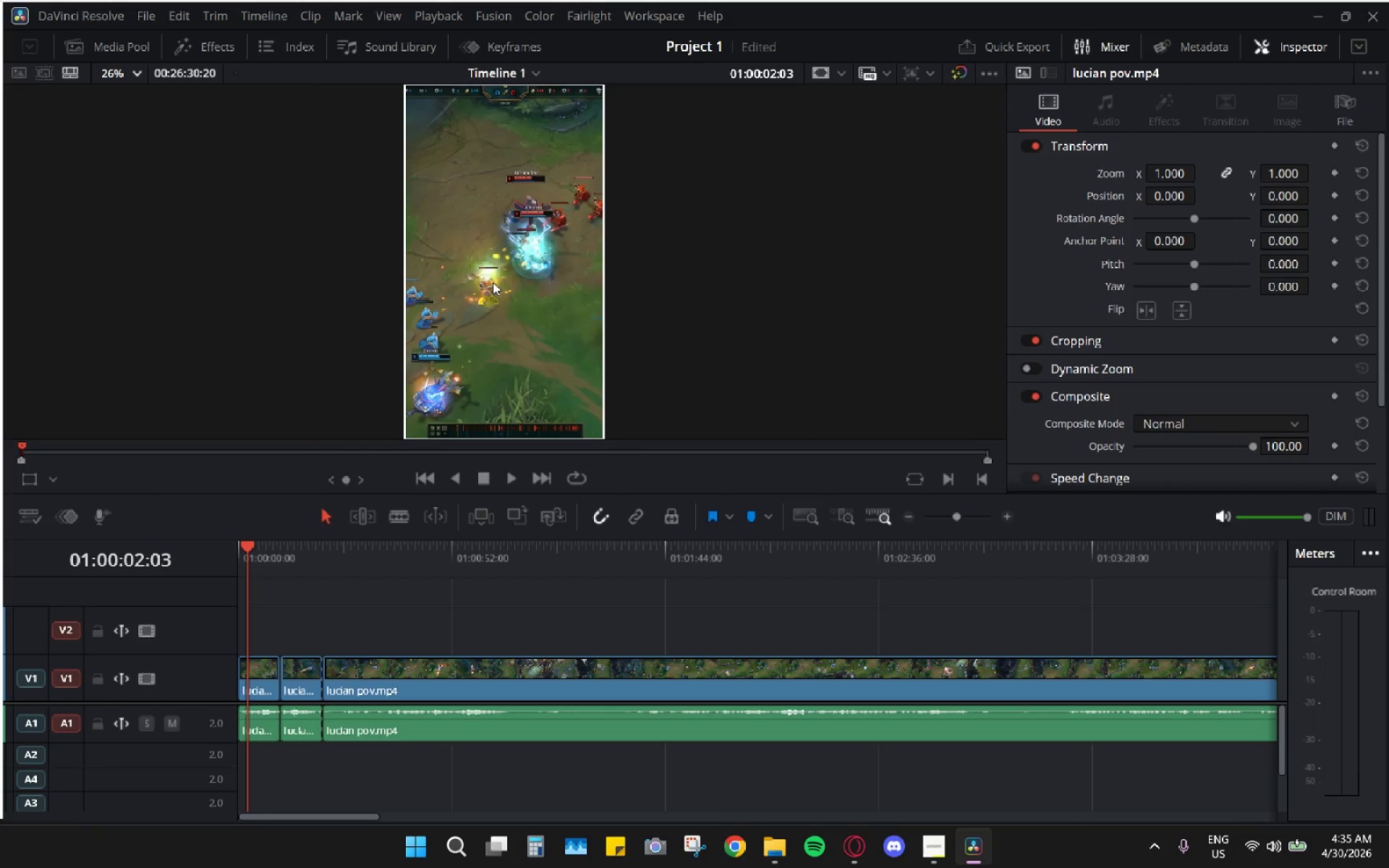 
key(Space)
 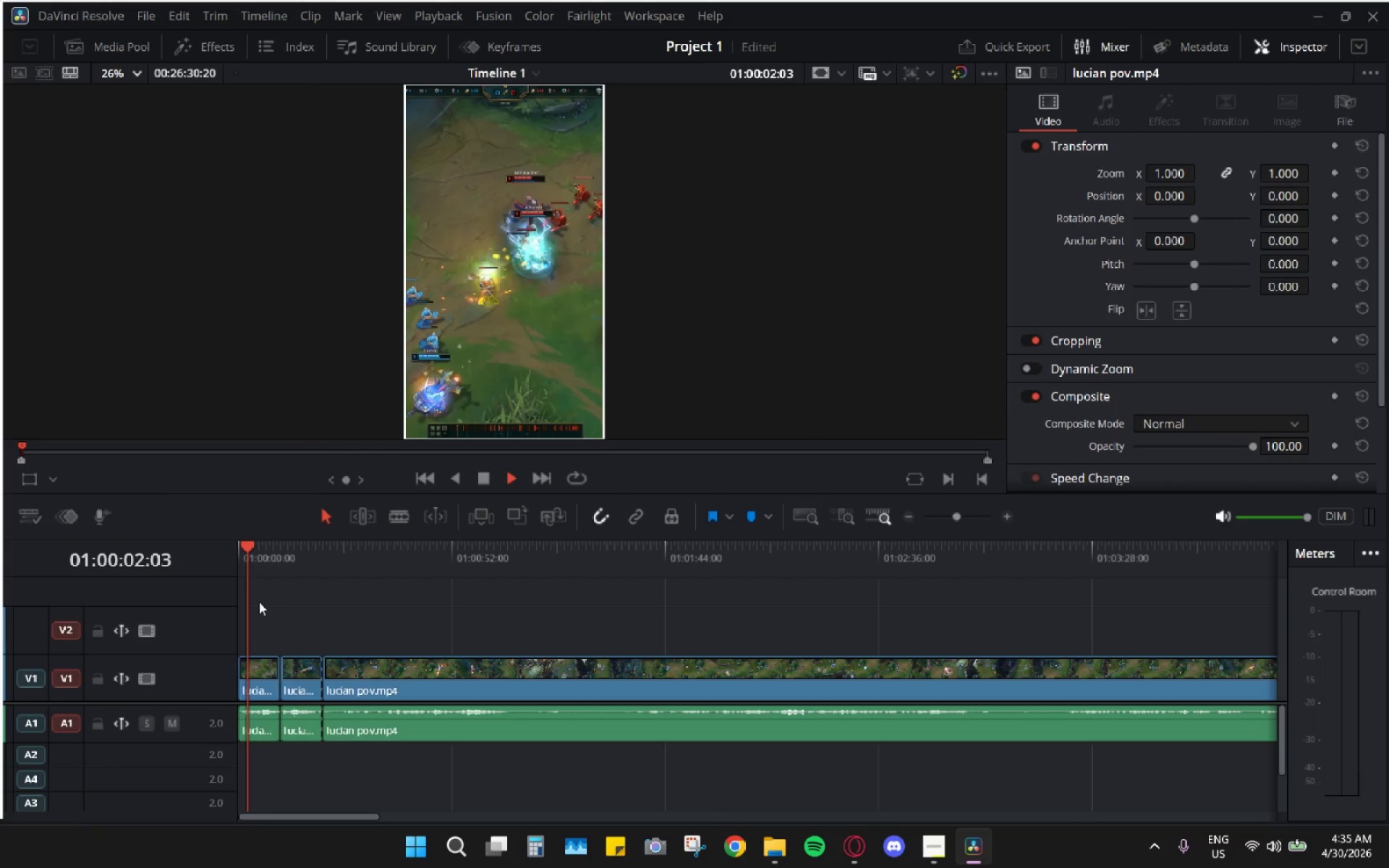 
hold_key(key=AltLeft, duration=0.7)
scroll: coordinate [281, 698], scroll_direction: up, amount: 11.0
 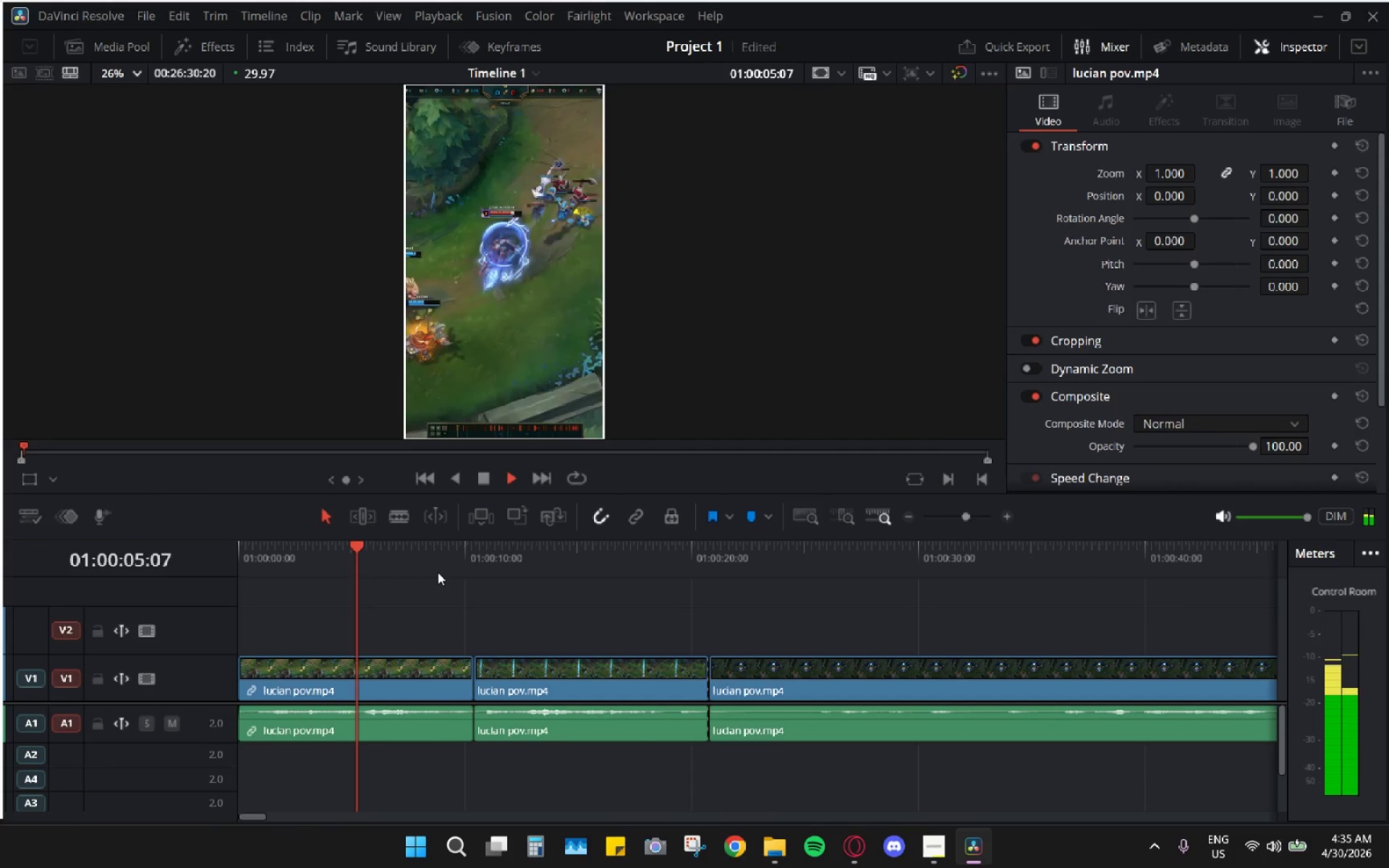 
key(Space)
 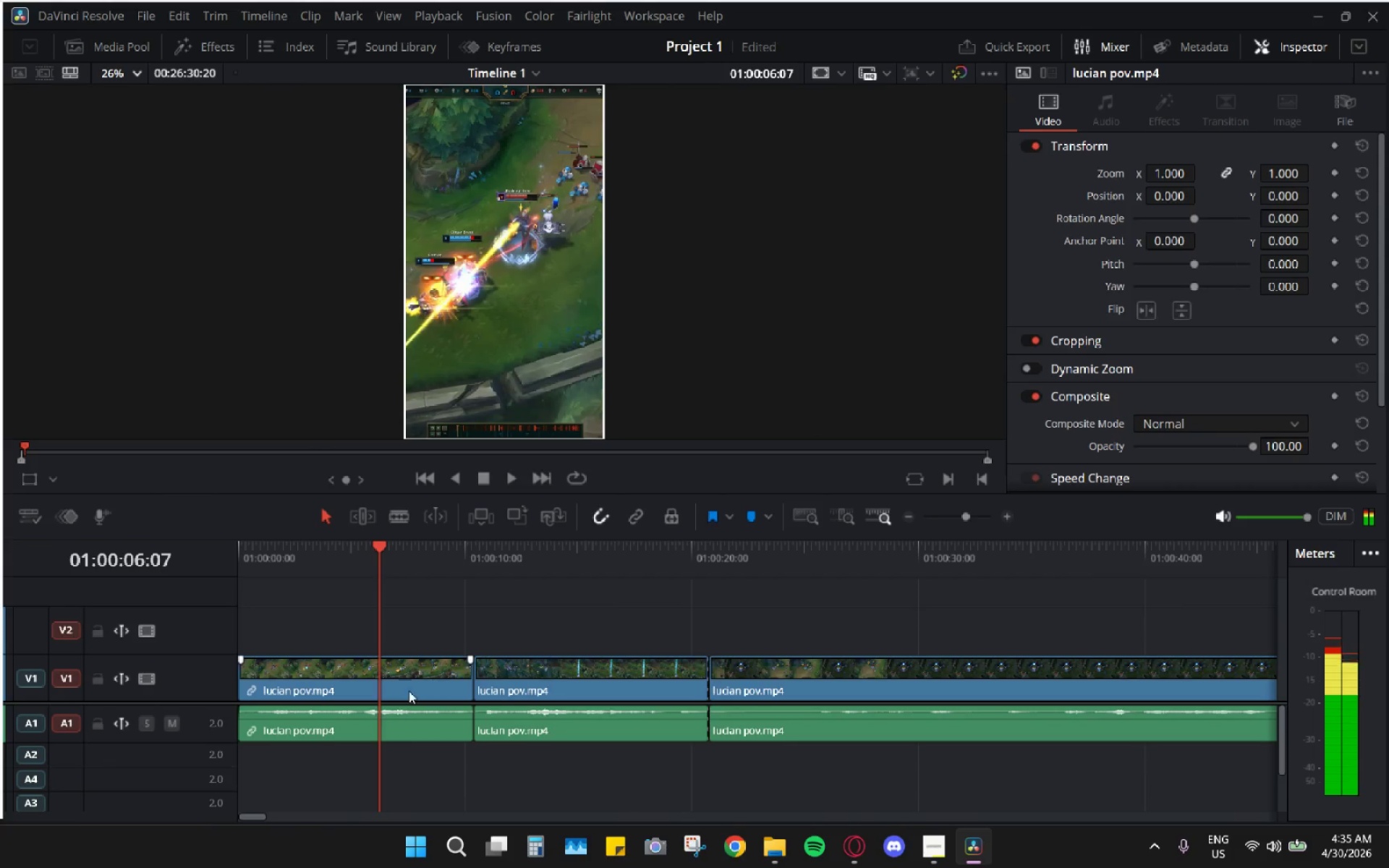 
left_click([409, 691])
 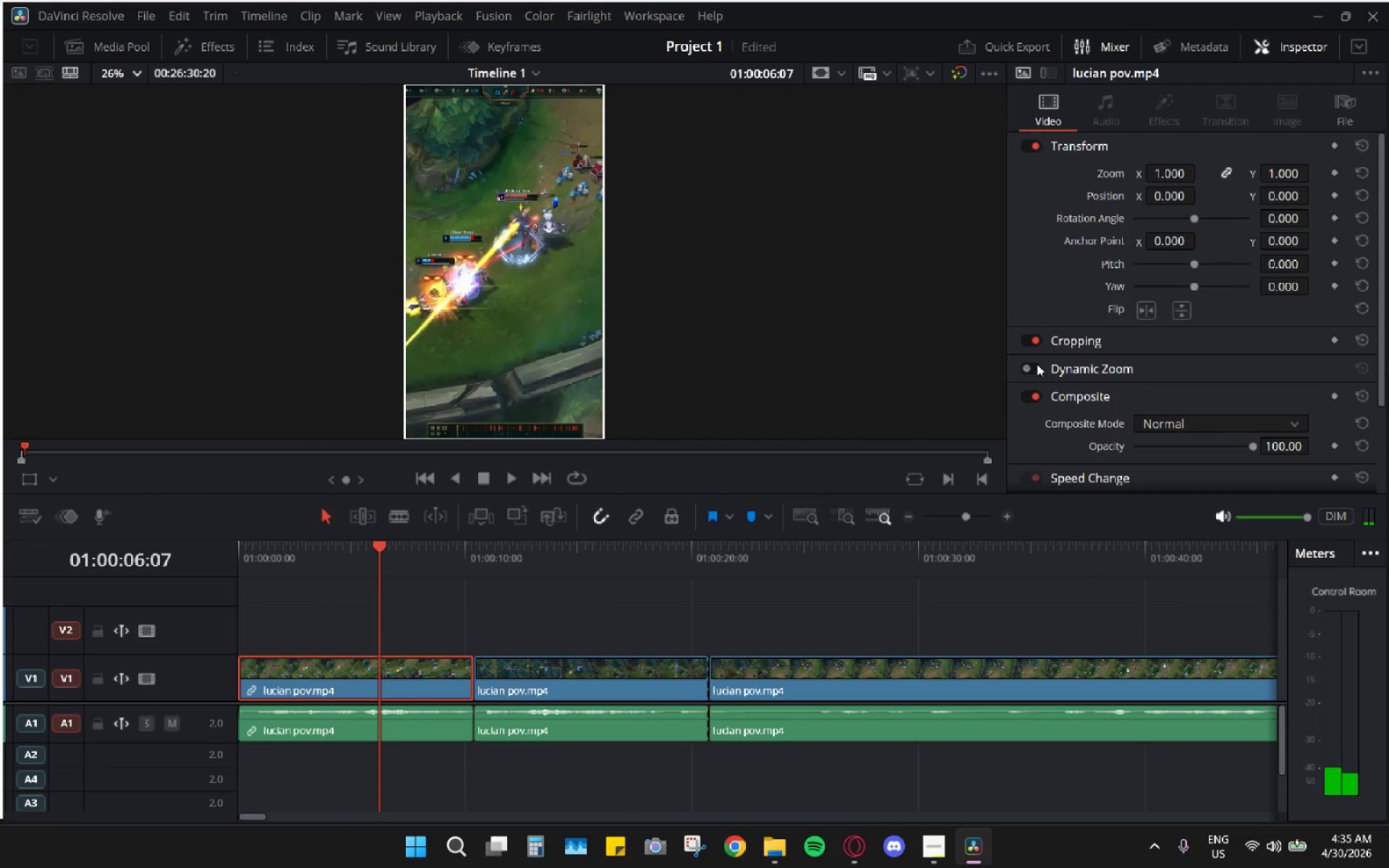 
scroll: coordinate [1092, 379], scroll_direction: up, amount: 2.0
 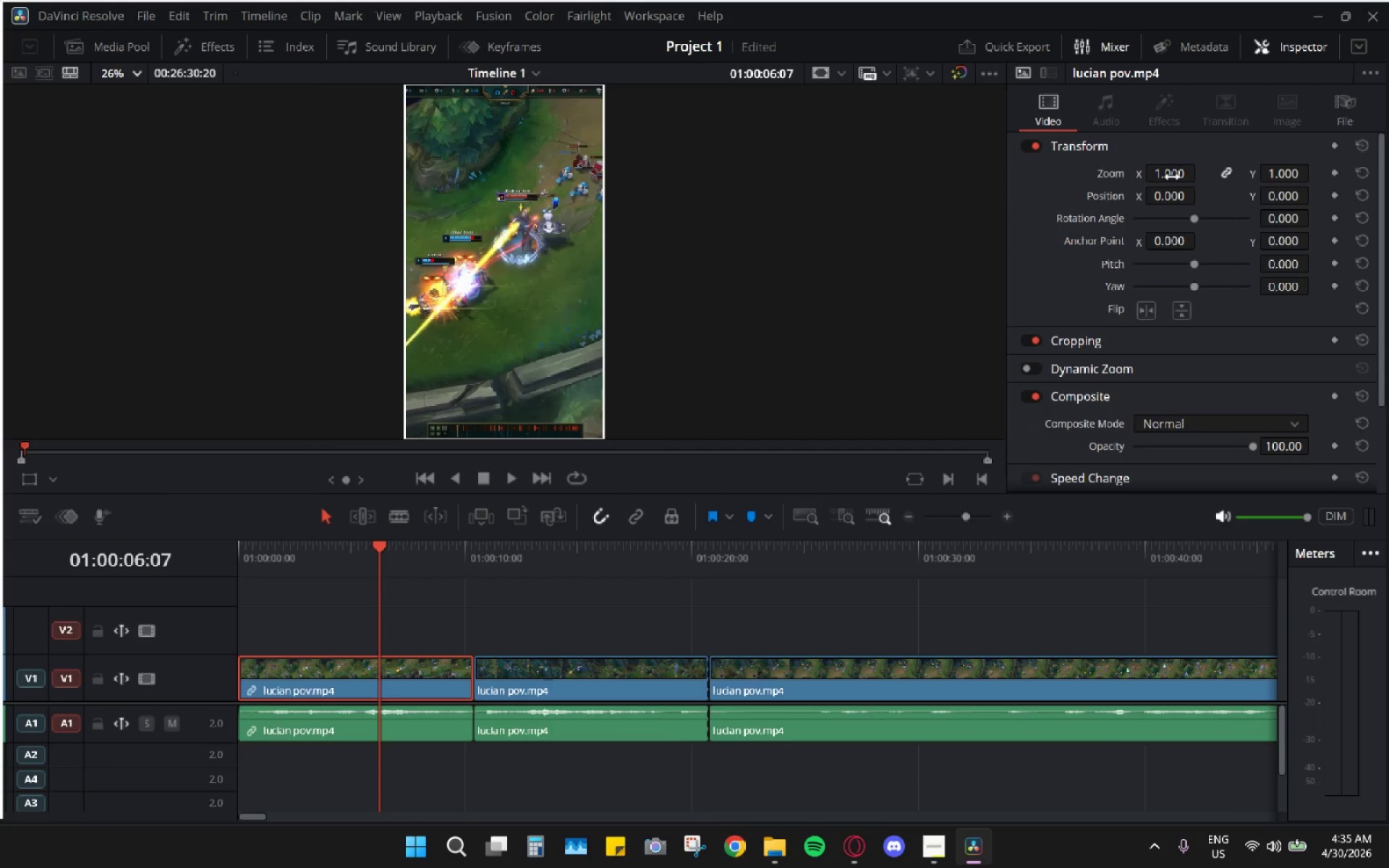 
left_click_drag(start_coordinate=[1172, 177], to_coordinate=[1183, 175])
 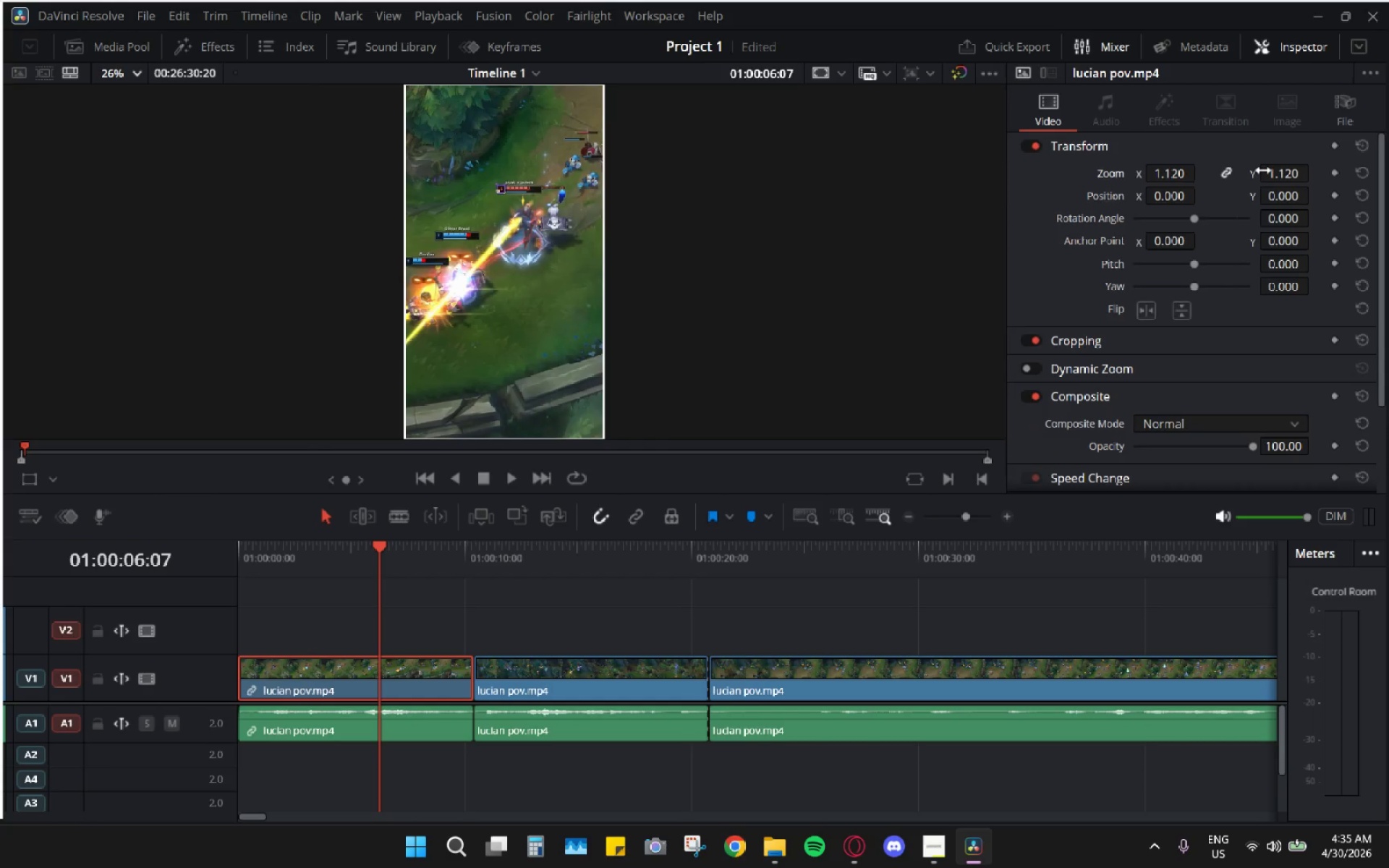 
left_click_drag(start_coordinate=[1279, 171], to_coordinate=[1283, 176])
 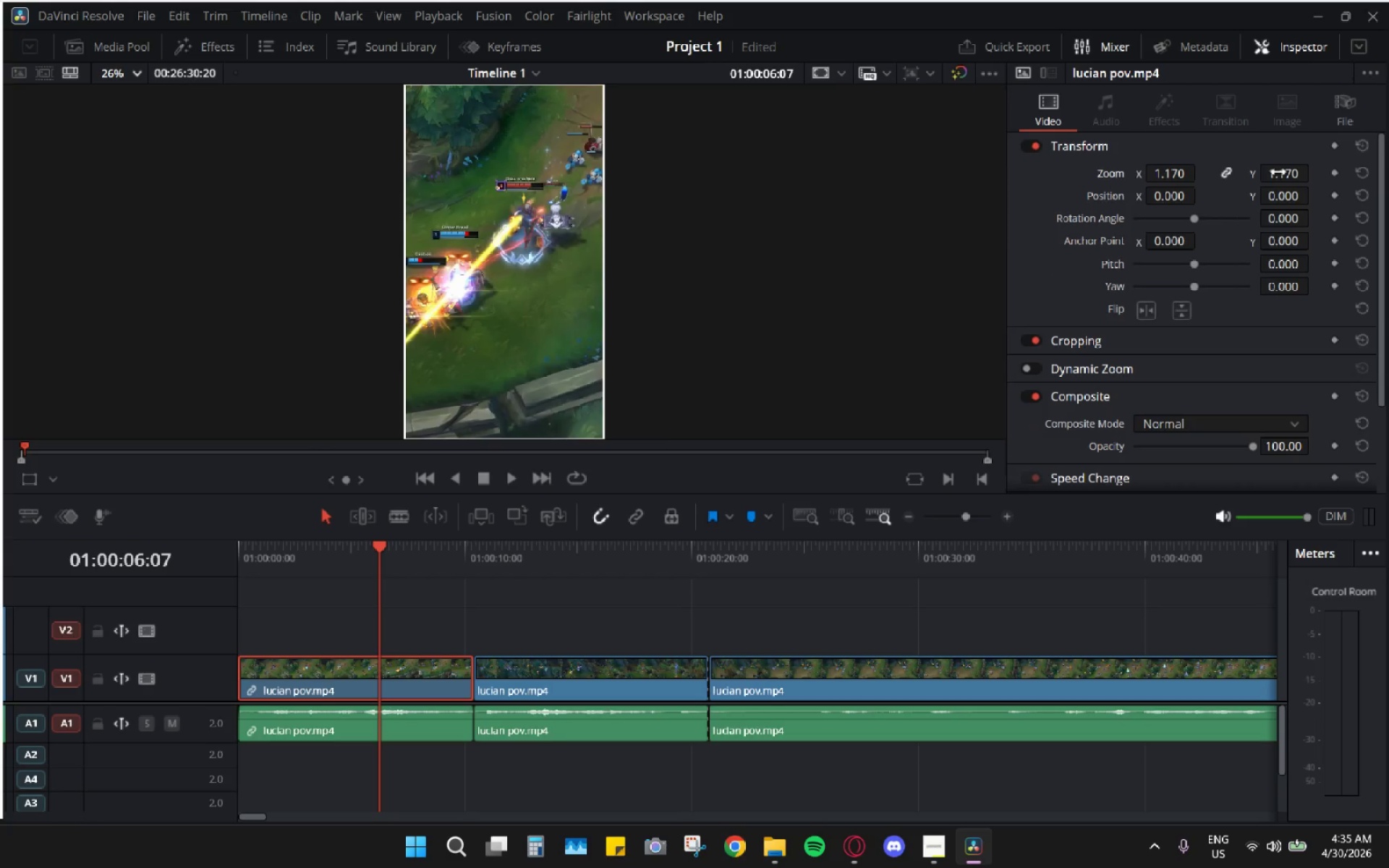 
key(Control+Z)
 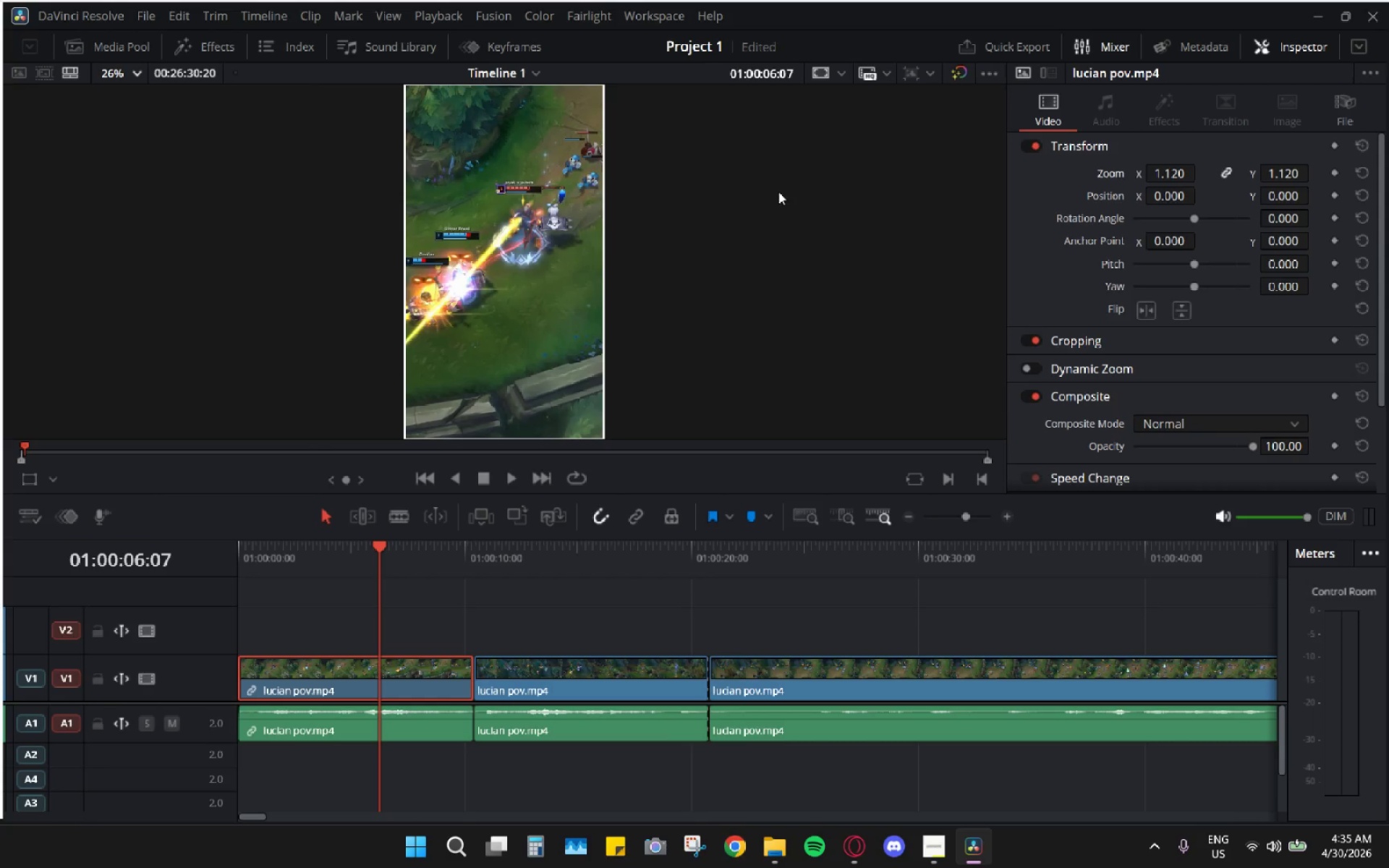 
key(Space)
 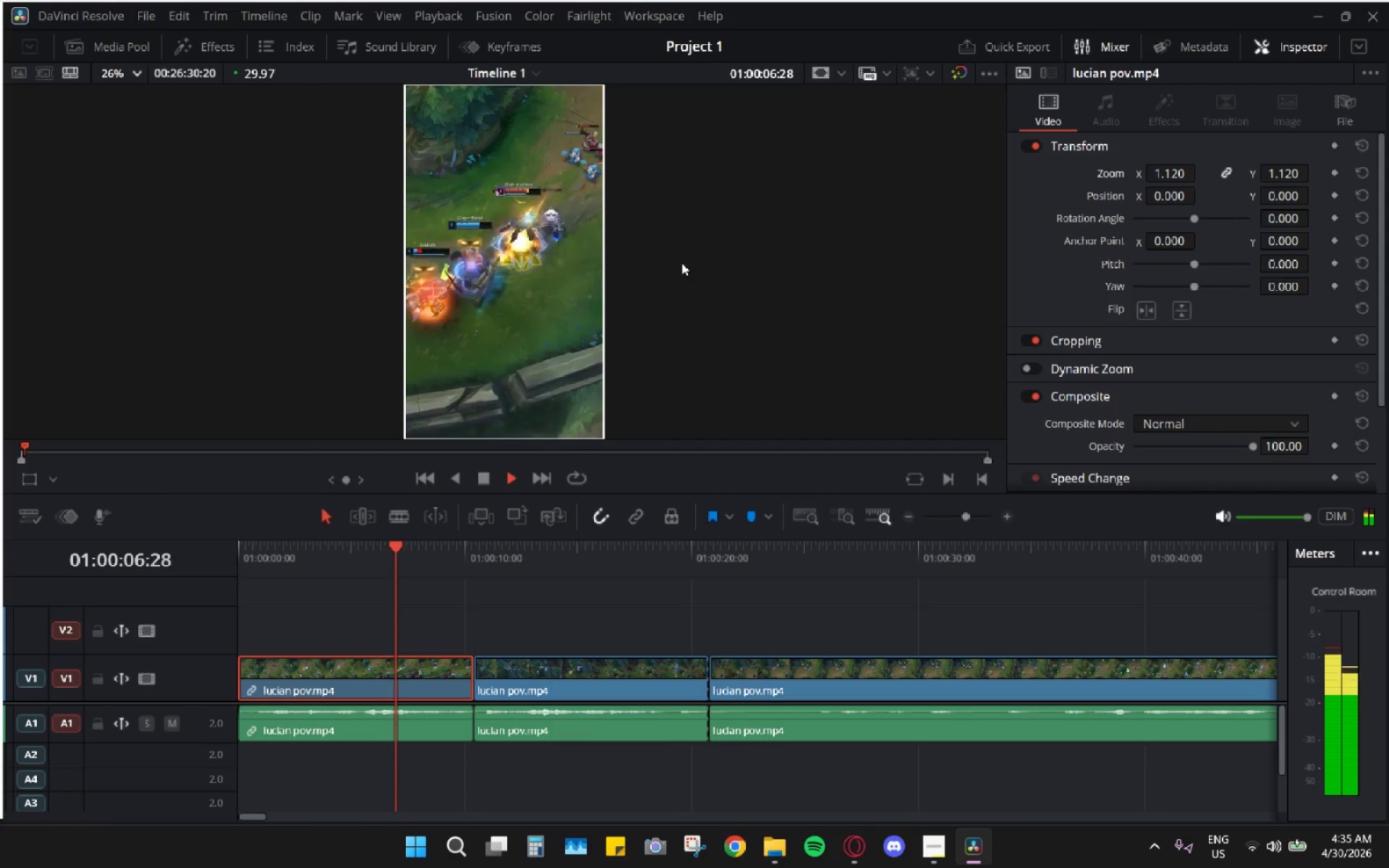 
key(Space)
 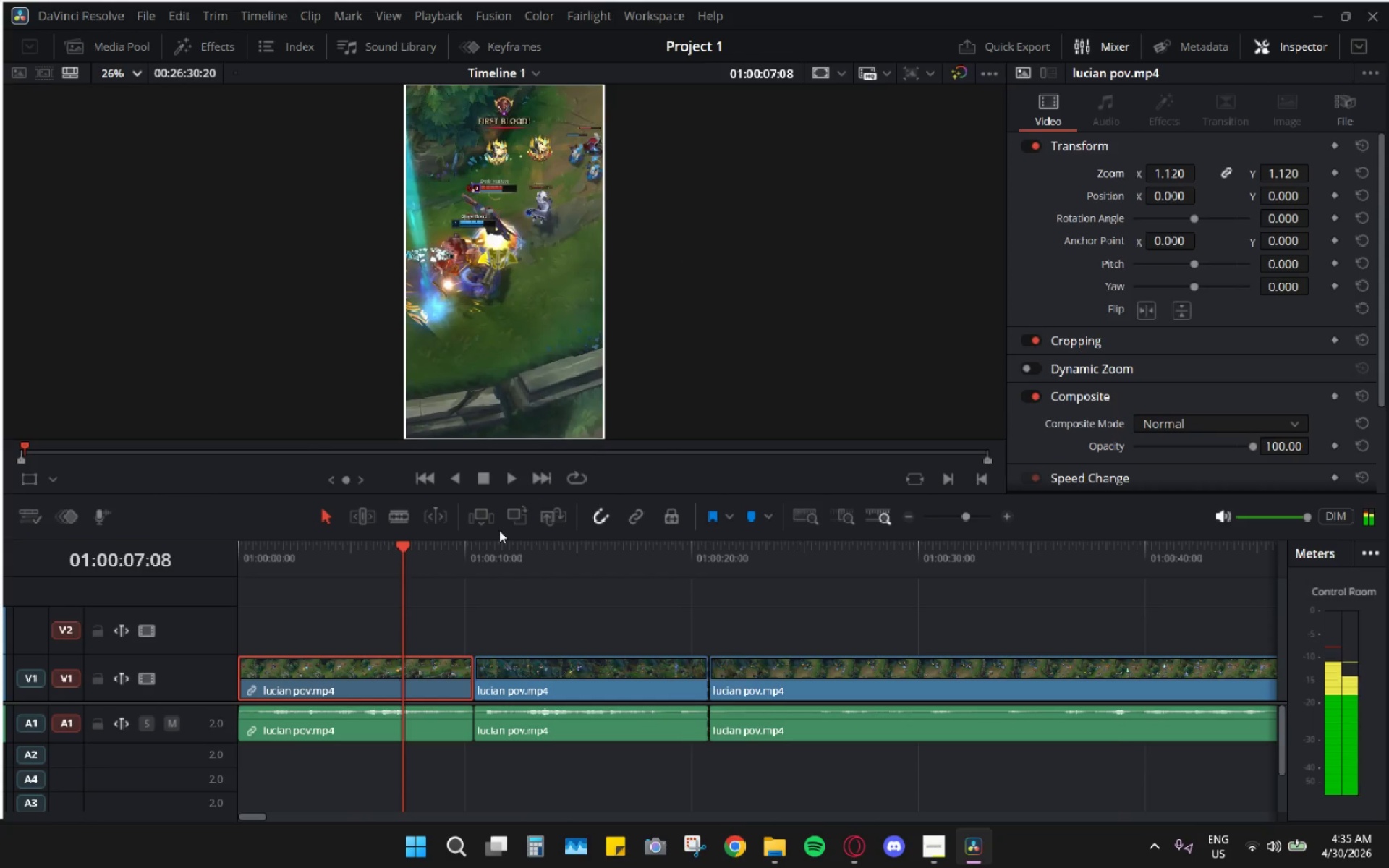 
key(Space)
 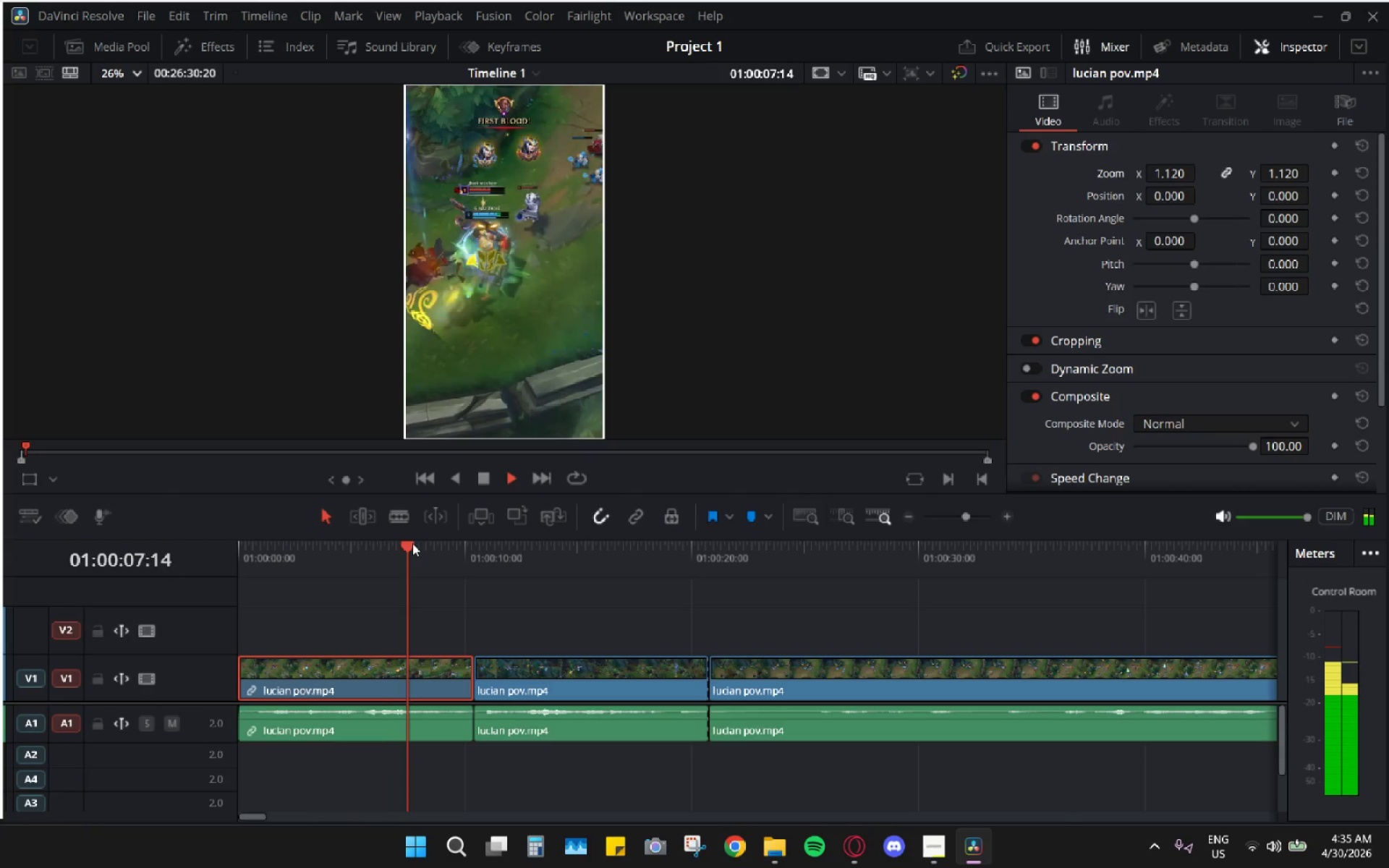 
left_click_drag(start_coordinate=[390, 536], to_coordinate=[218, 539])
 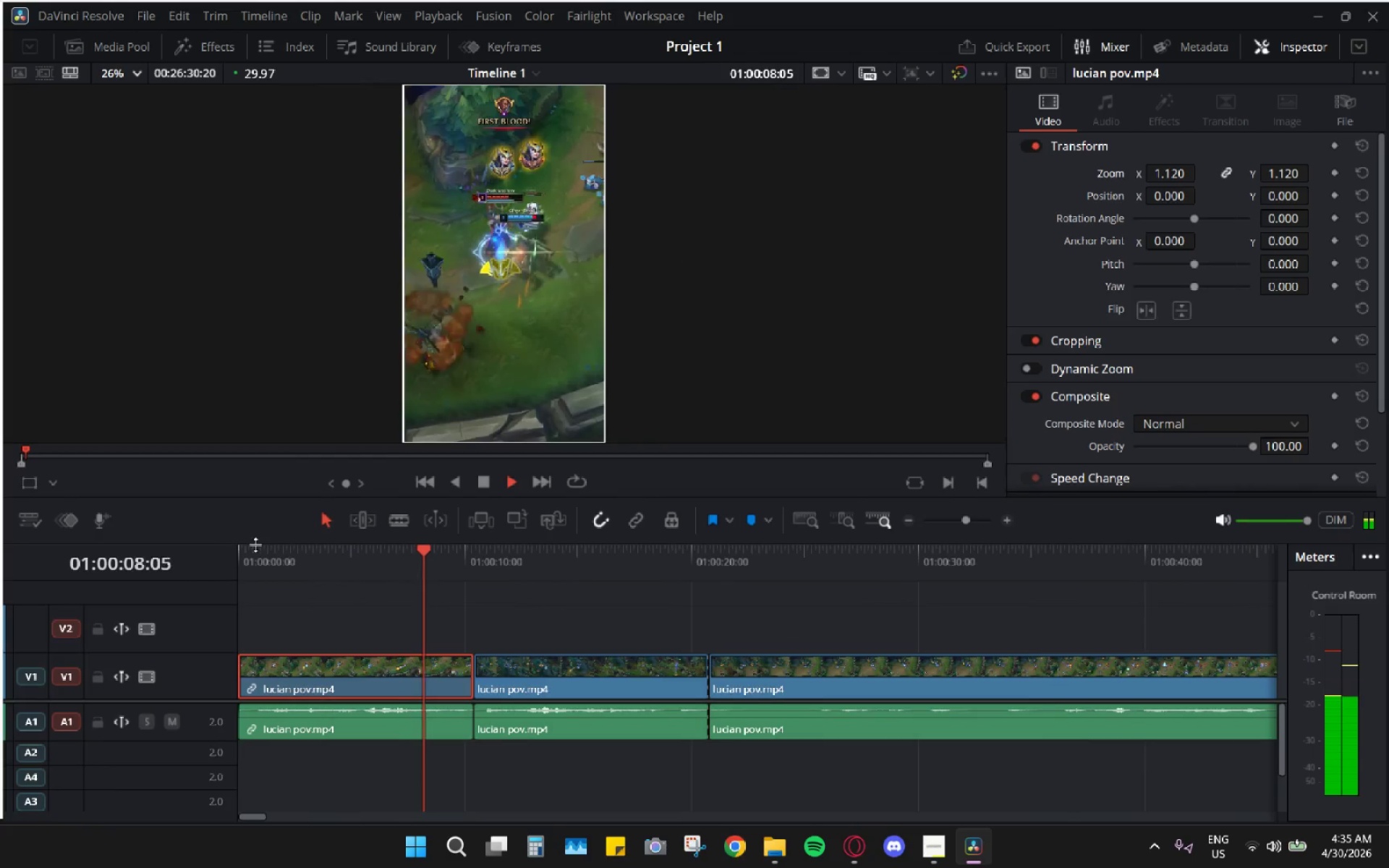 
key(Space)
 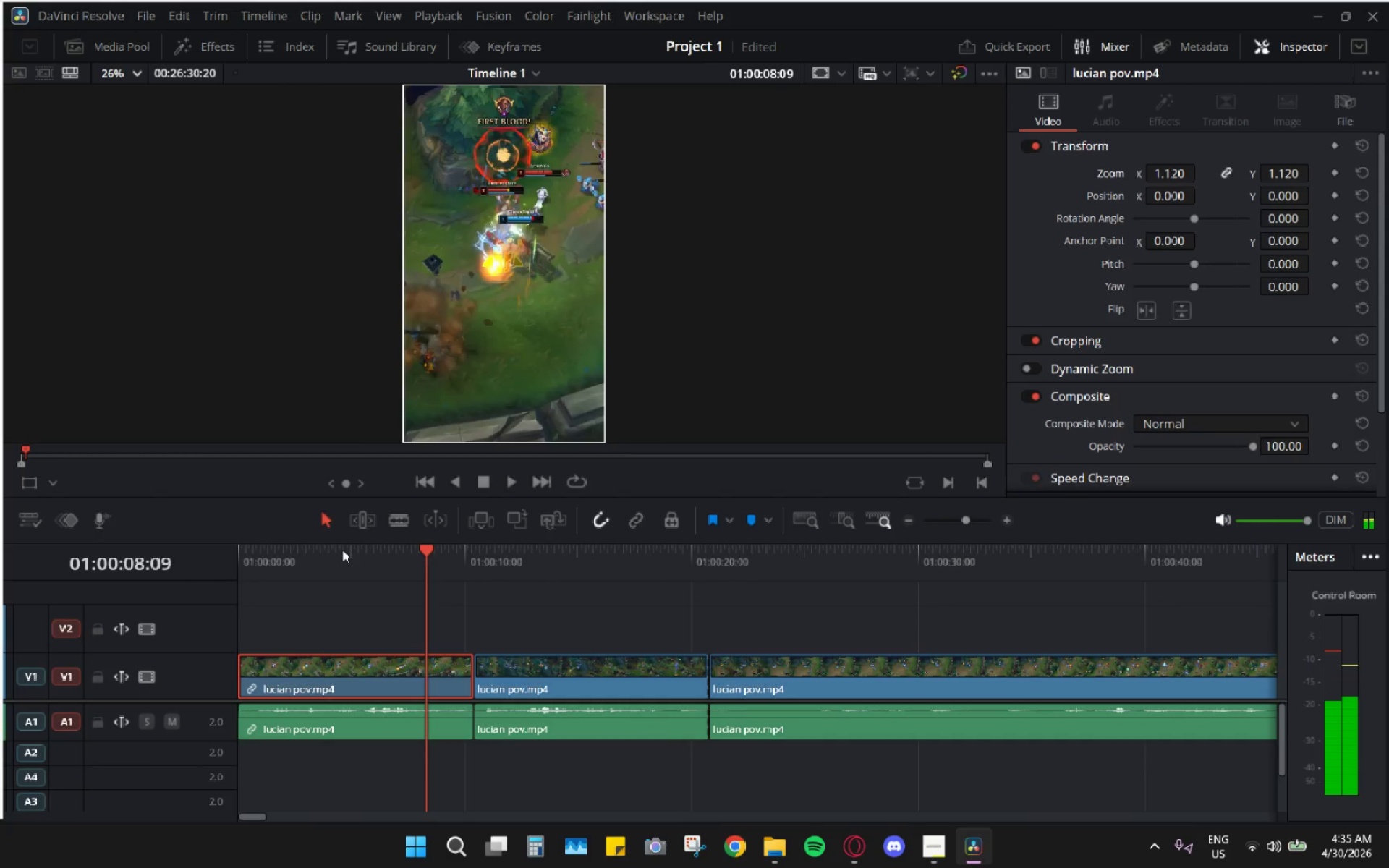 
left_click_drag(start_coordinate=[344, 550], to_coordinate=[200, 550])
 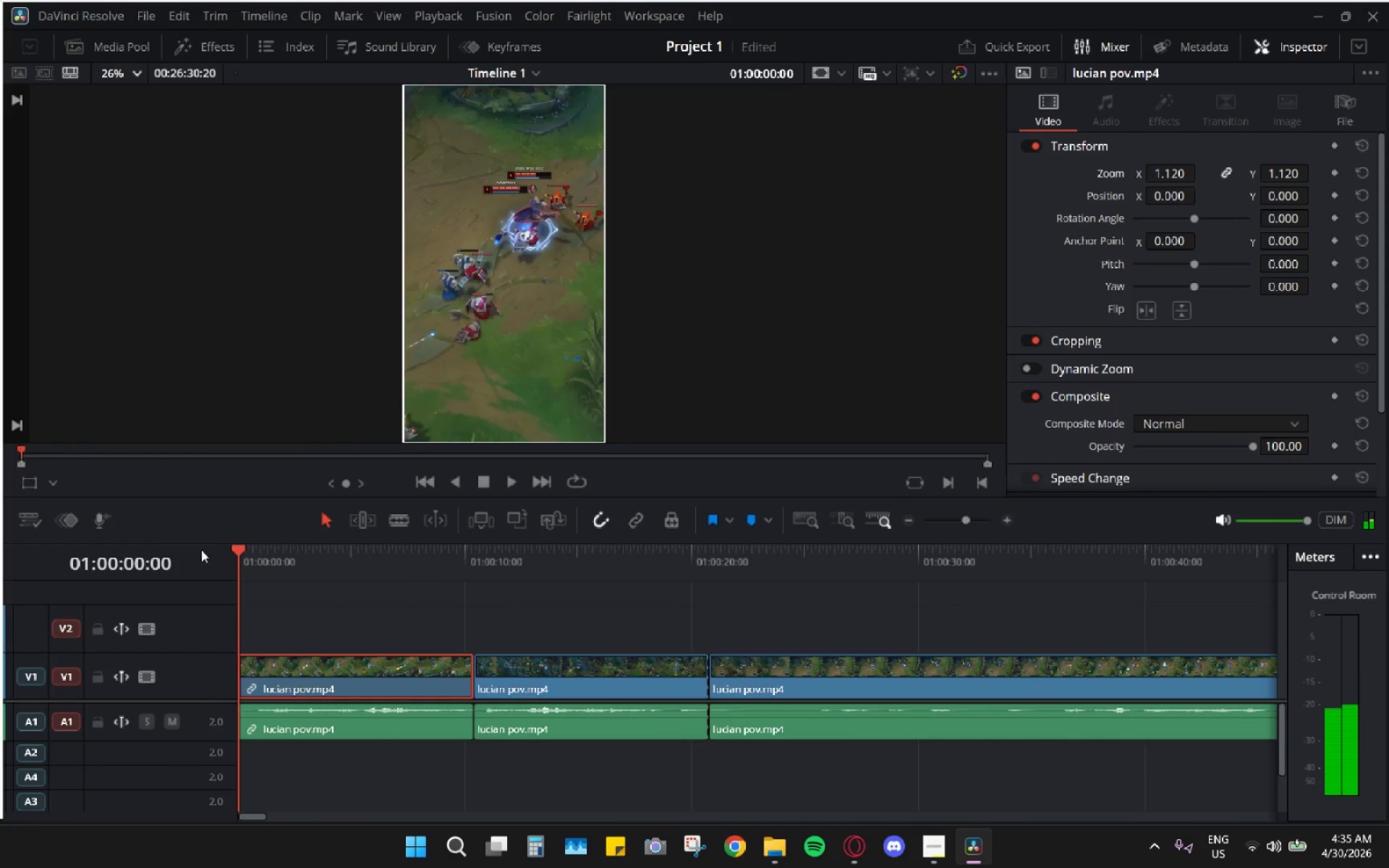 
key(Space)
 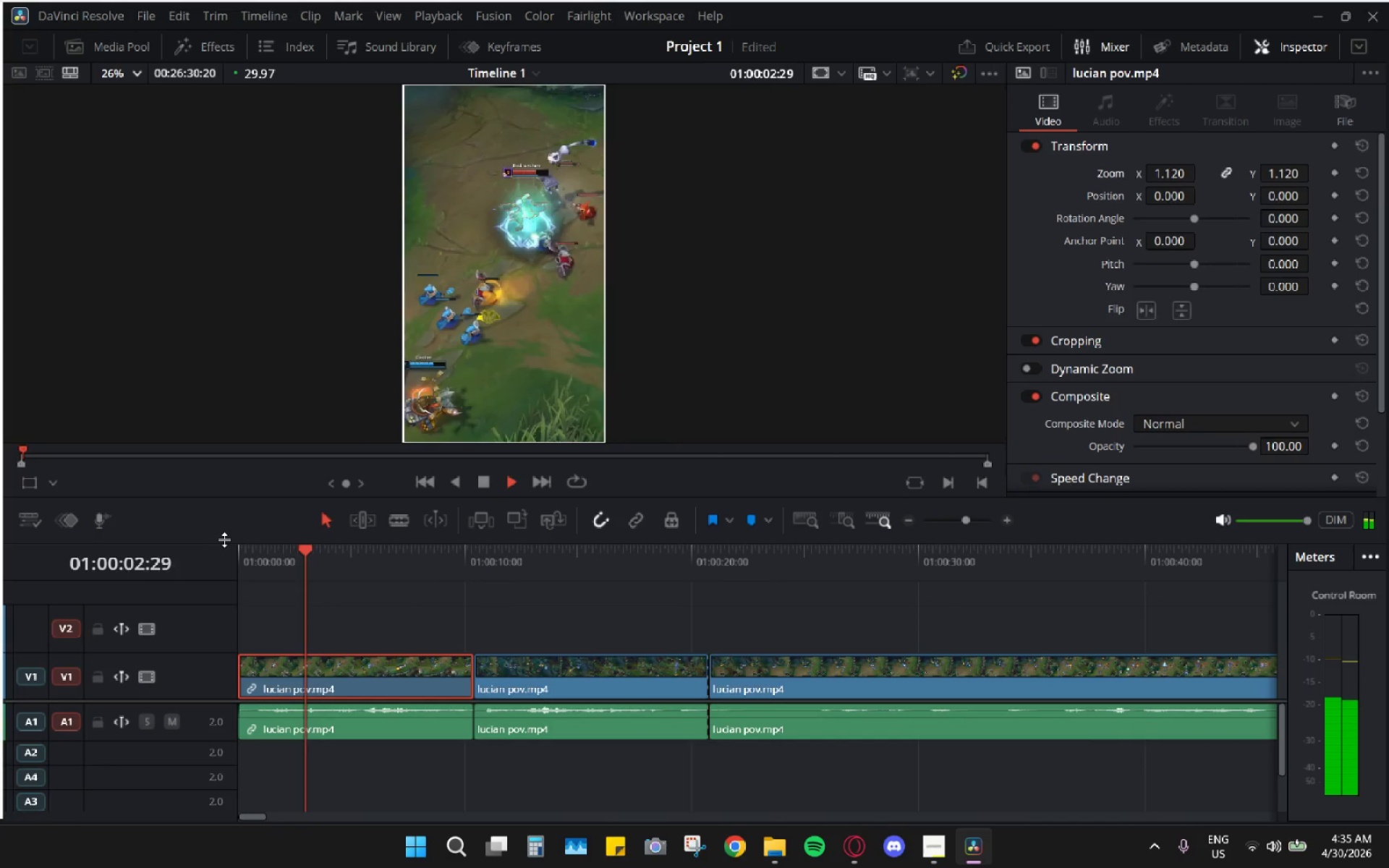 
key(Space)
 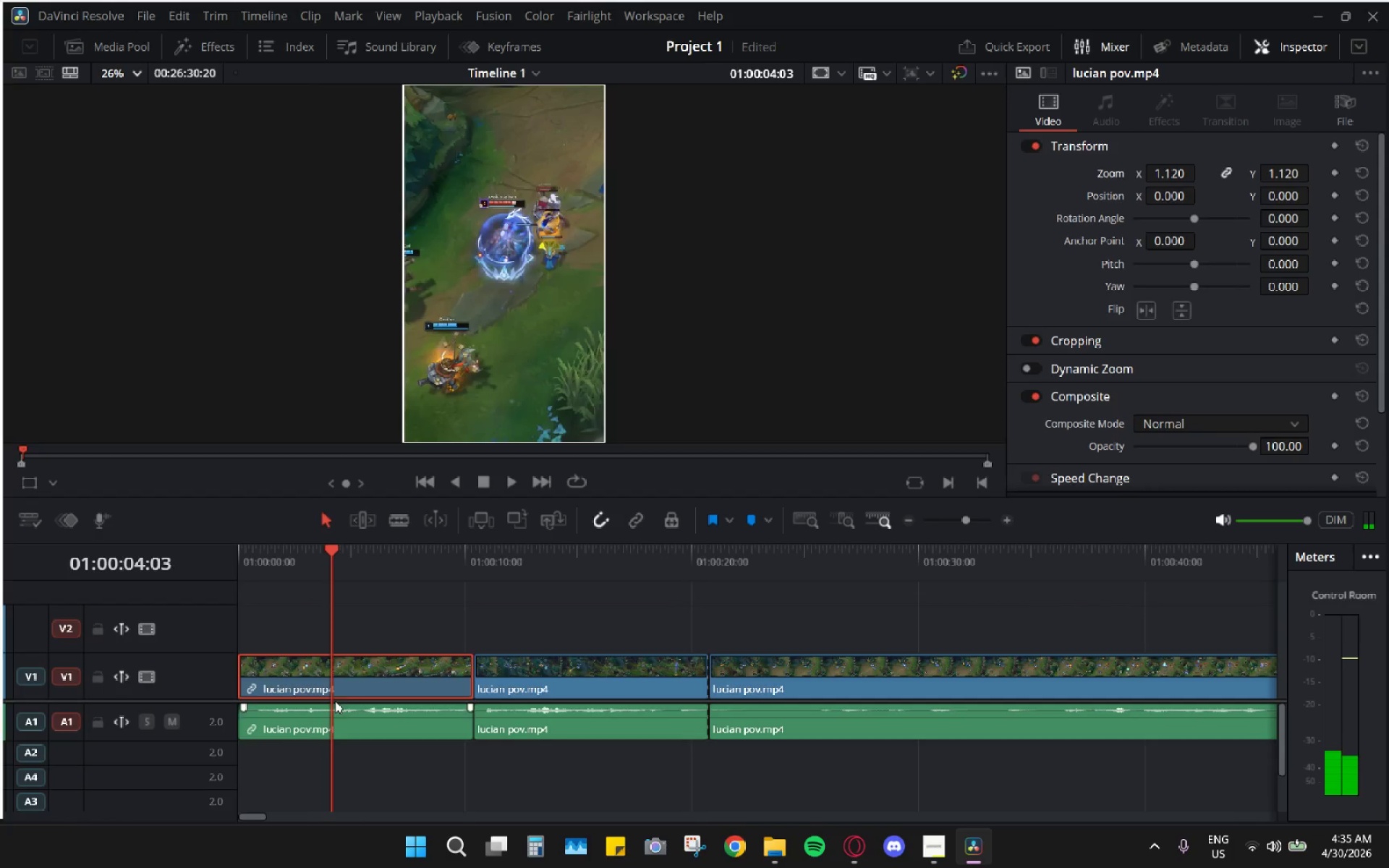 
key(Control+C)
 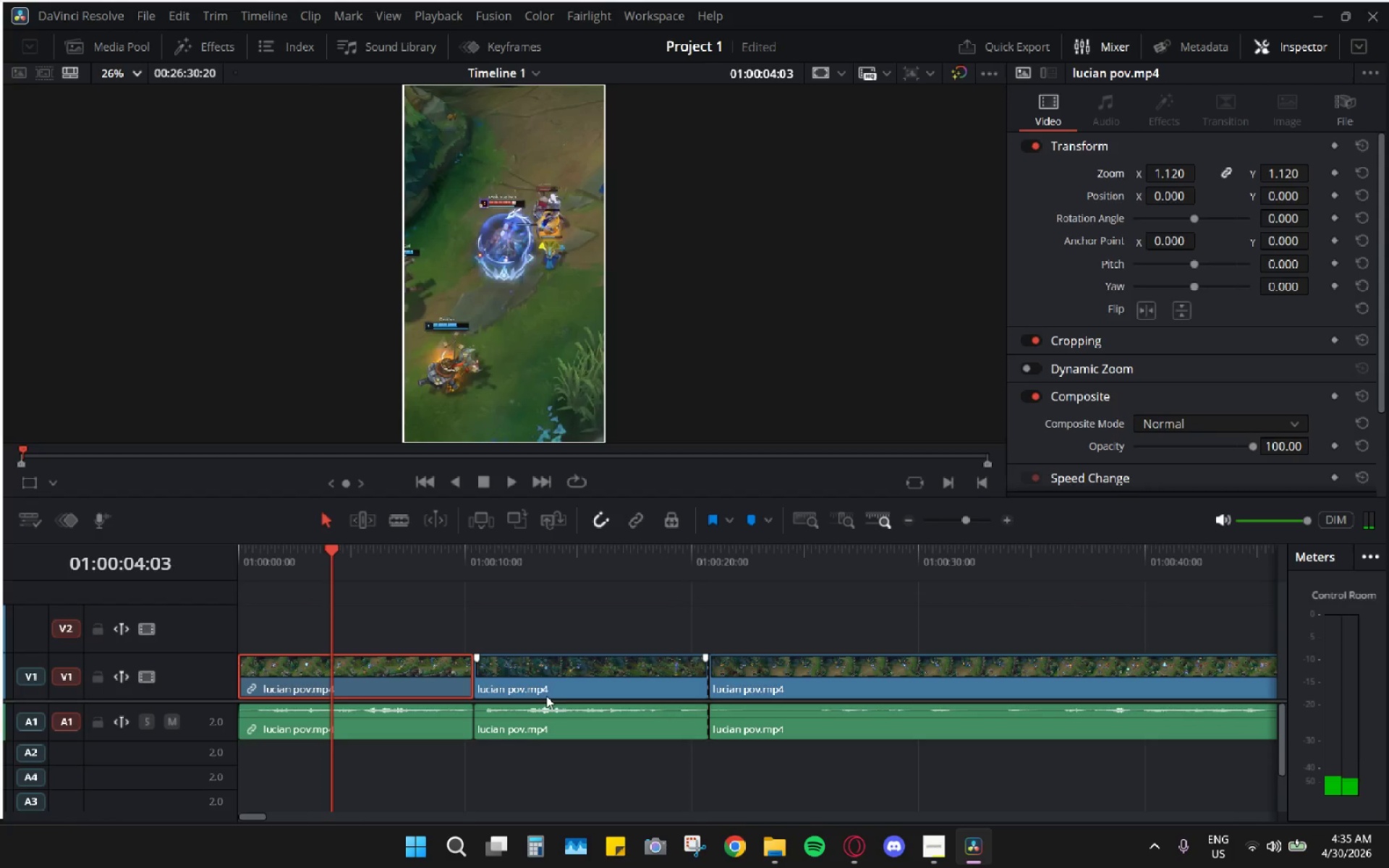 
left_click([556, 686])
 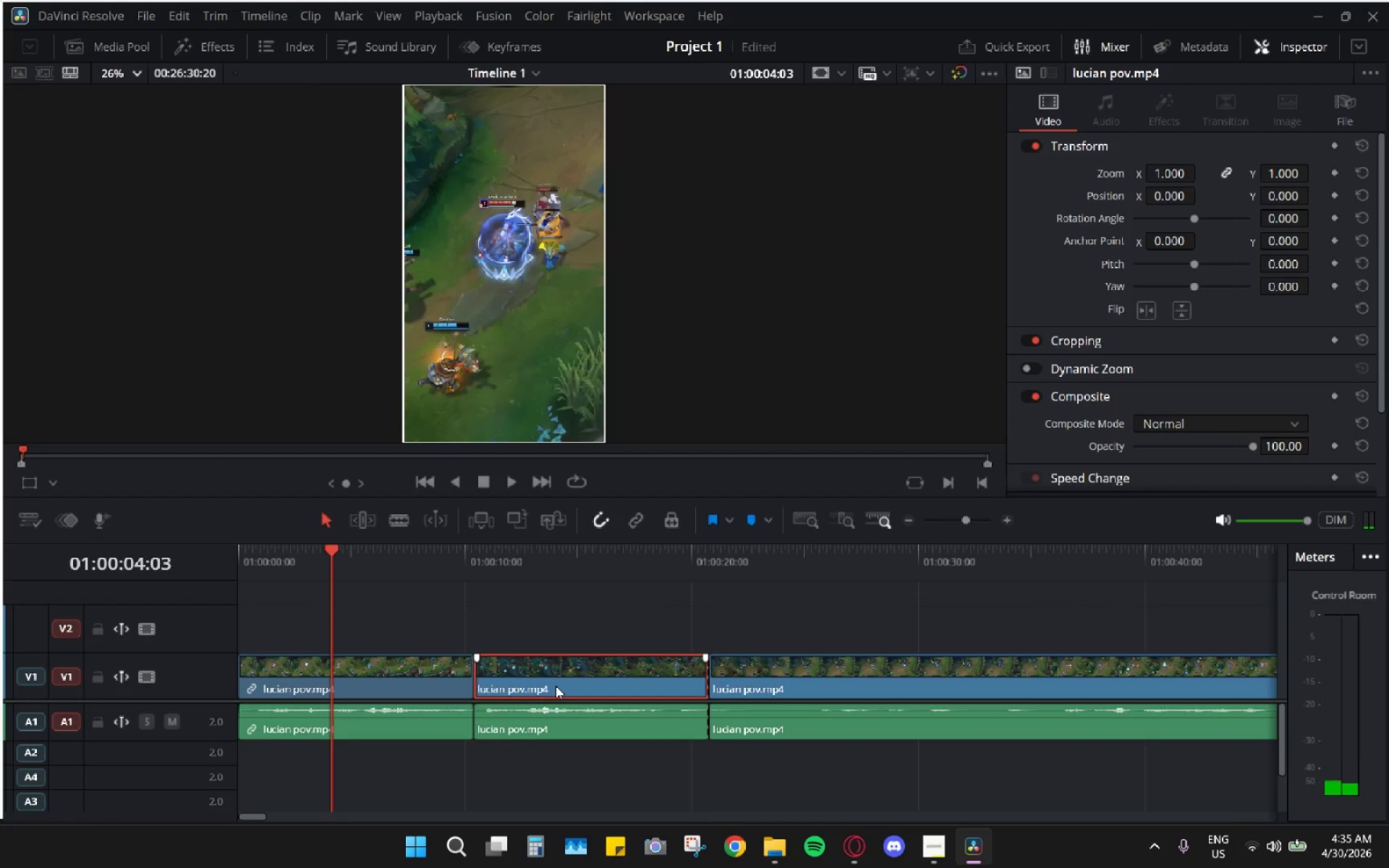 
key(Control+ControlLeft)
 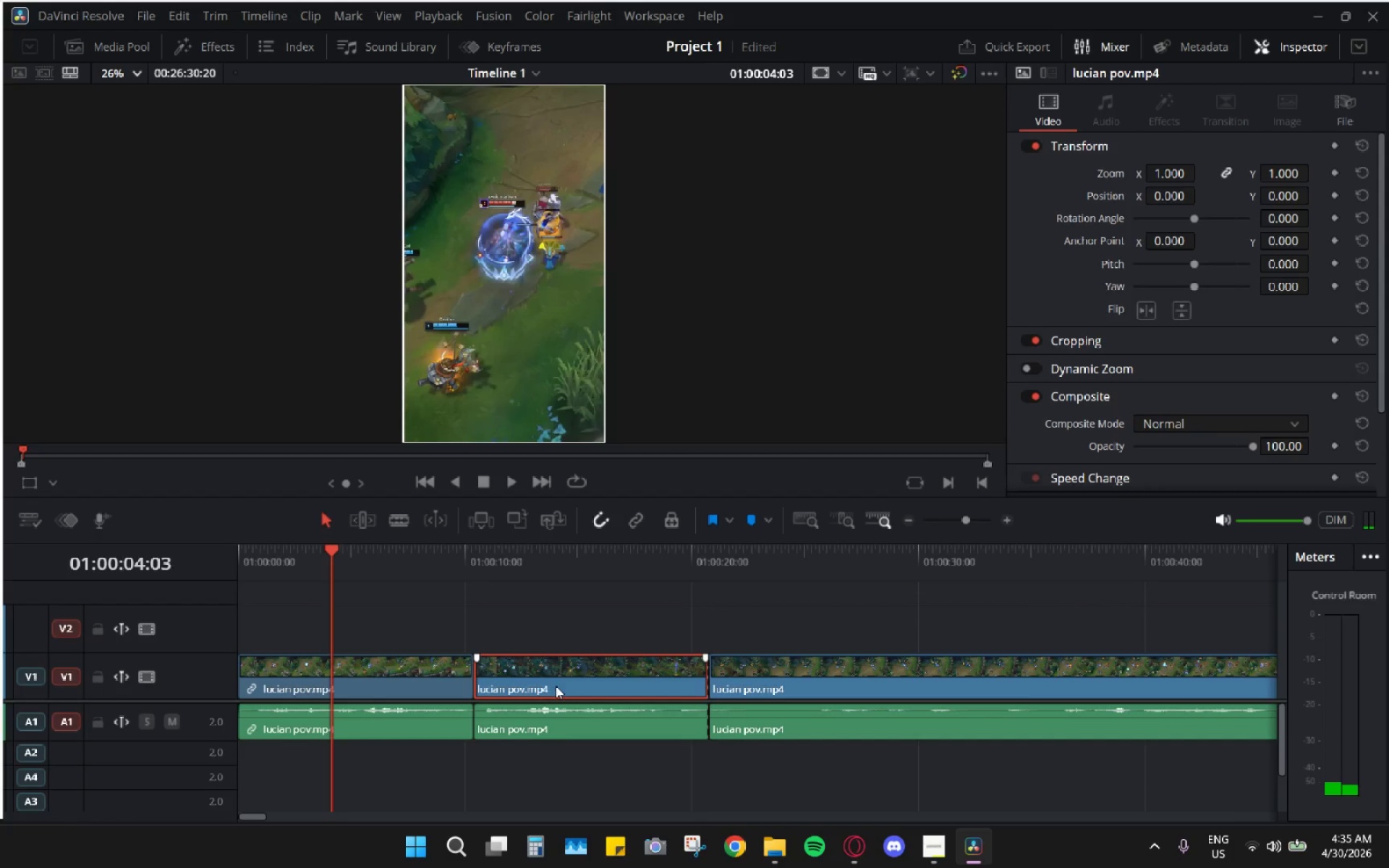 
key(Control+V)
 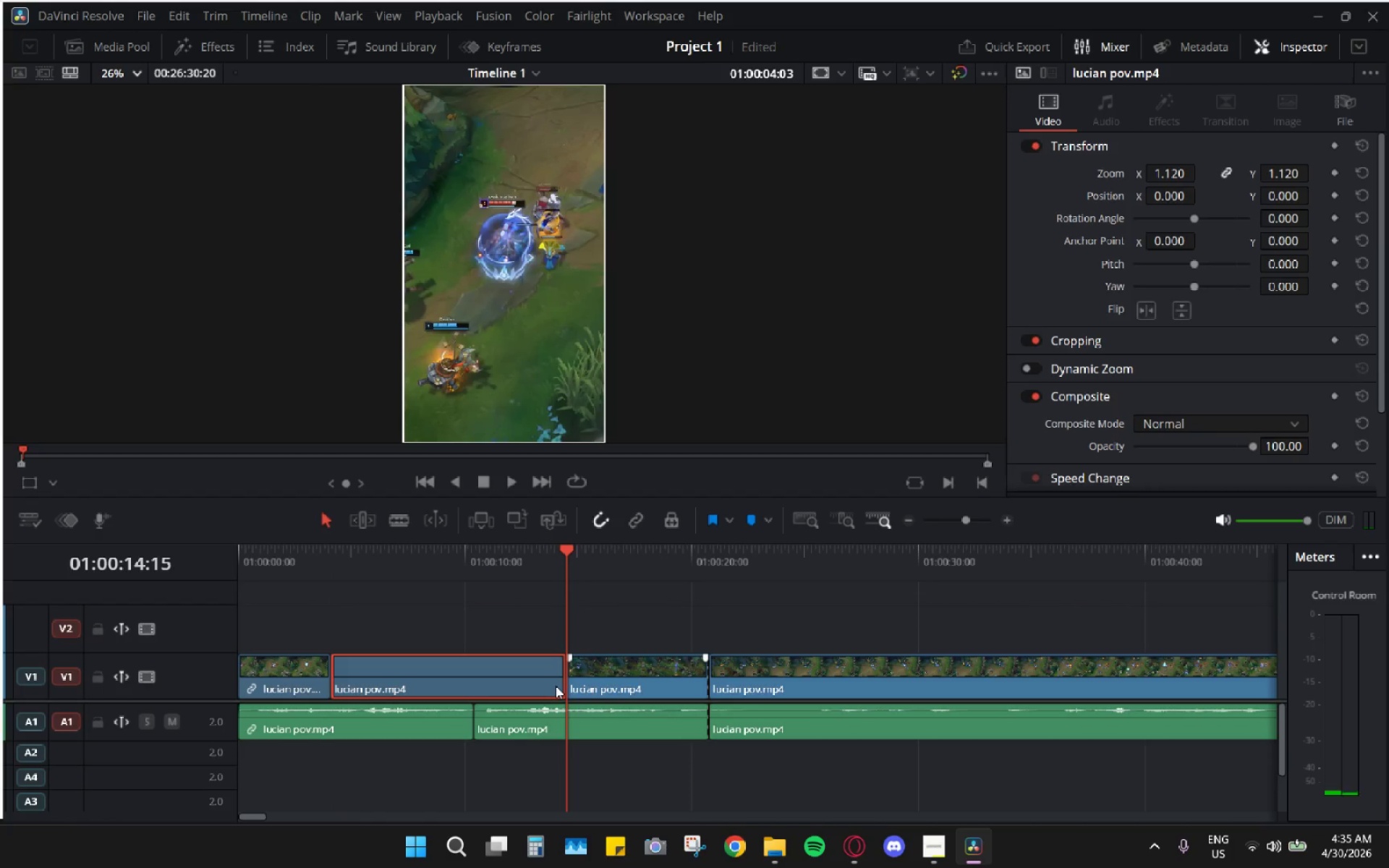 
key(Control+Z)
 